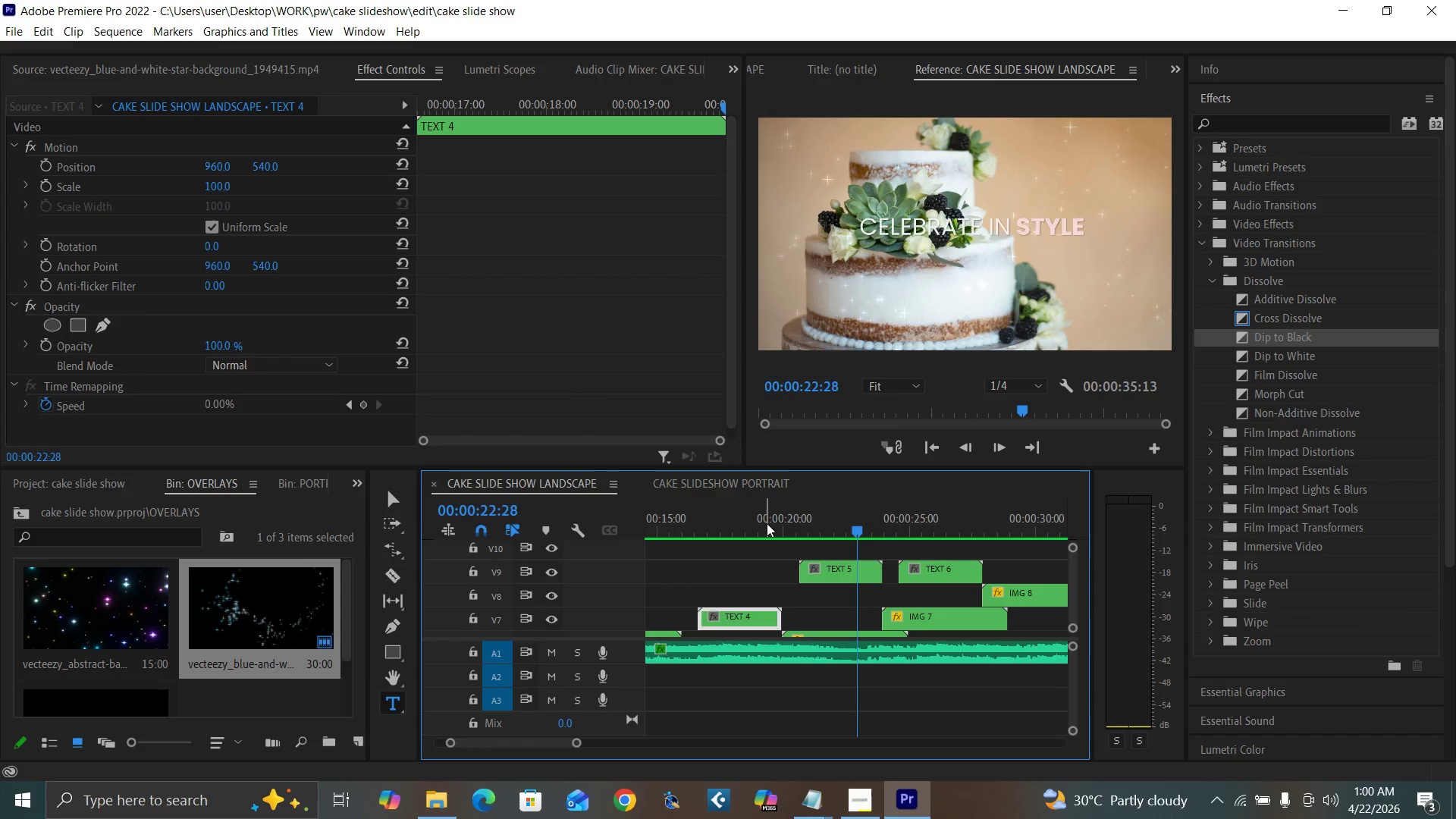 
left_click([766, 523])
 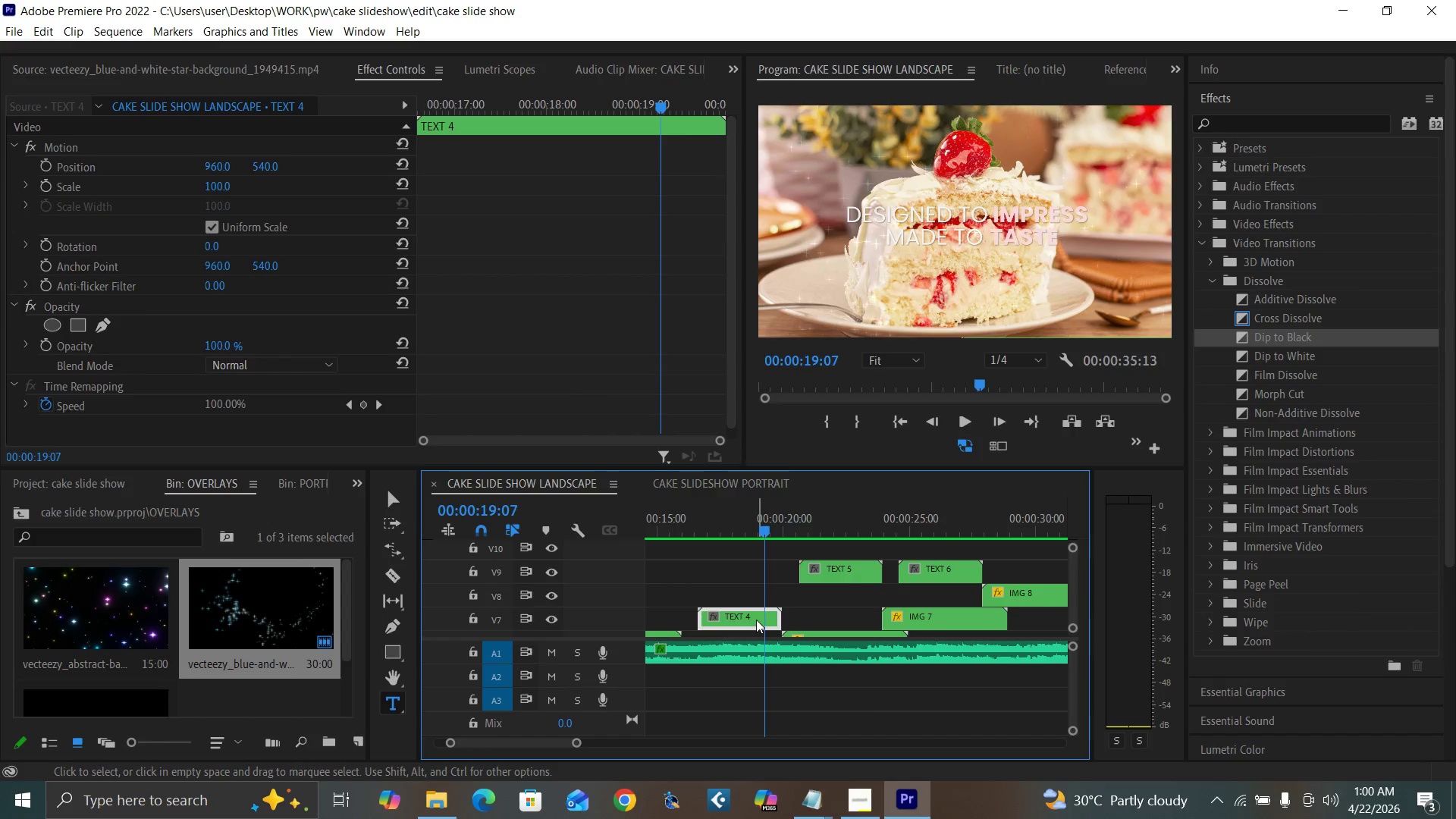 
double_click([756, 620])
 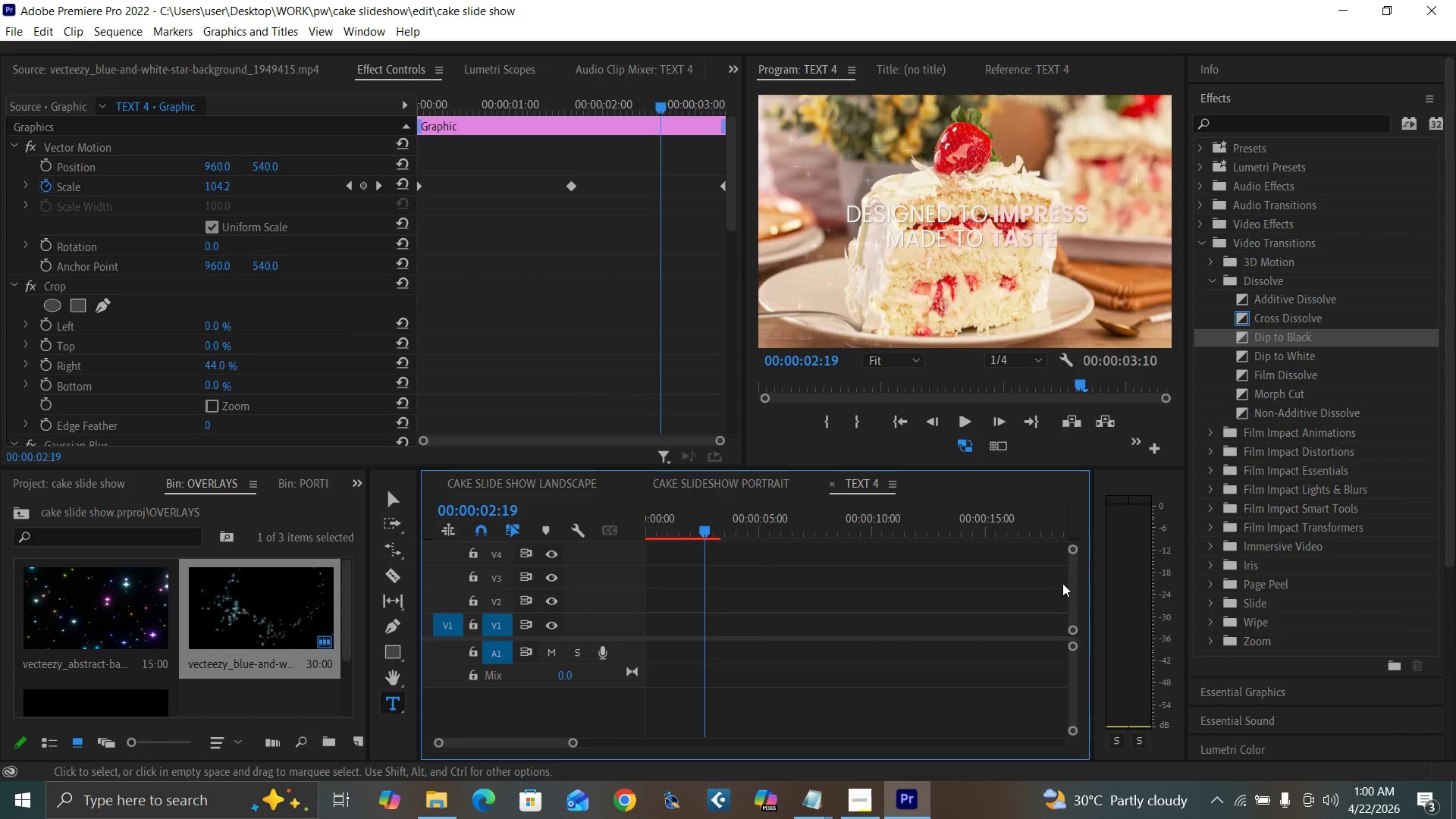 
left_click_drag(start_coordinate=[1072, 600], to_coordinate=[1066, 578])
 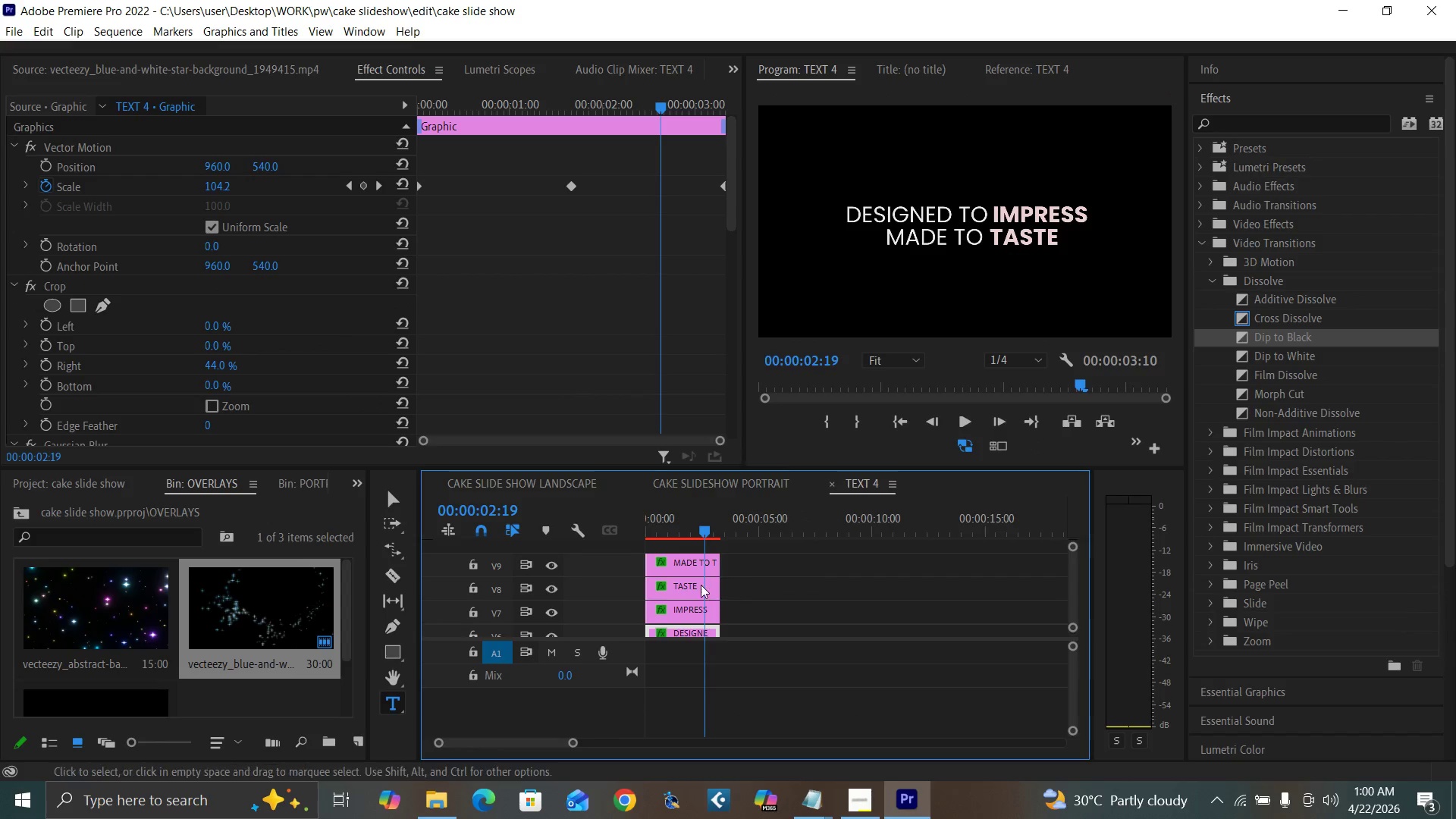 
left_click([697, 585])
 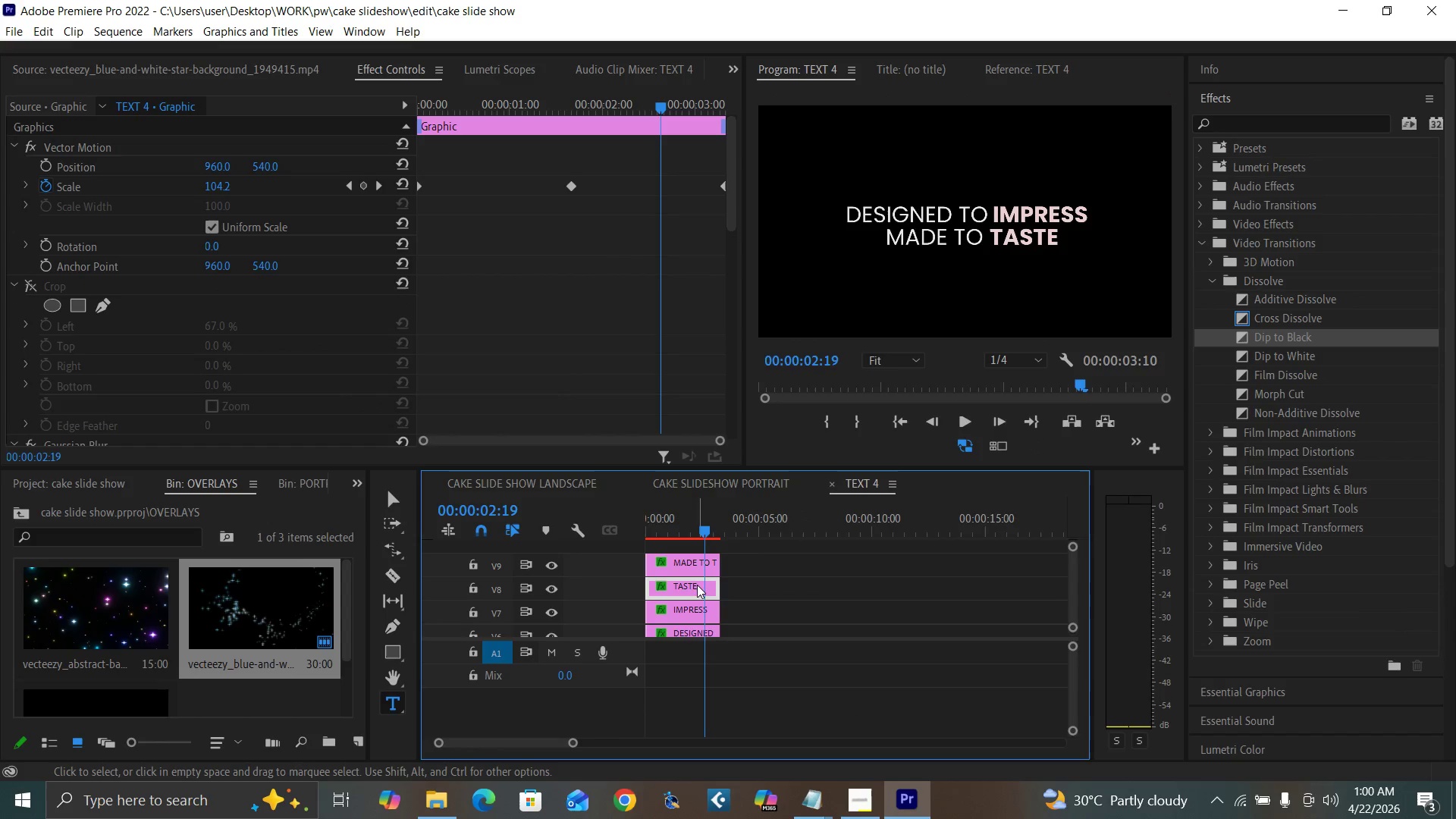 
key(Enter)
 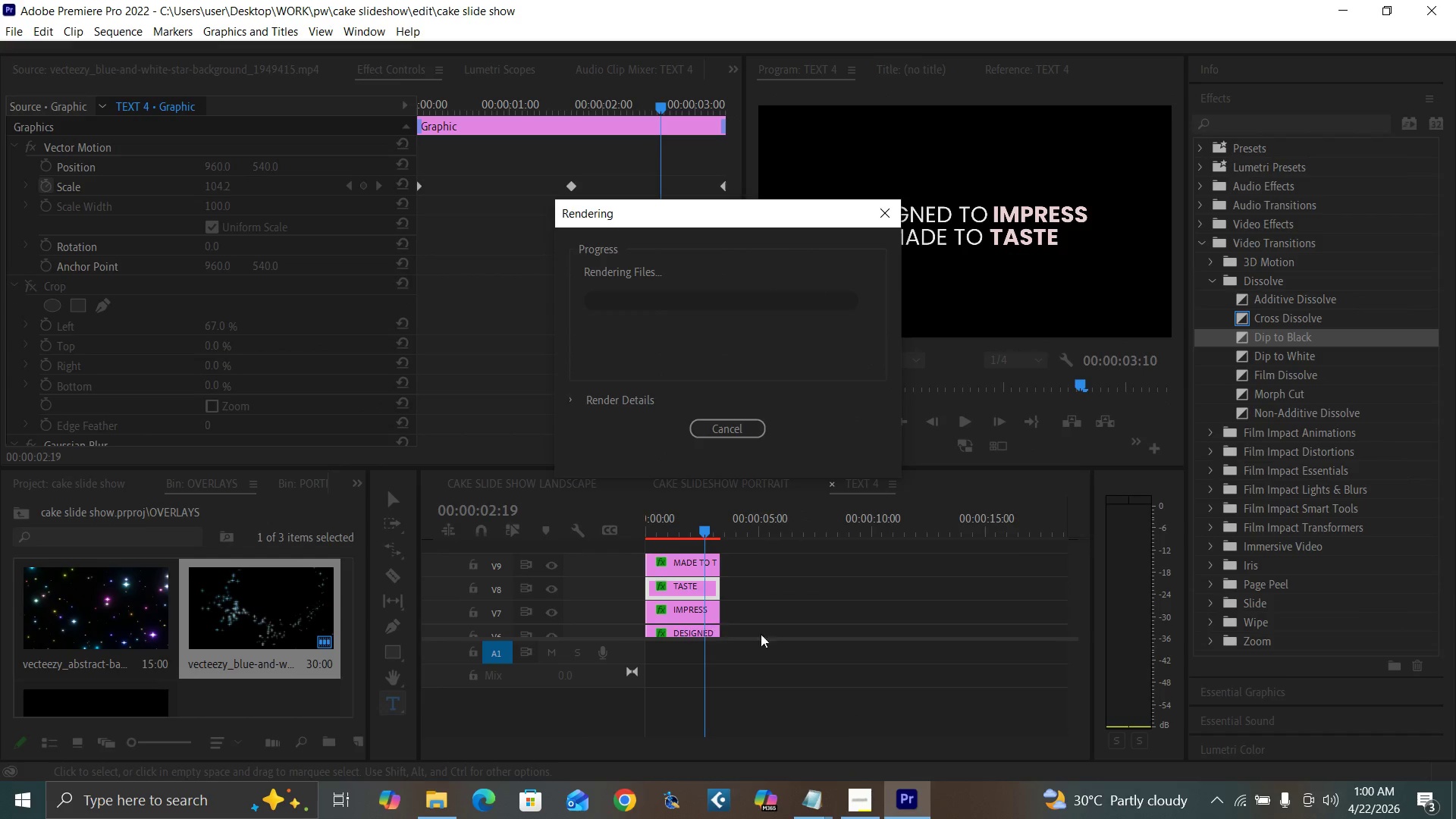 
left_click([833, 665])
 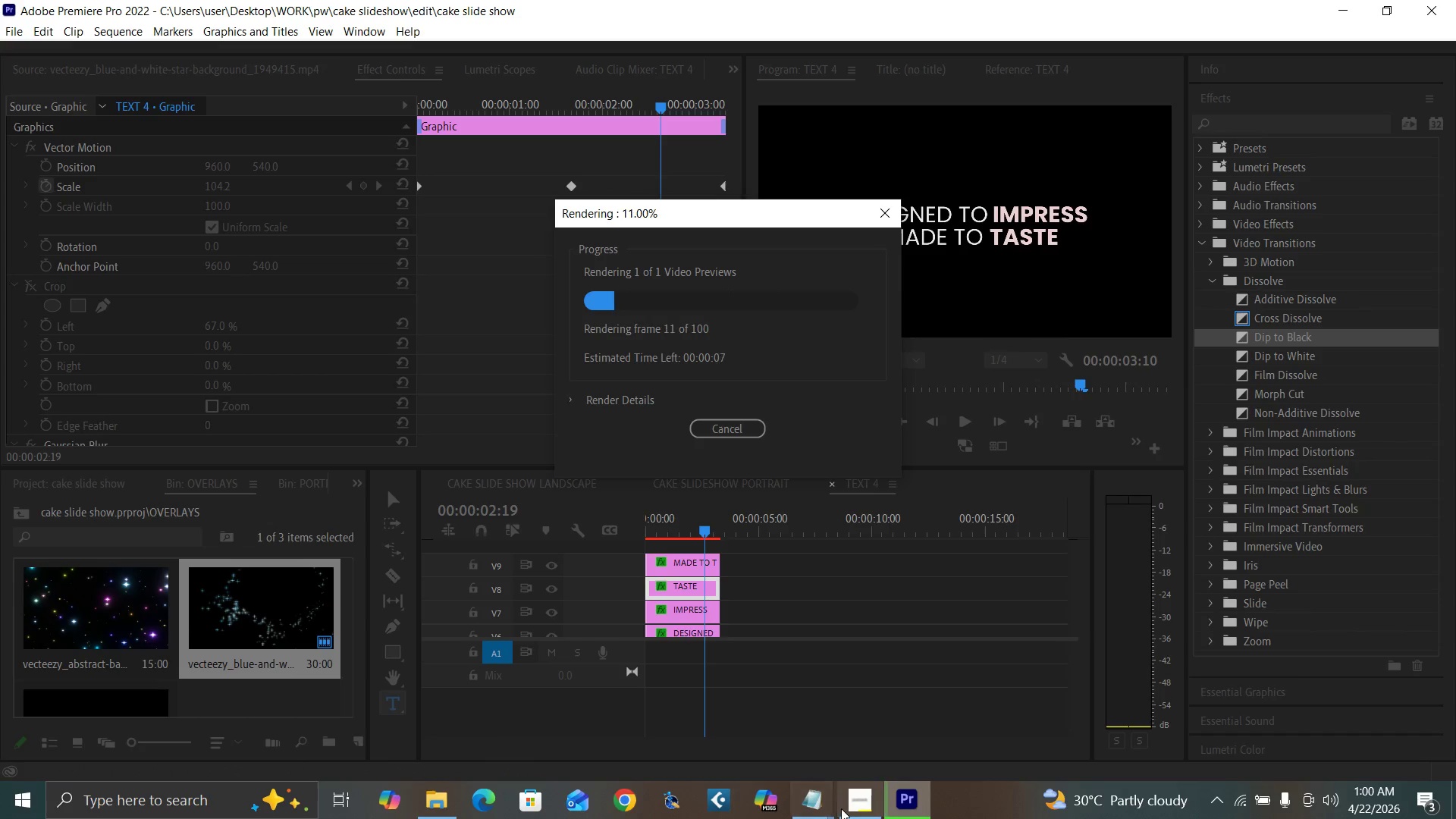 
mouse_move([869, 761])
 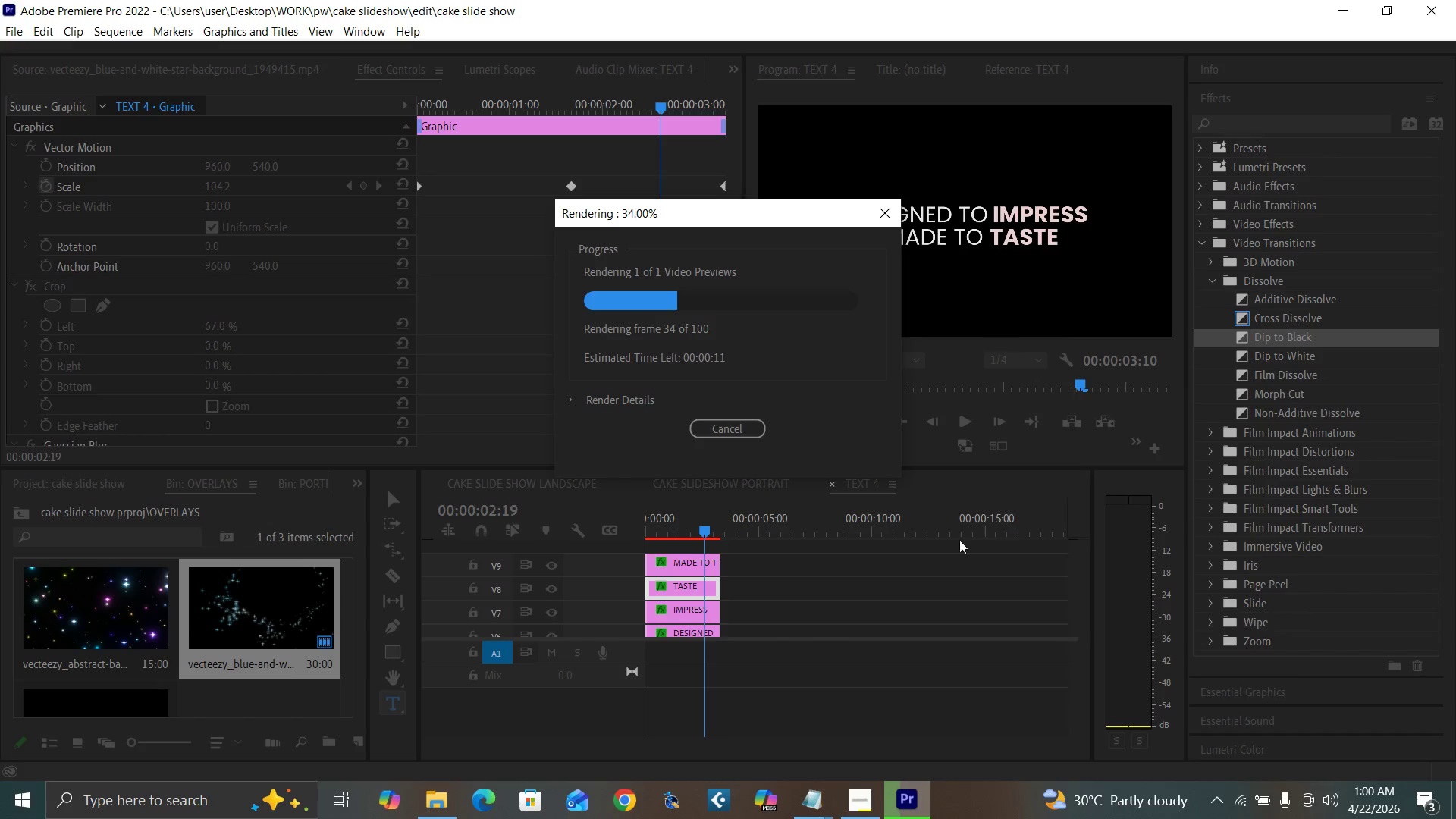 
left_click([880, 610])
 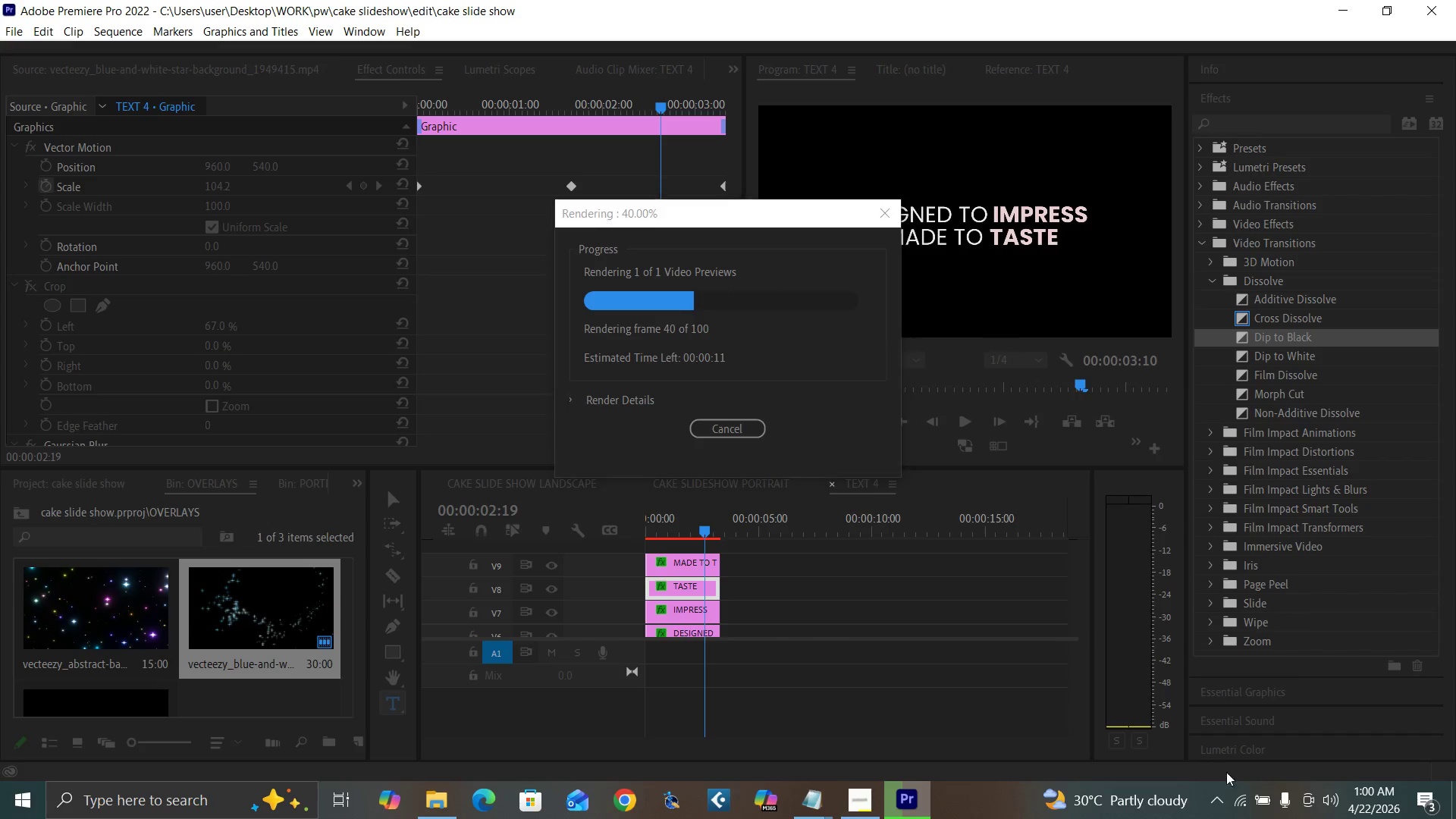 
mouse_move([1222, 782])
 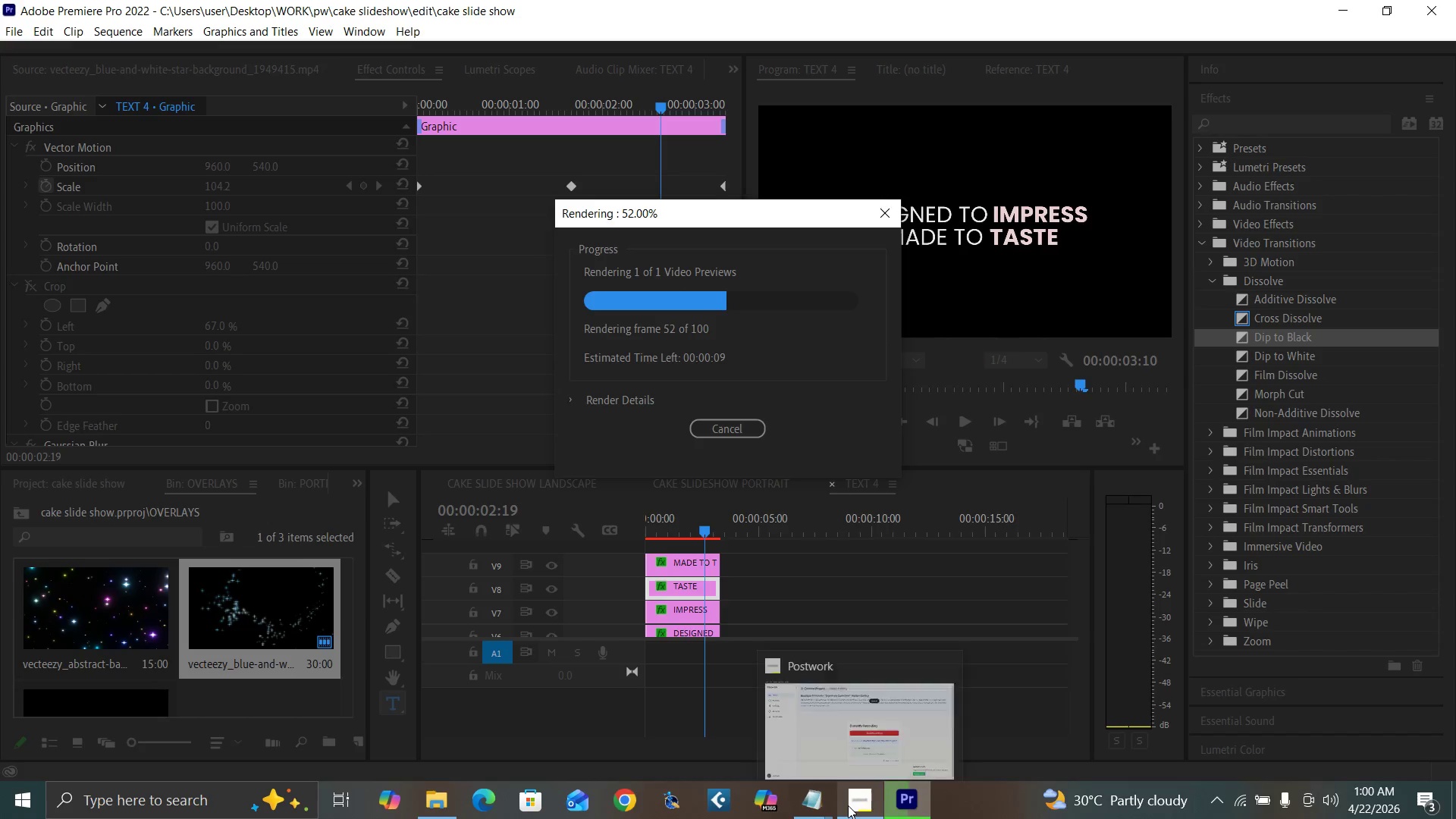 
mouse_move([871, 760])
 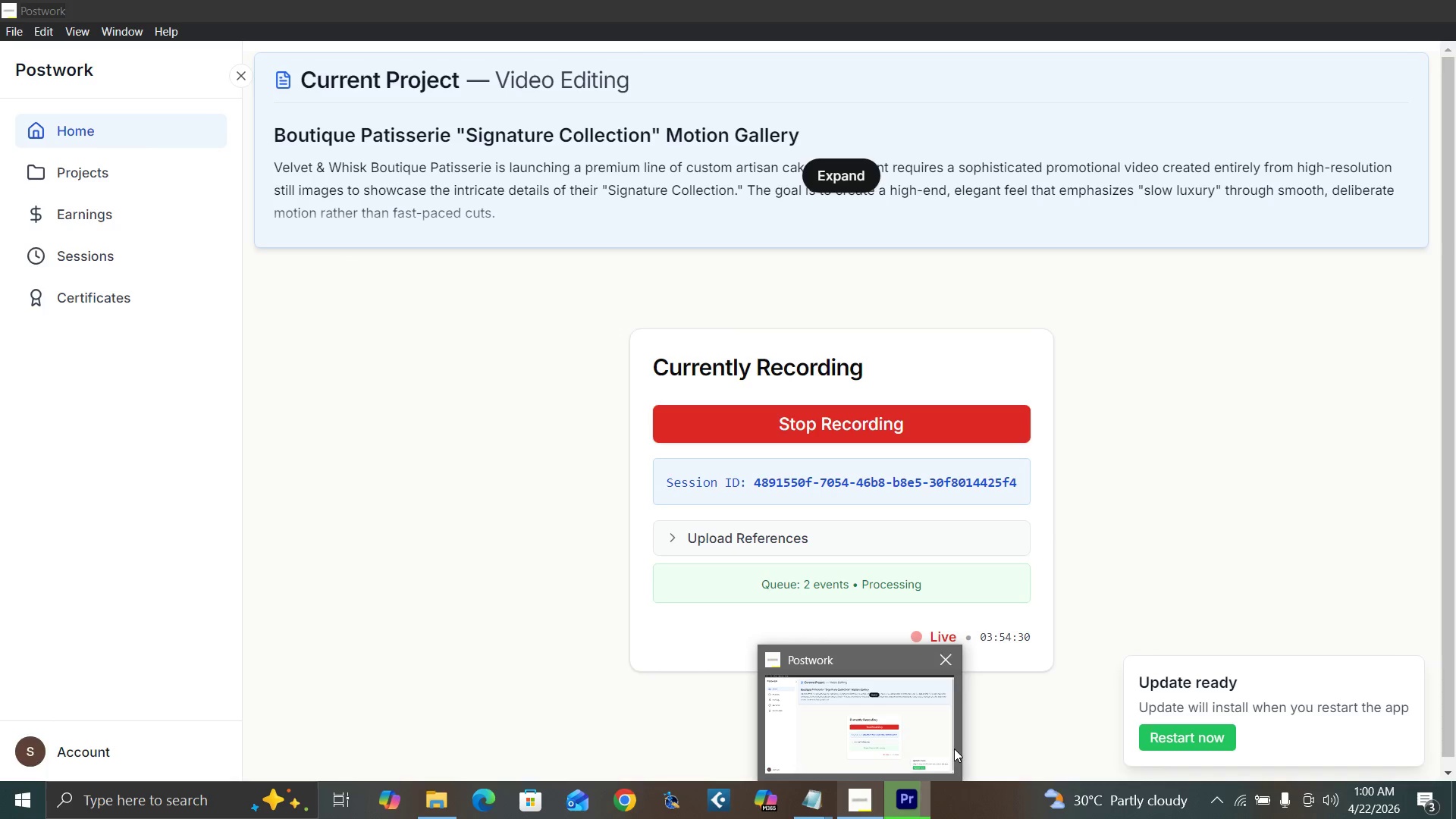 
wait(9.27)
 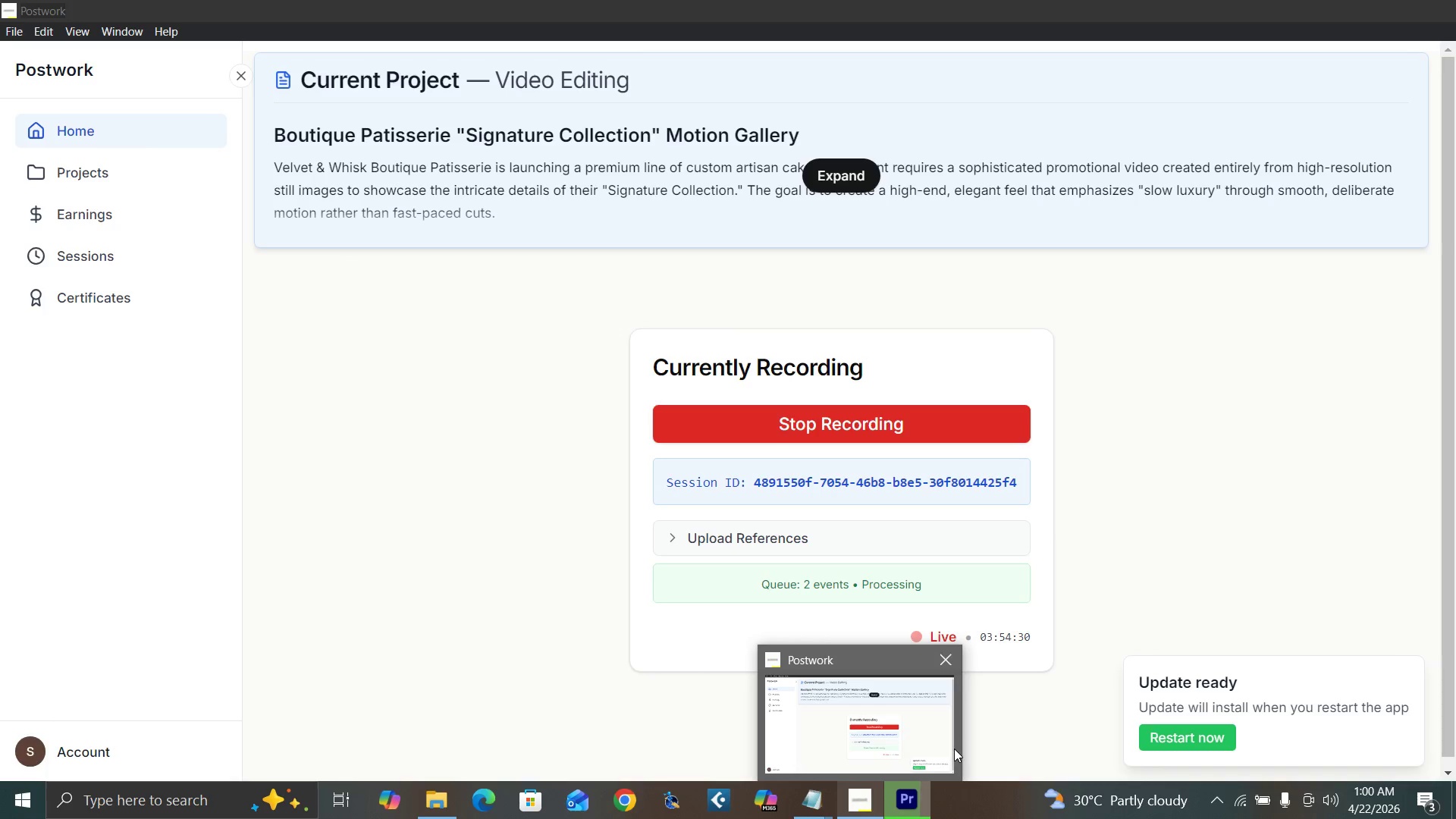 
left_click([849, 579])
 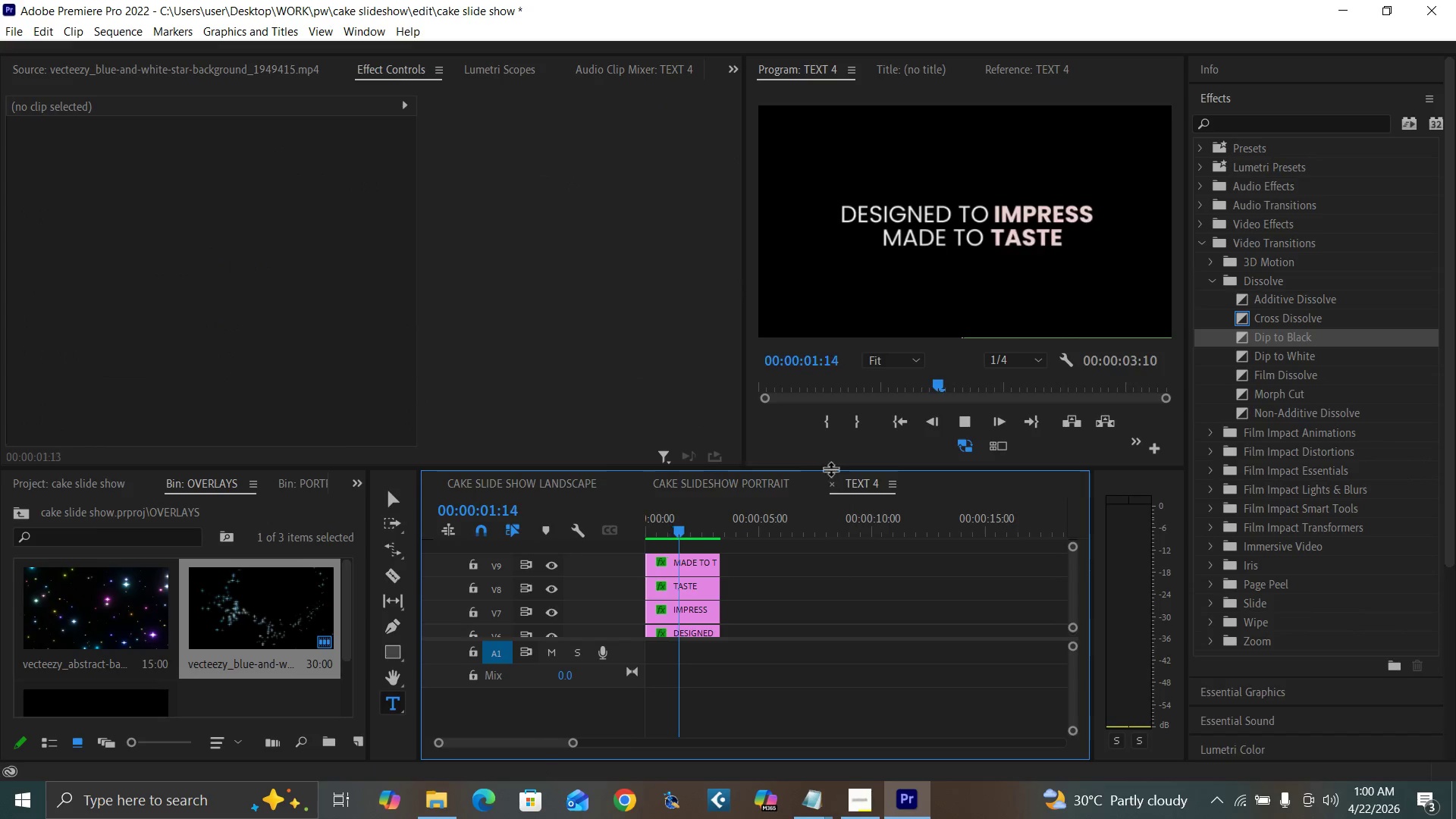 
left_click([829, 481])
 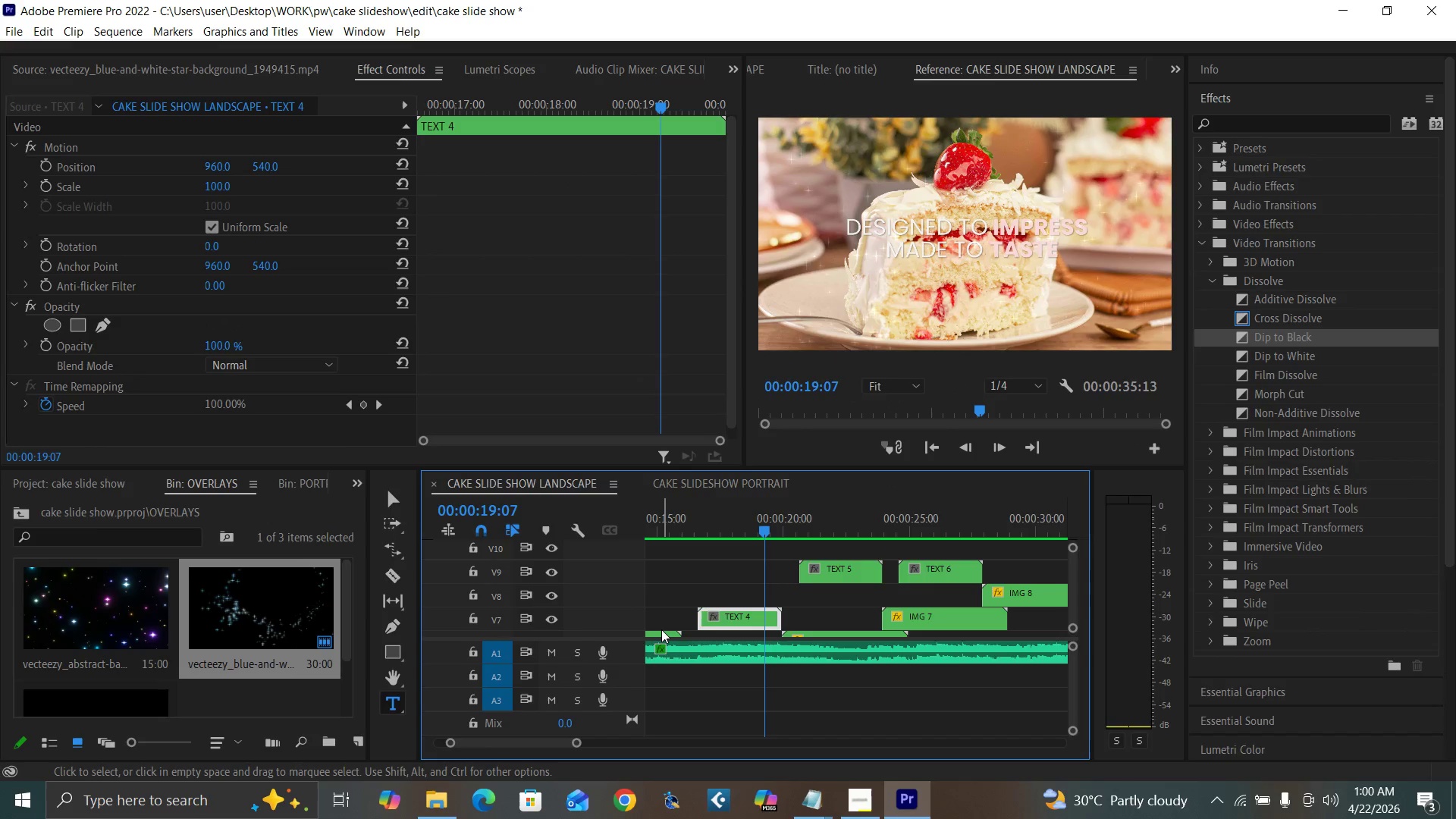 
double_click([661, 630])
 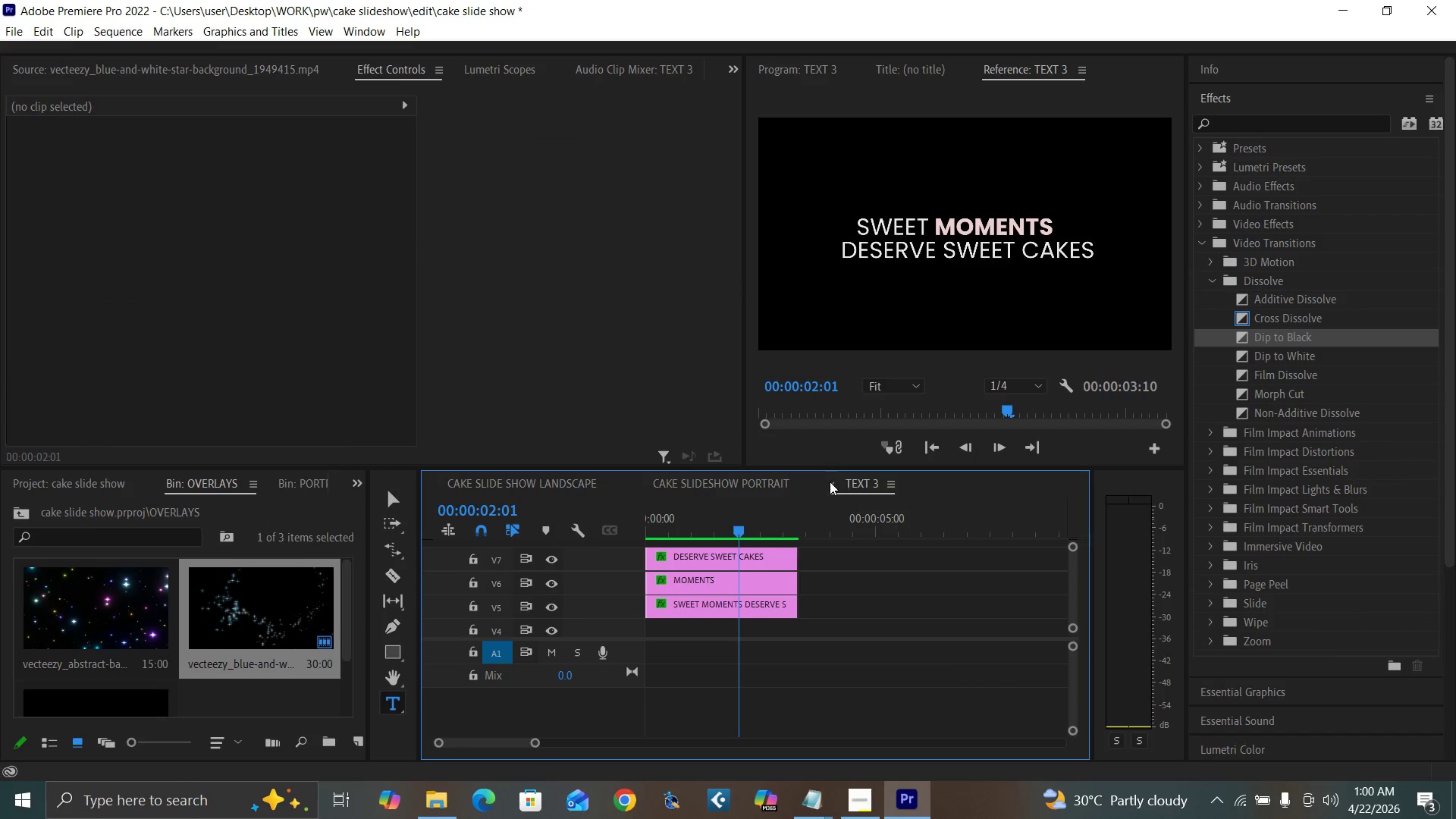 
left_click([830, 482])
 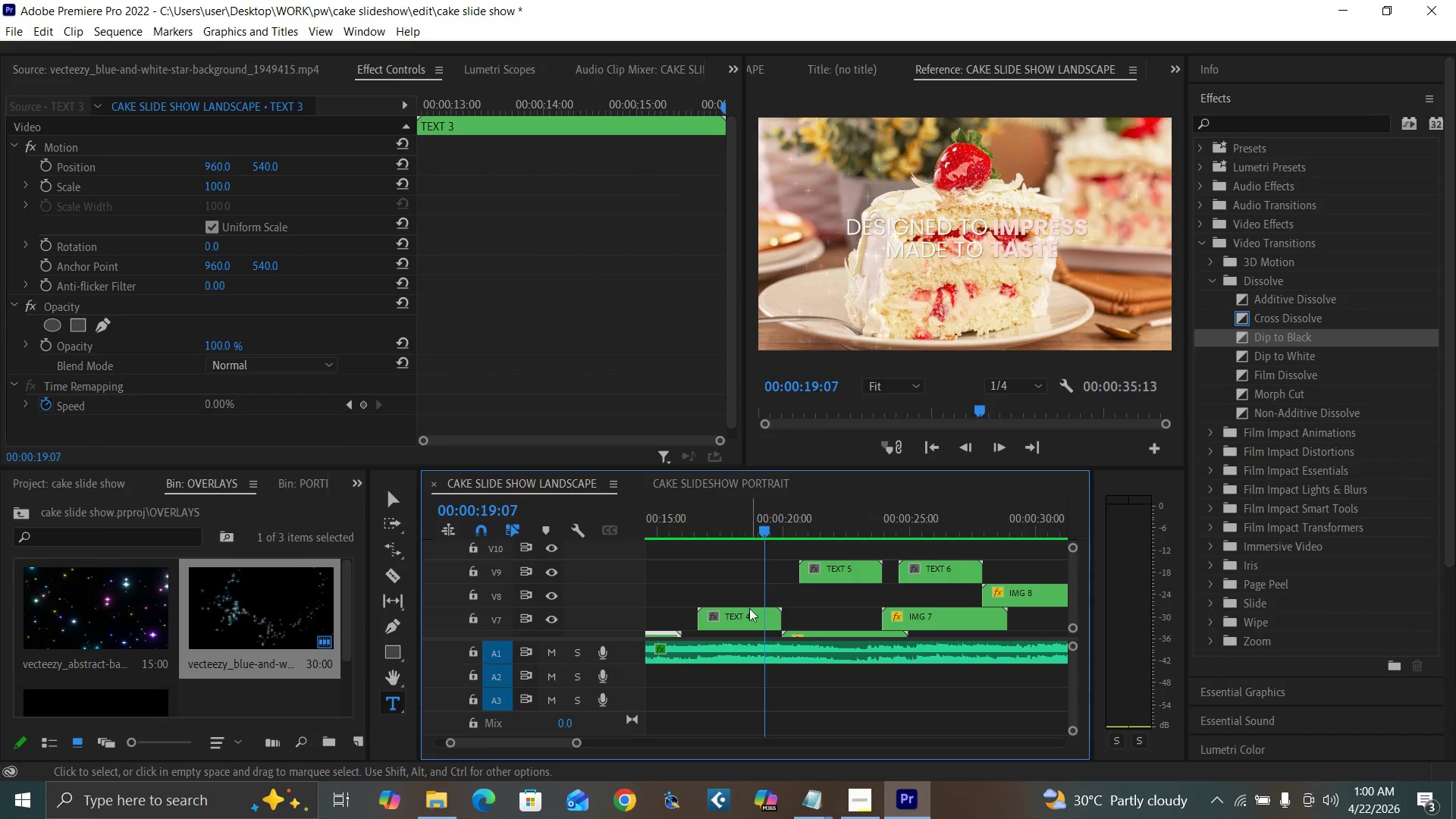 
double_click([750, 613])
 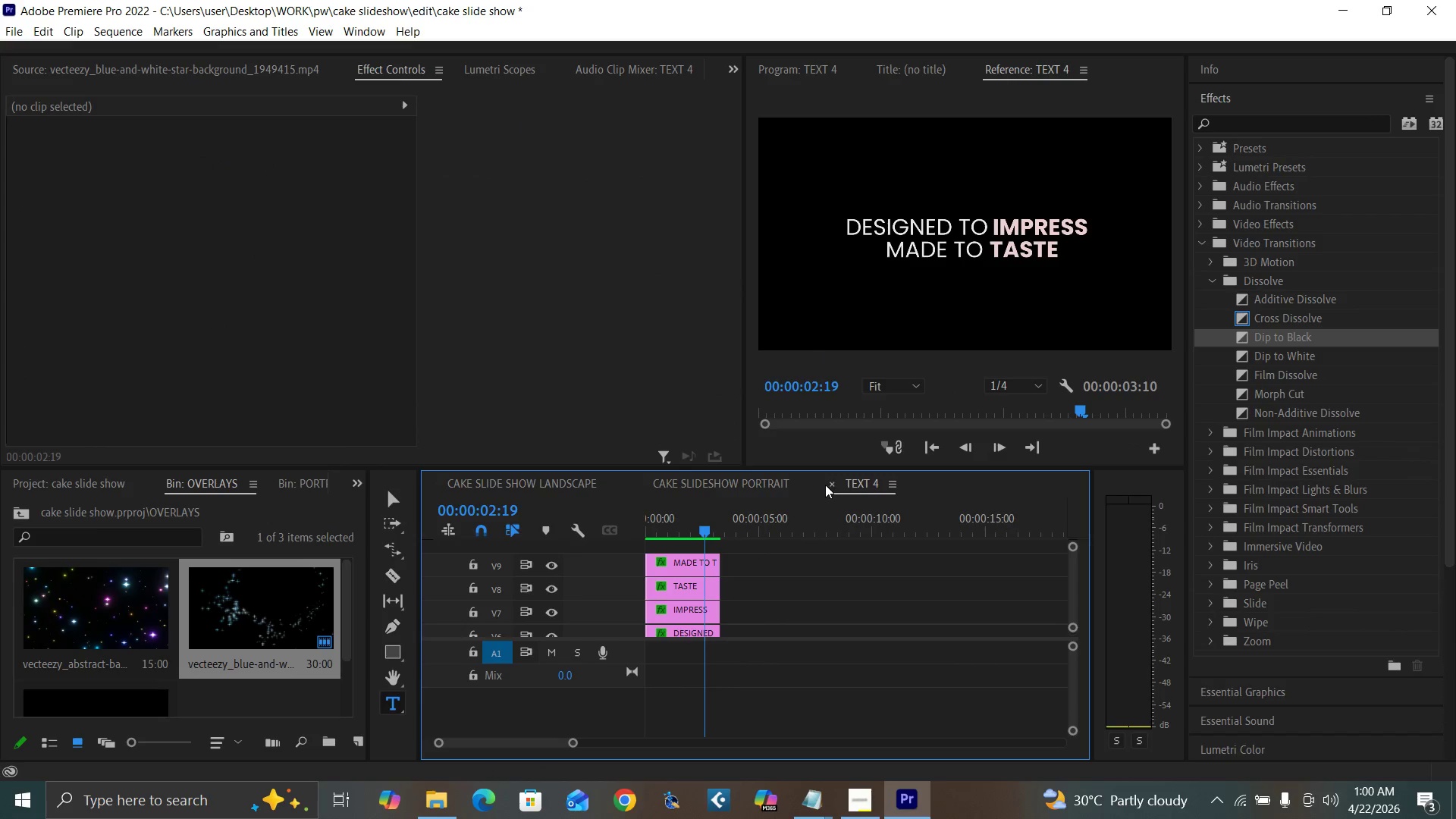 
left_click([828, 483])
 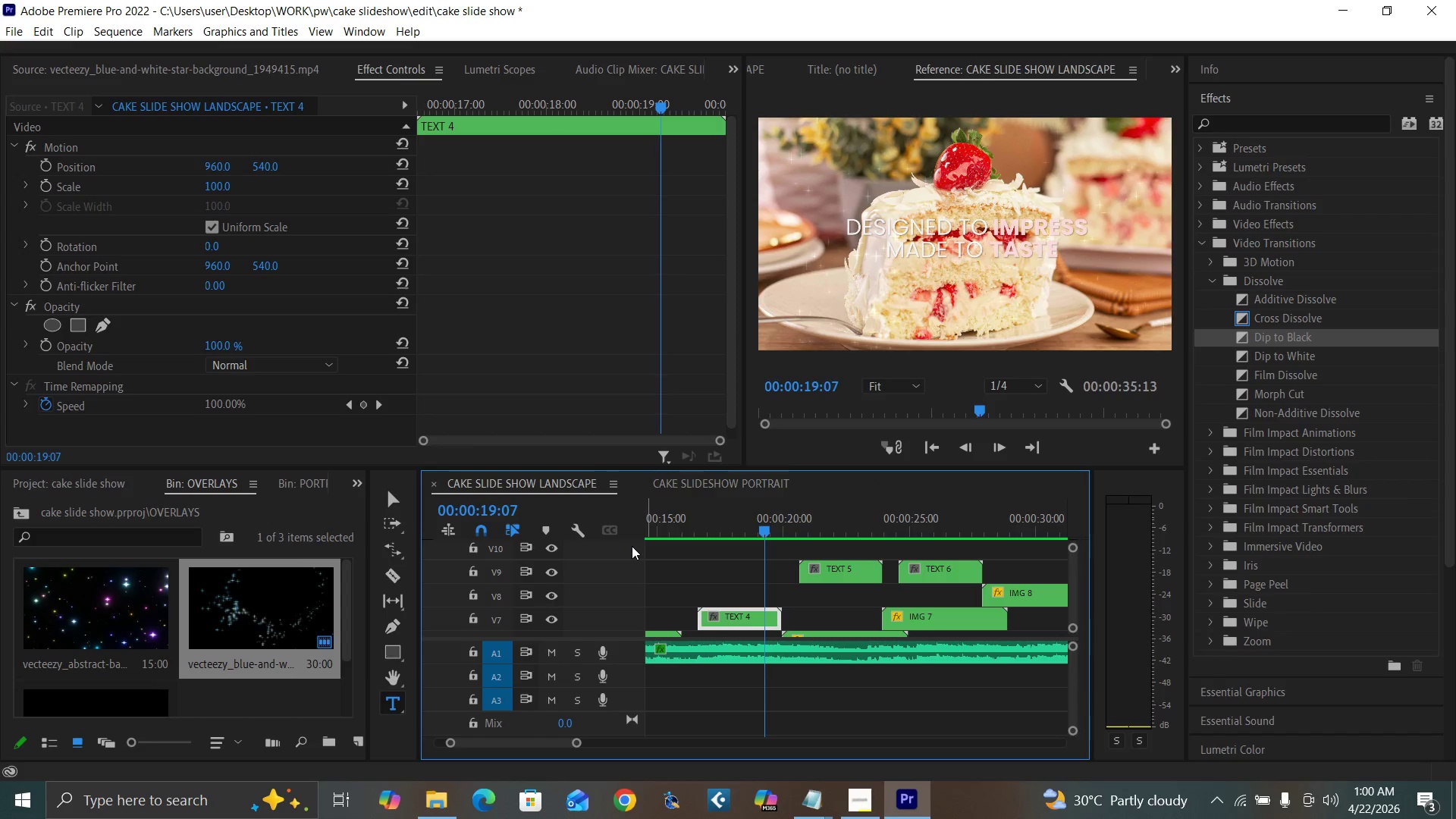 
left_click([817, 527])
 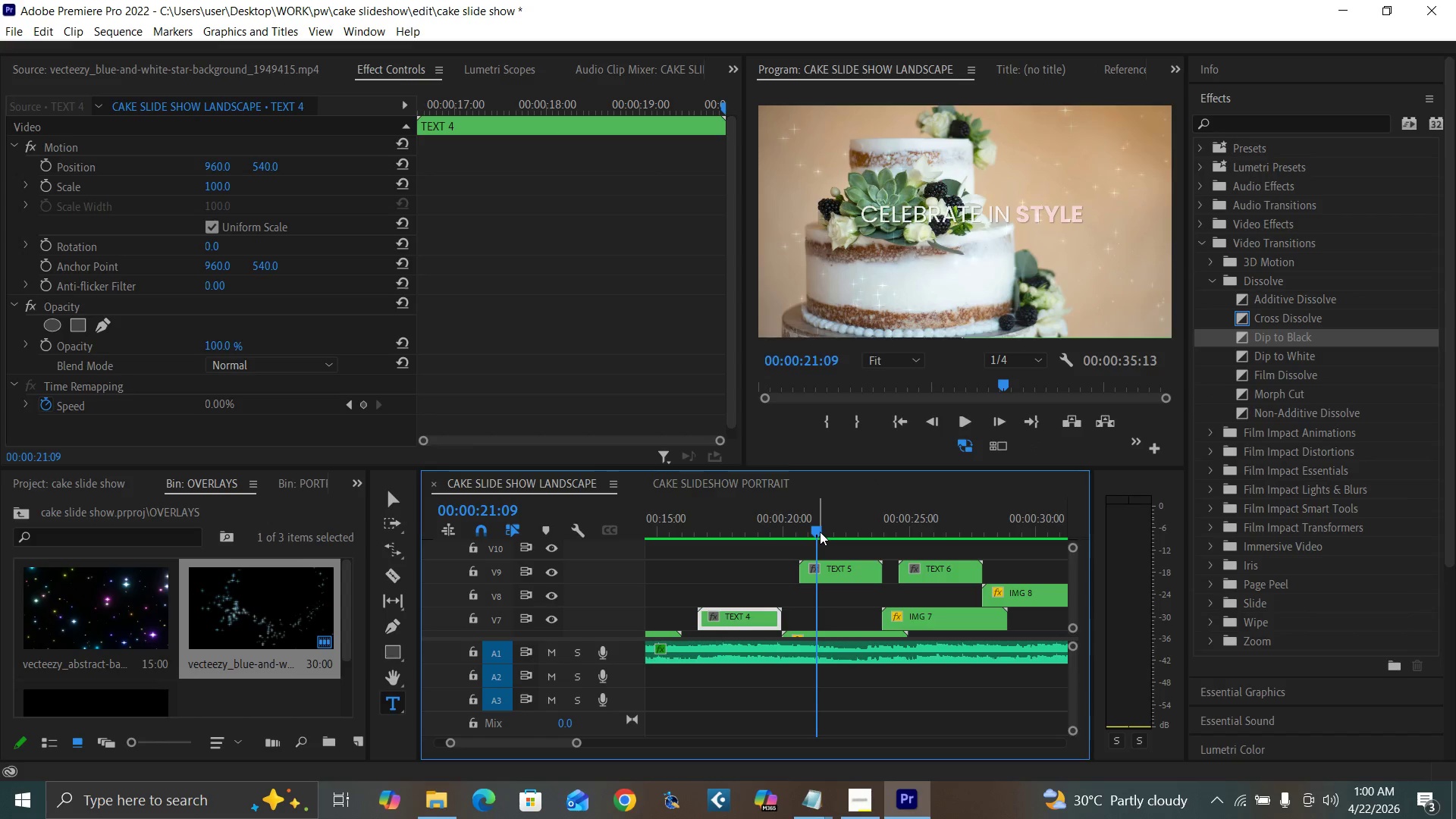 
key(Control+S)
 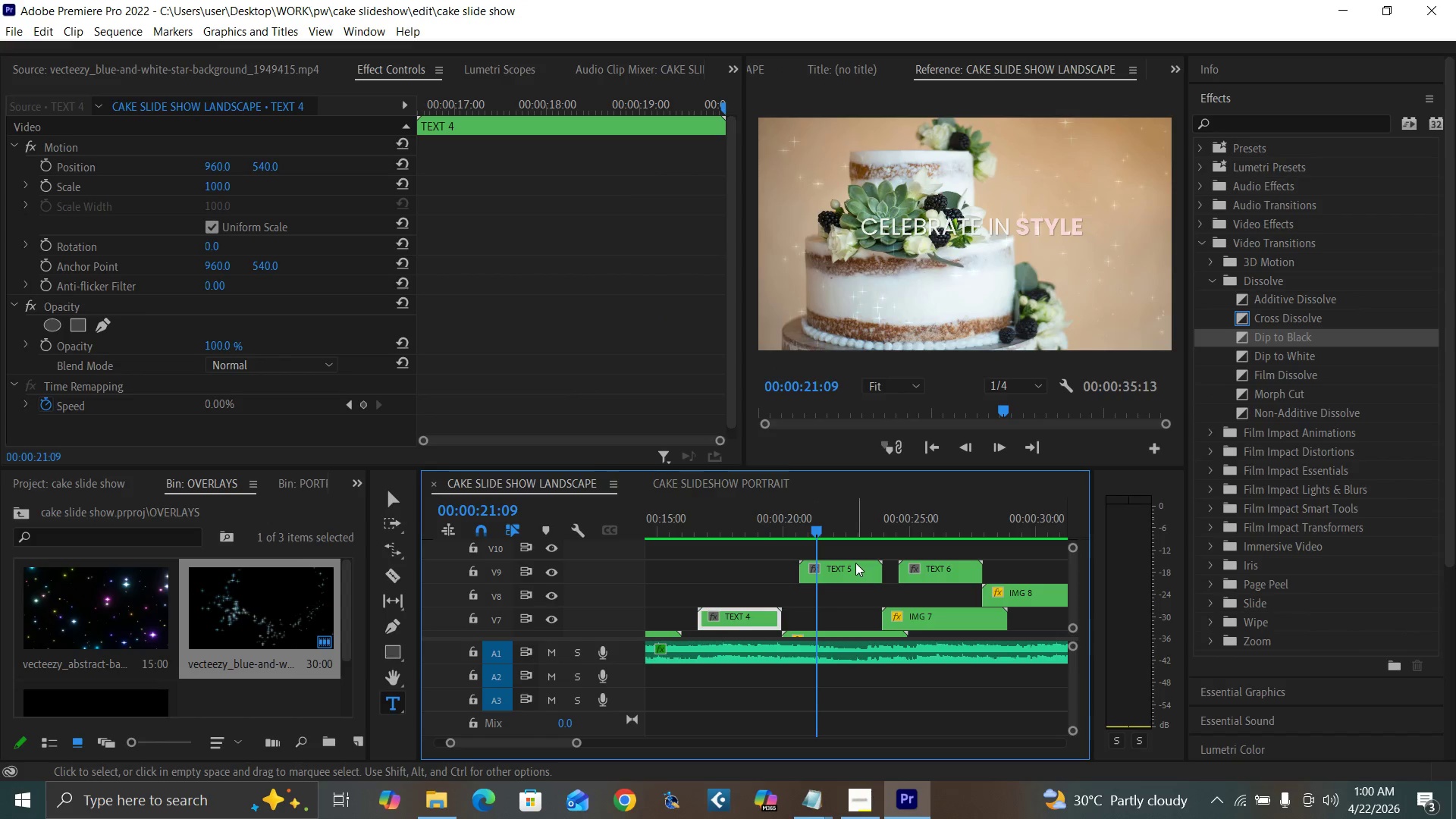 
double_click([855, 563])
 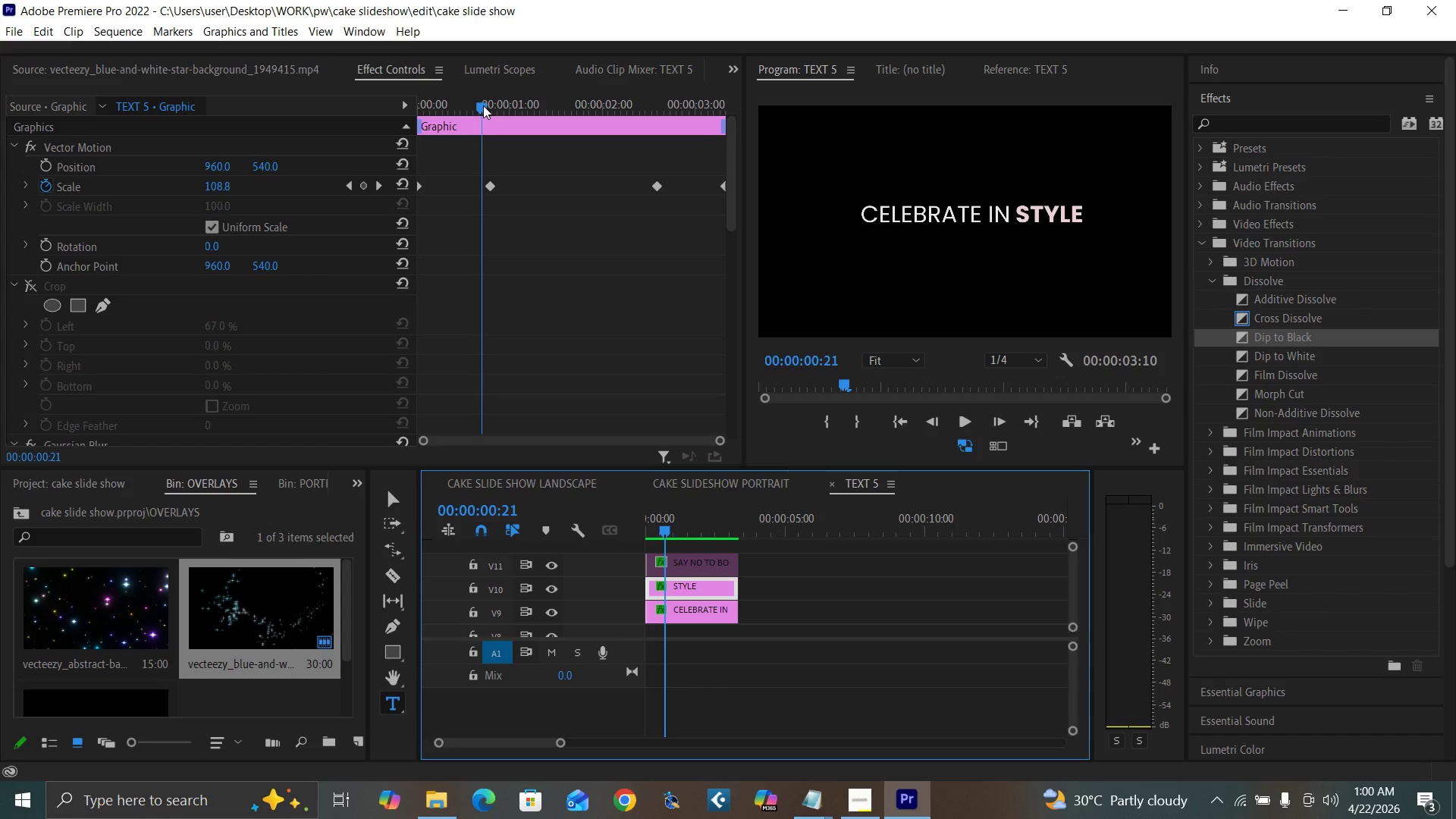 
left_click_drag(start_coordinate=[423, 107], to_coordinate=[404, 121])
 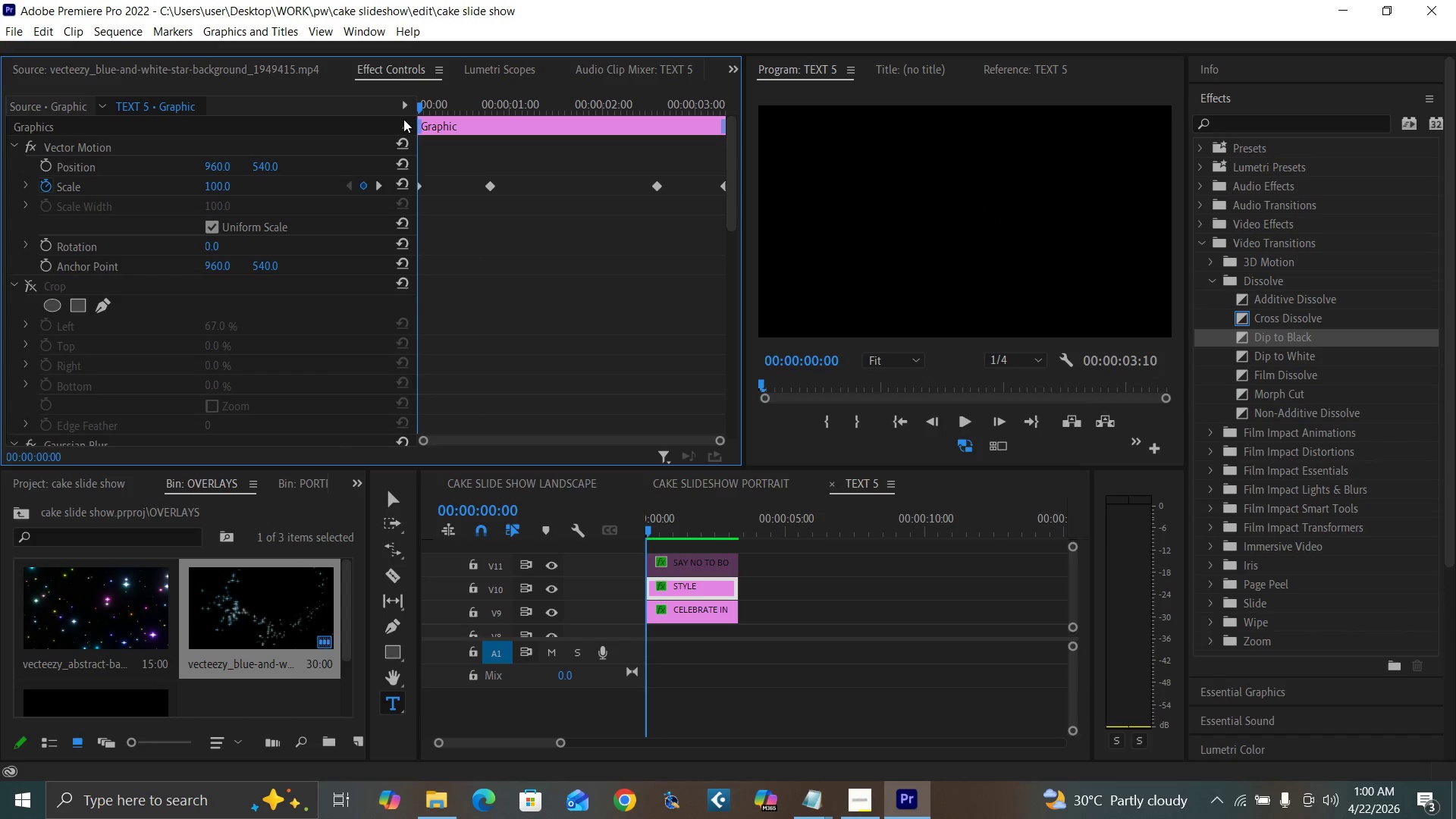 
key(Control+S)
 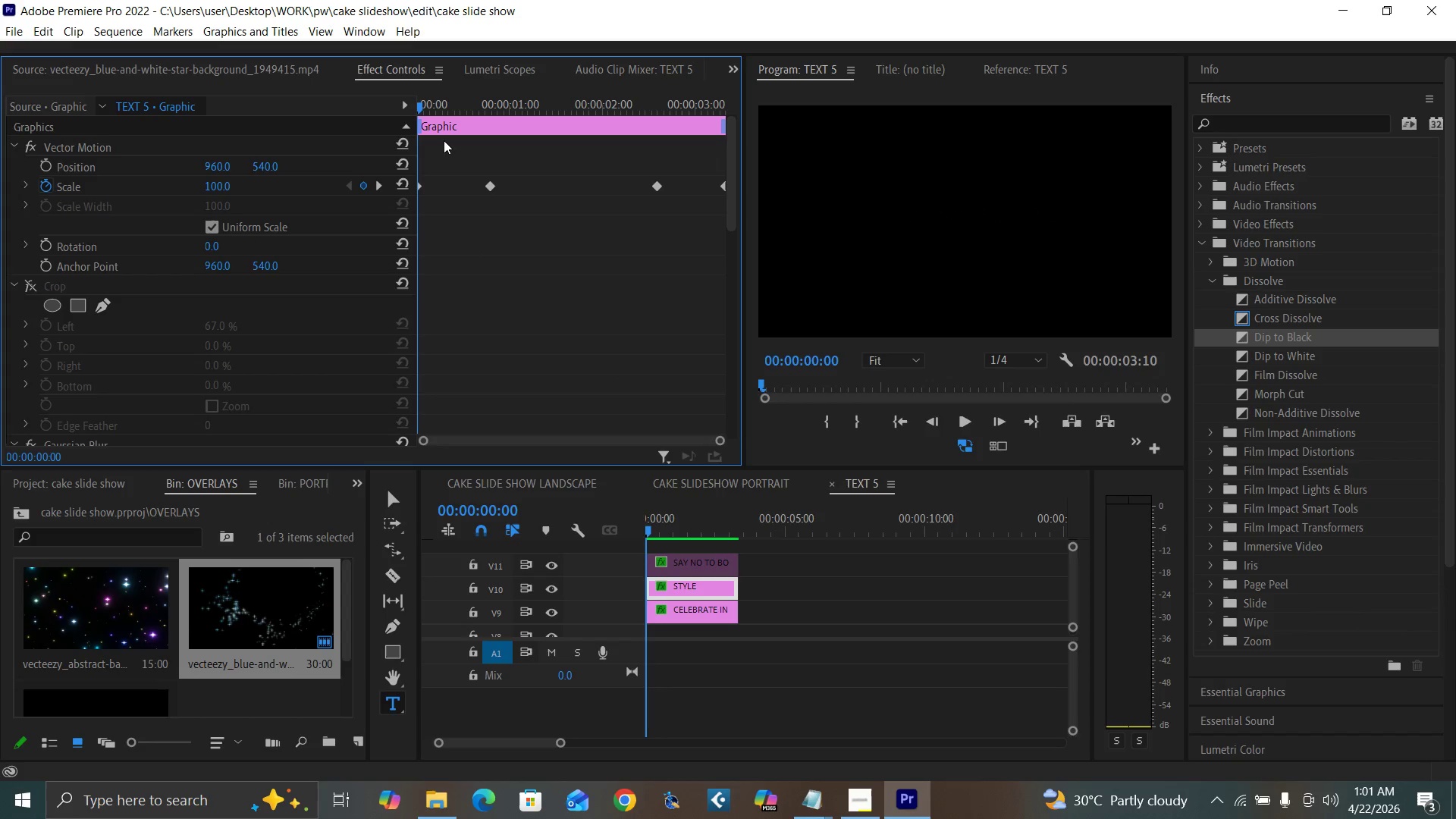 
key(ArrowRight)
 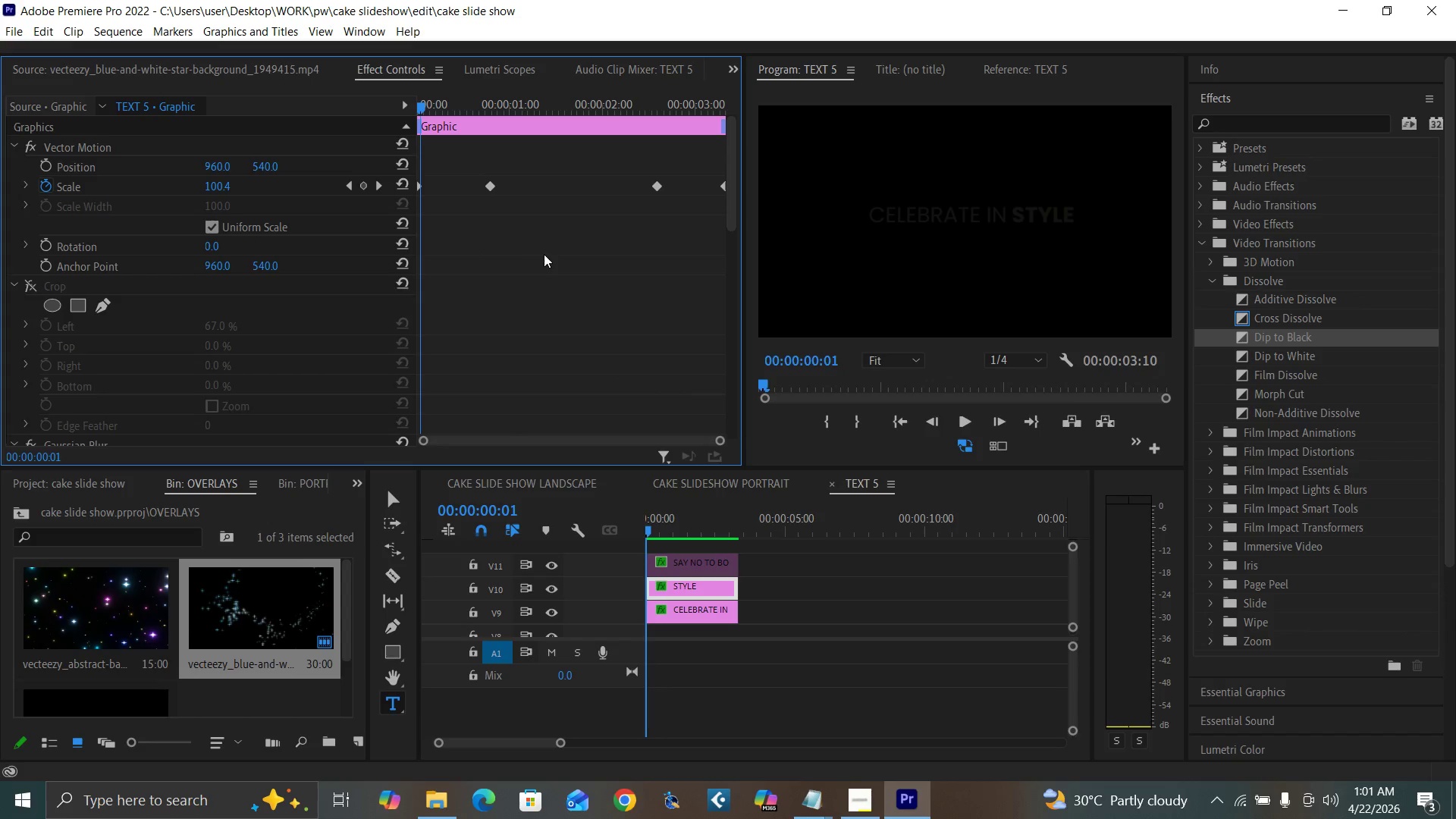 
key(ArrowRight)
 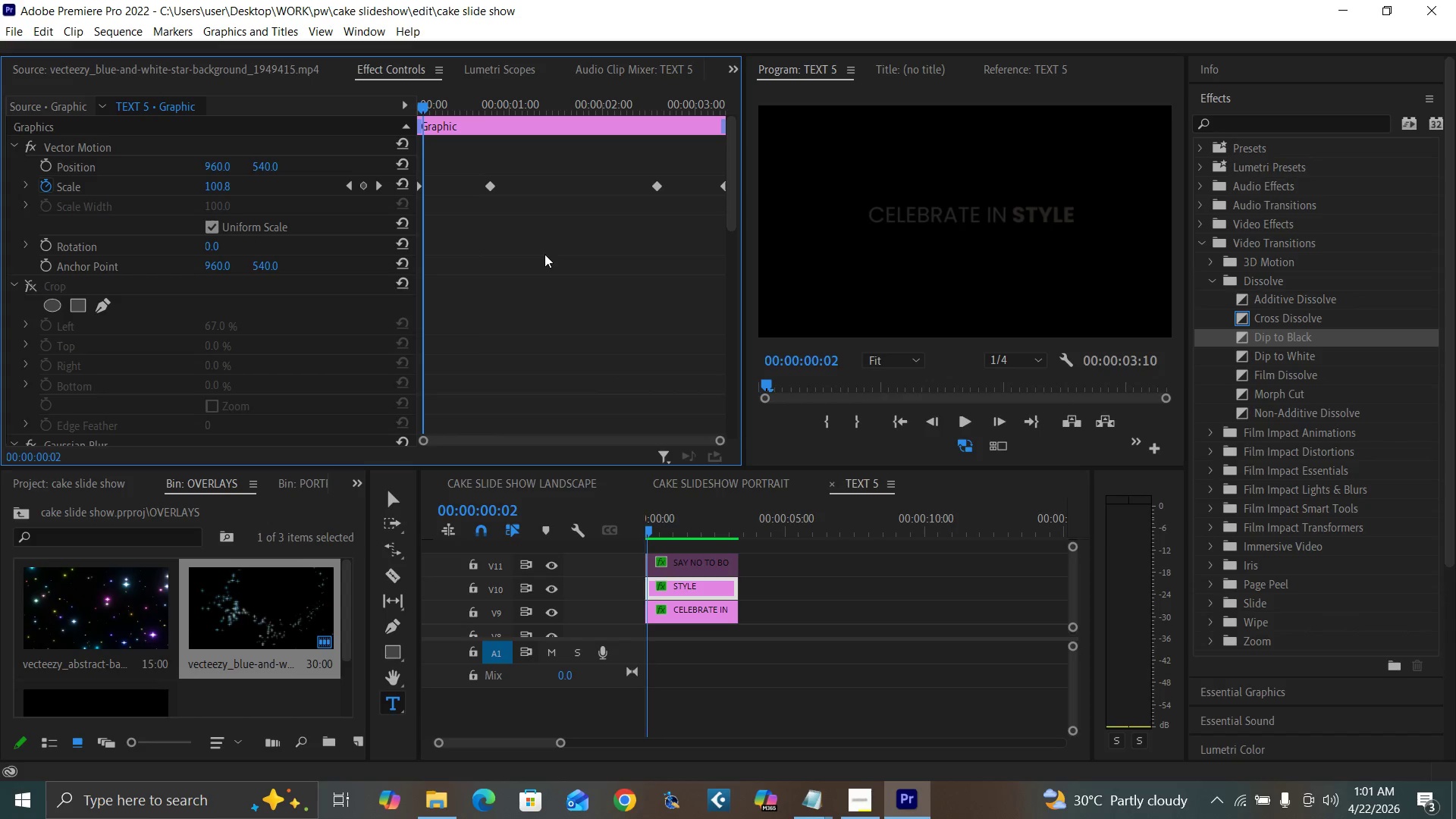 
key(ArrowRight)
 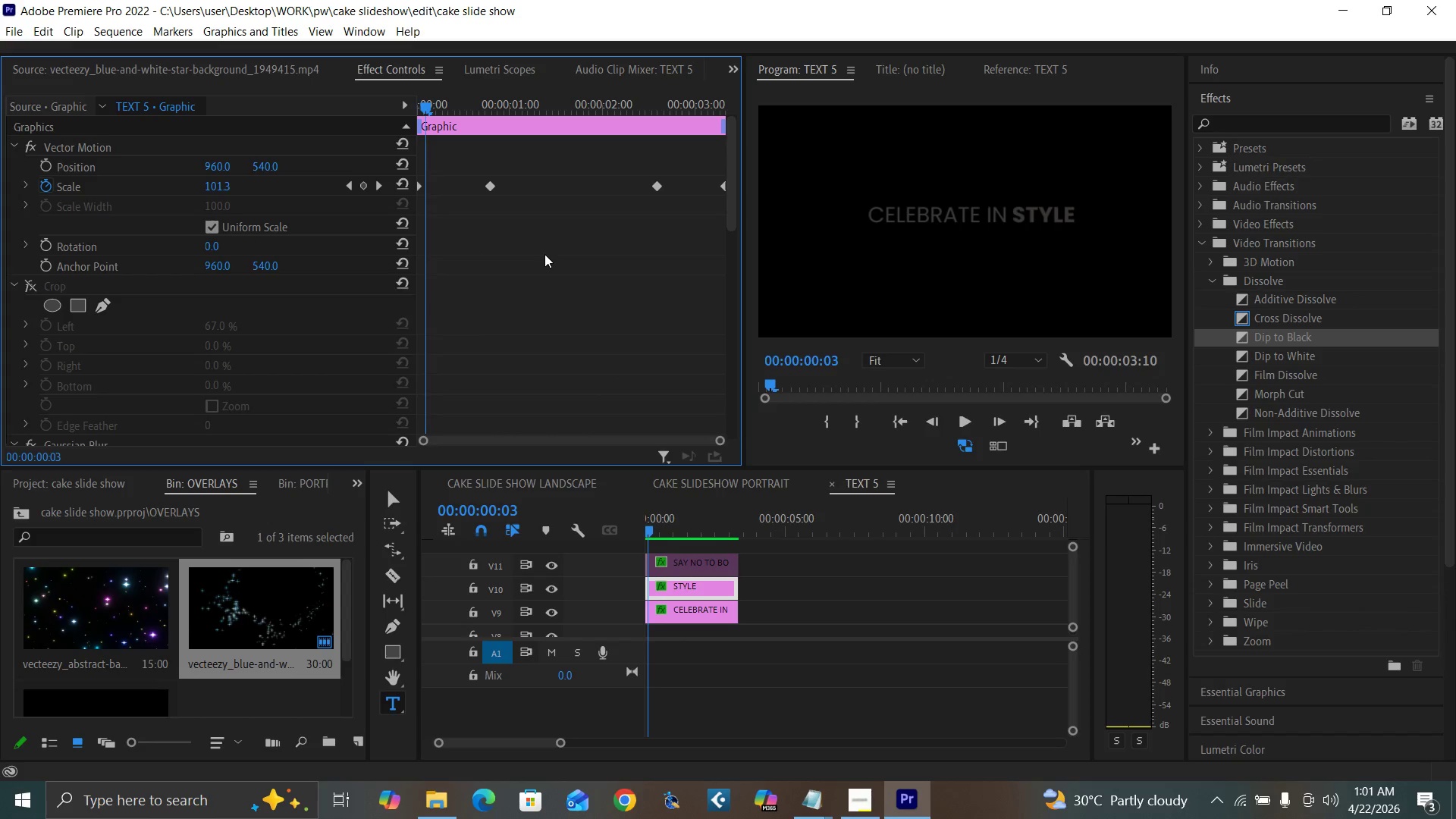 
key(ArrowRight)
 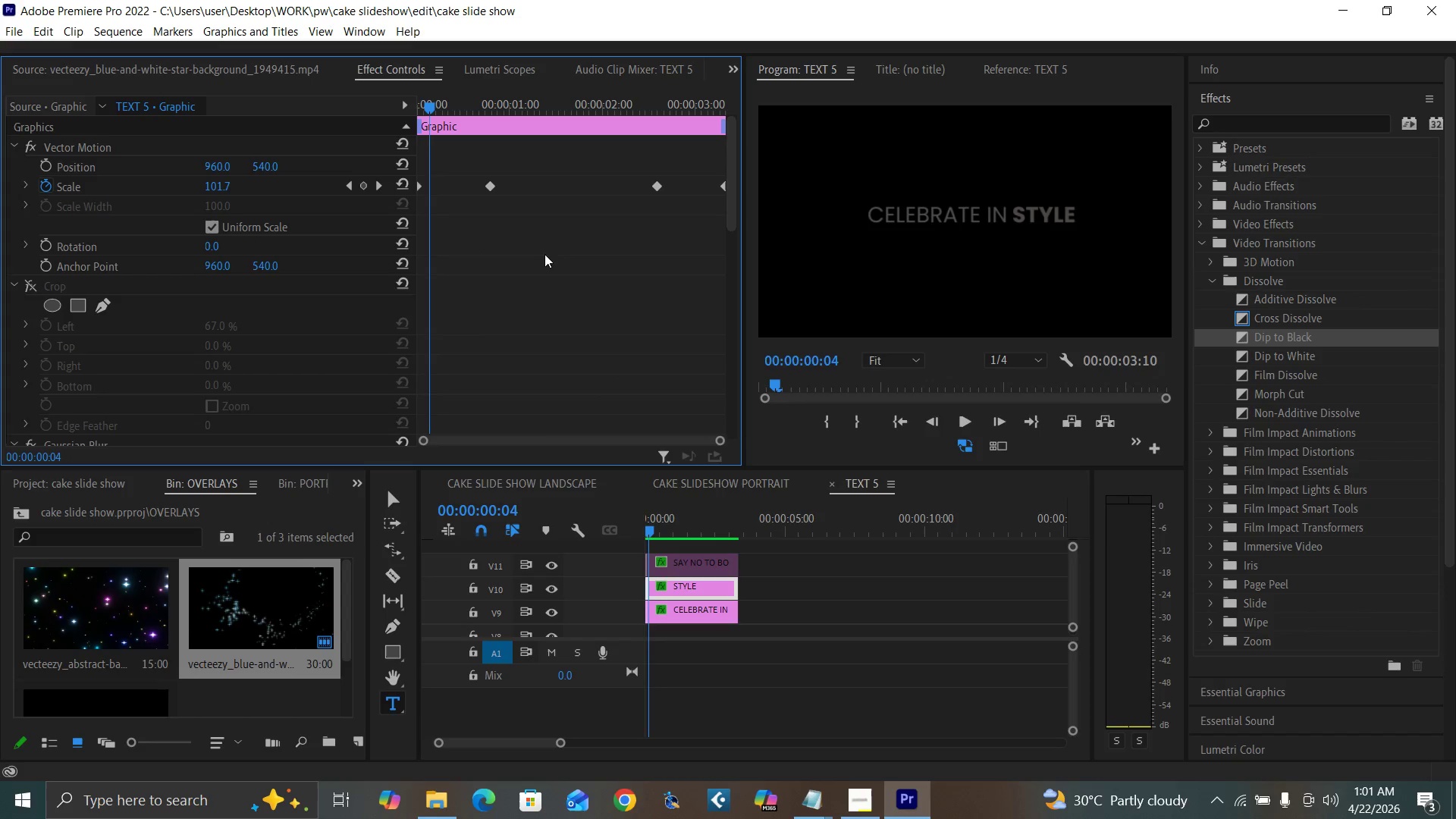 
key(ArrowRight)
 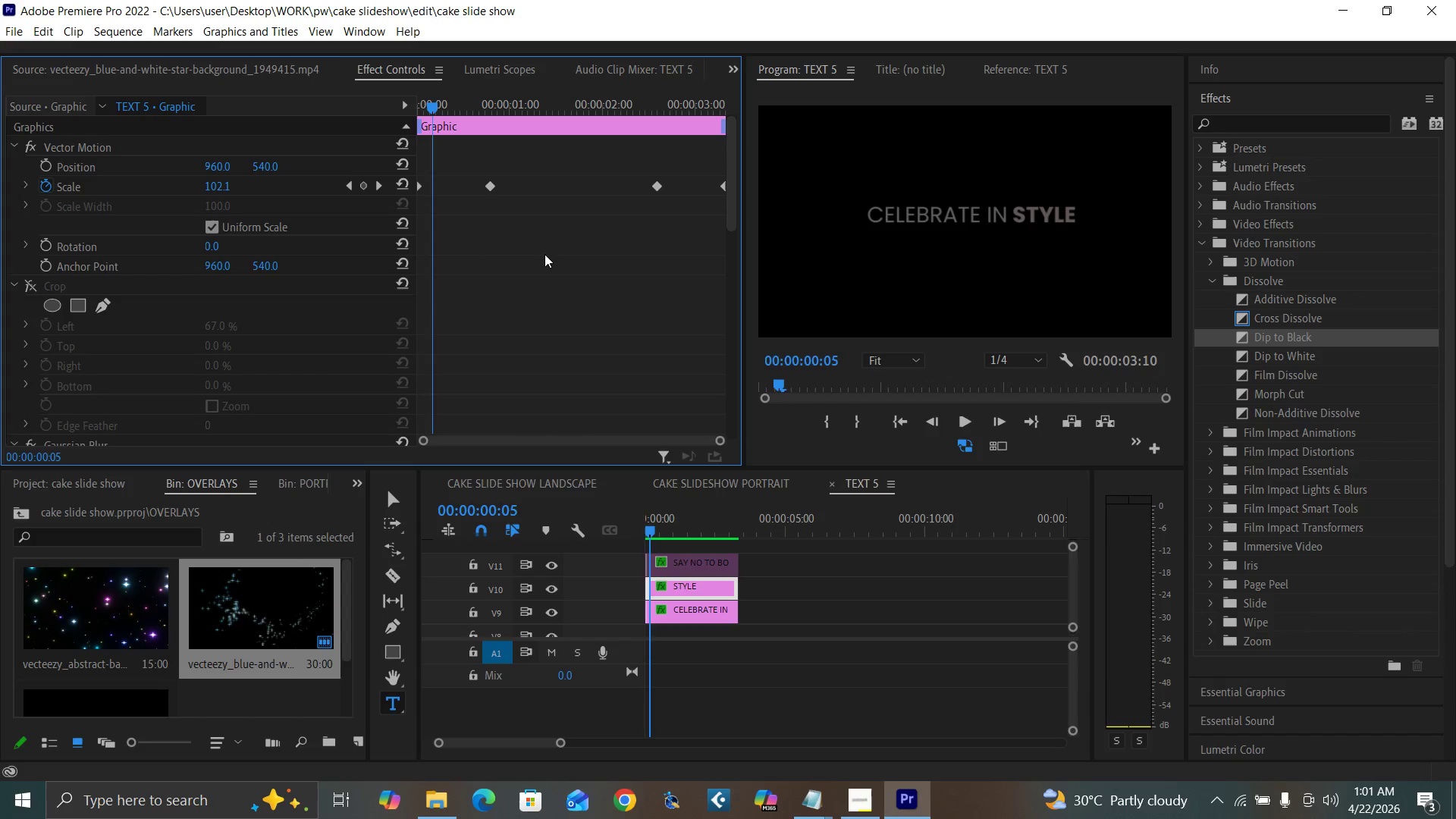 
key(ArrowRight)
 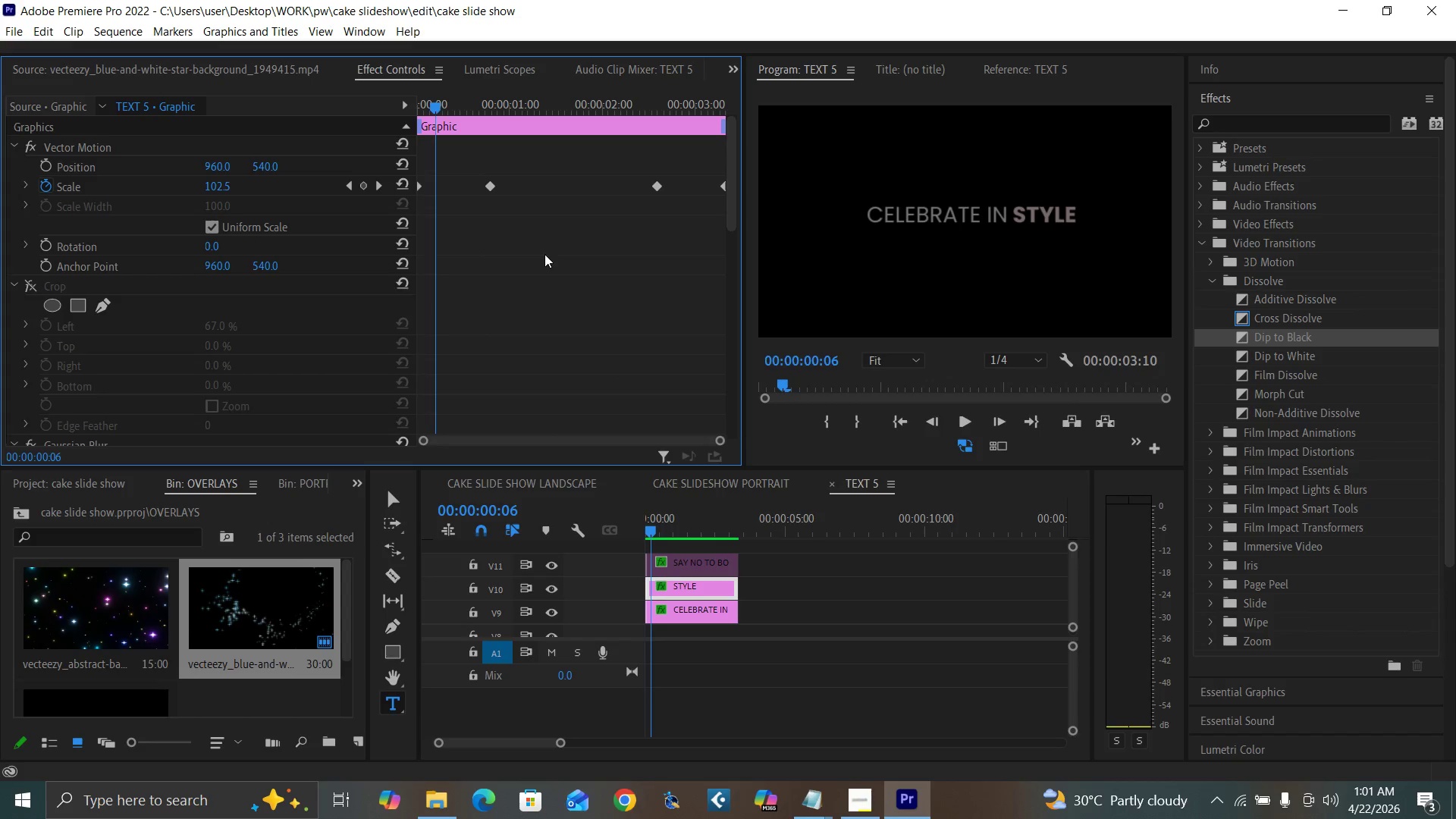 
key(ArrowRight)
 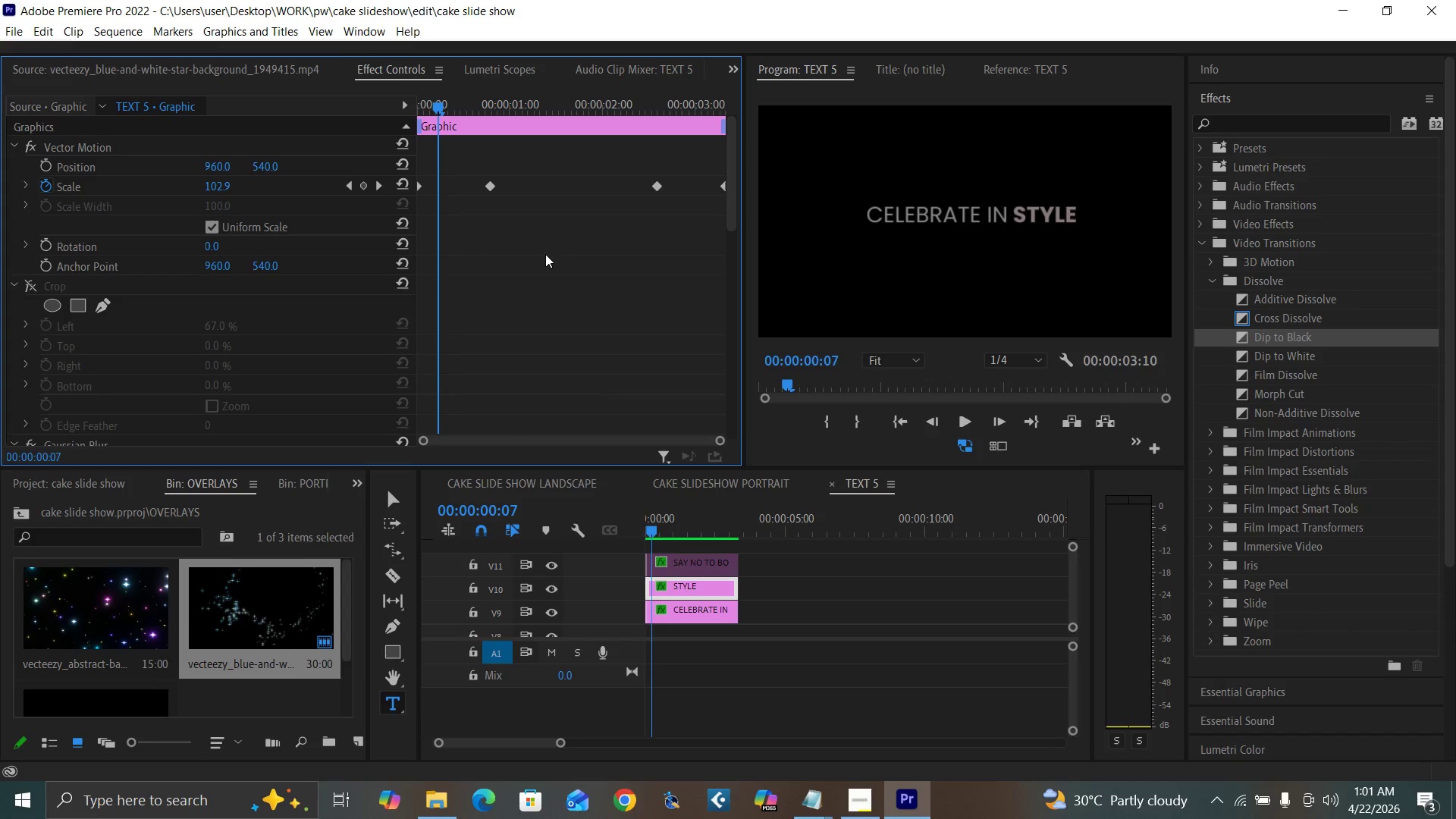 
key(ArrowRight)
 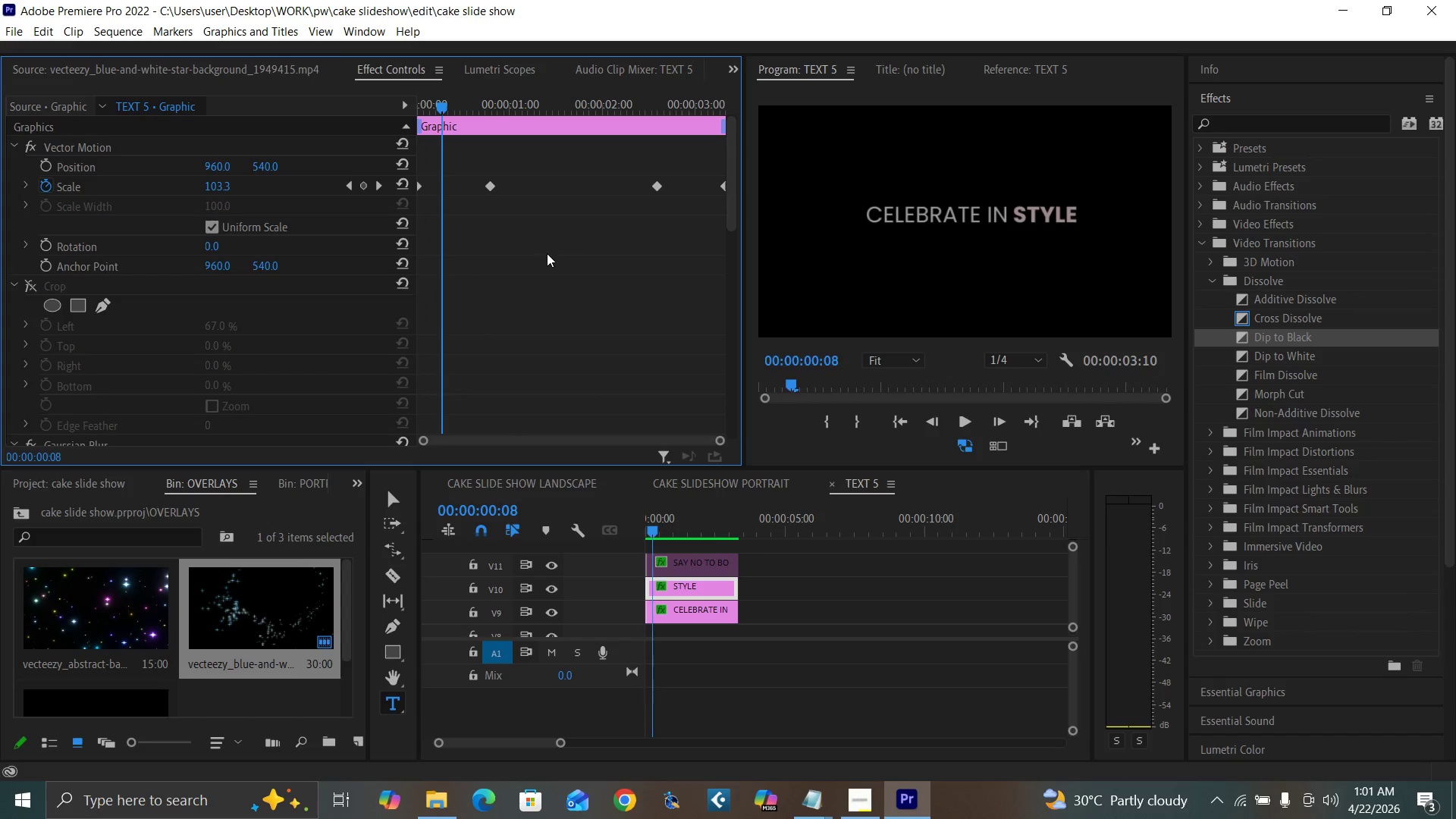 
key(ArrowRight)
 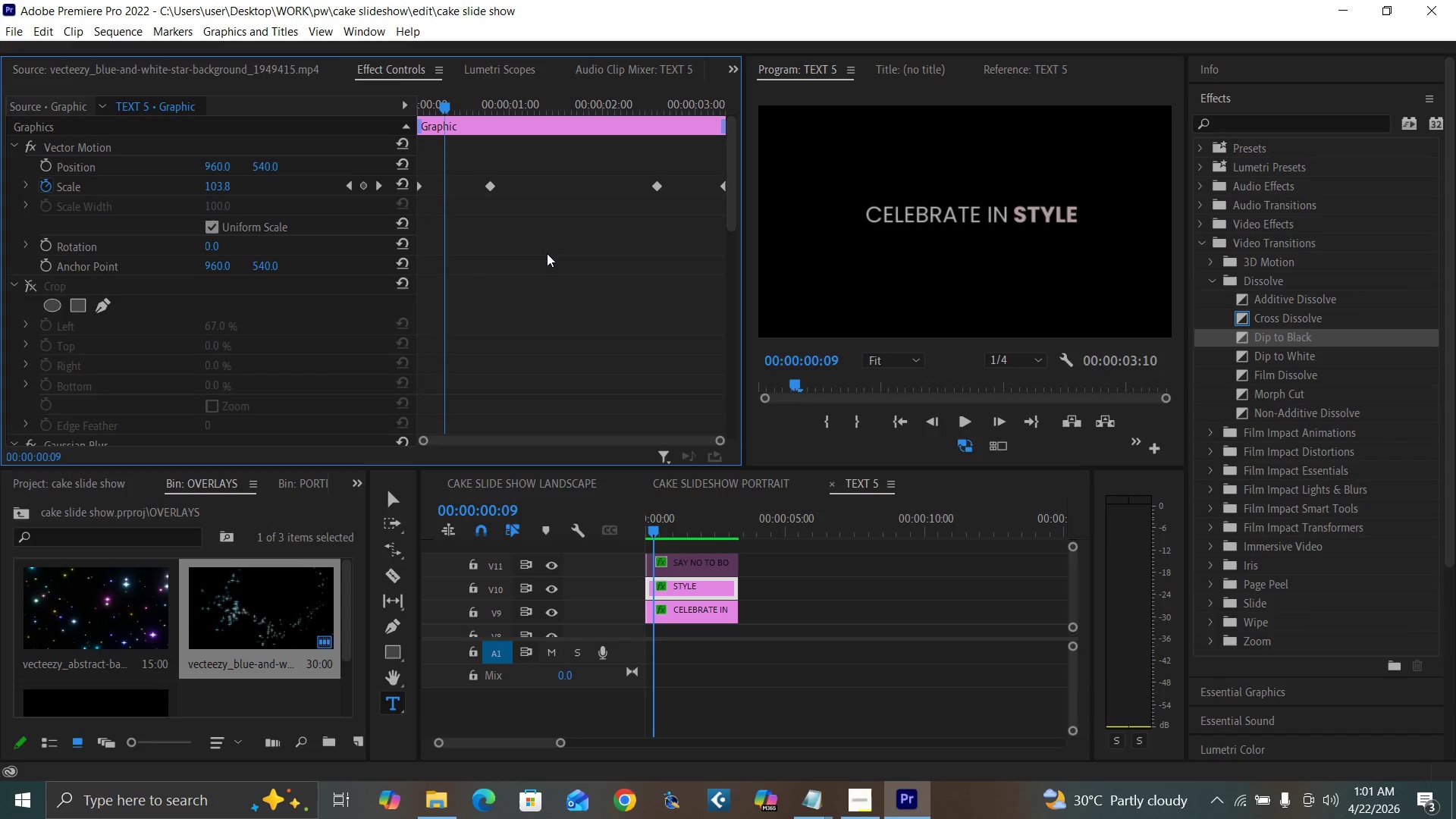 
key(ArrowRight)
 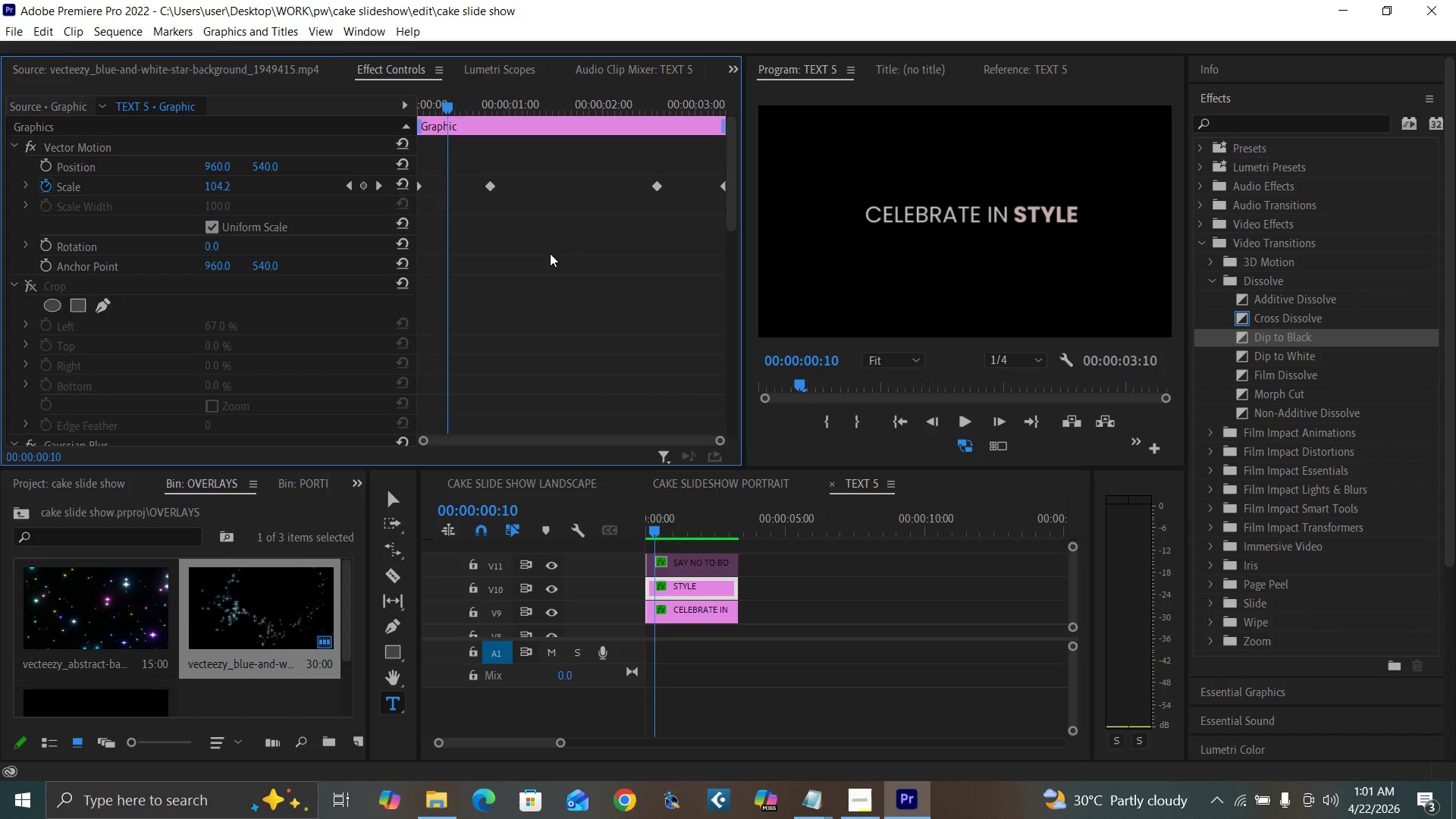 
key(ArrowRight)
 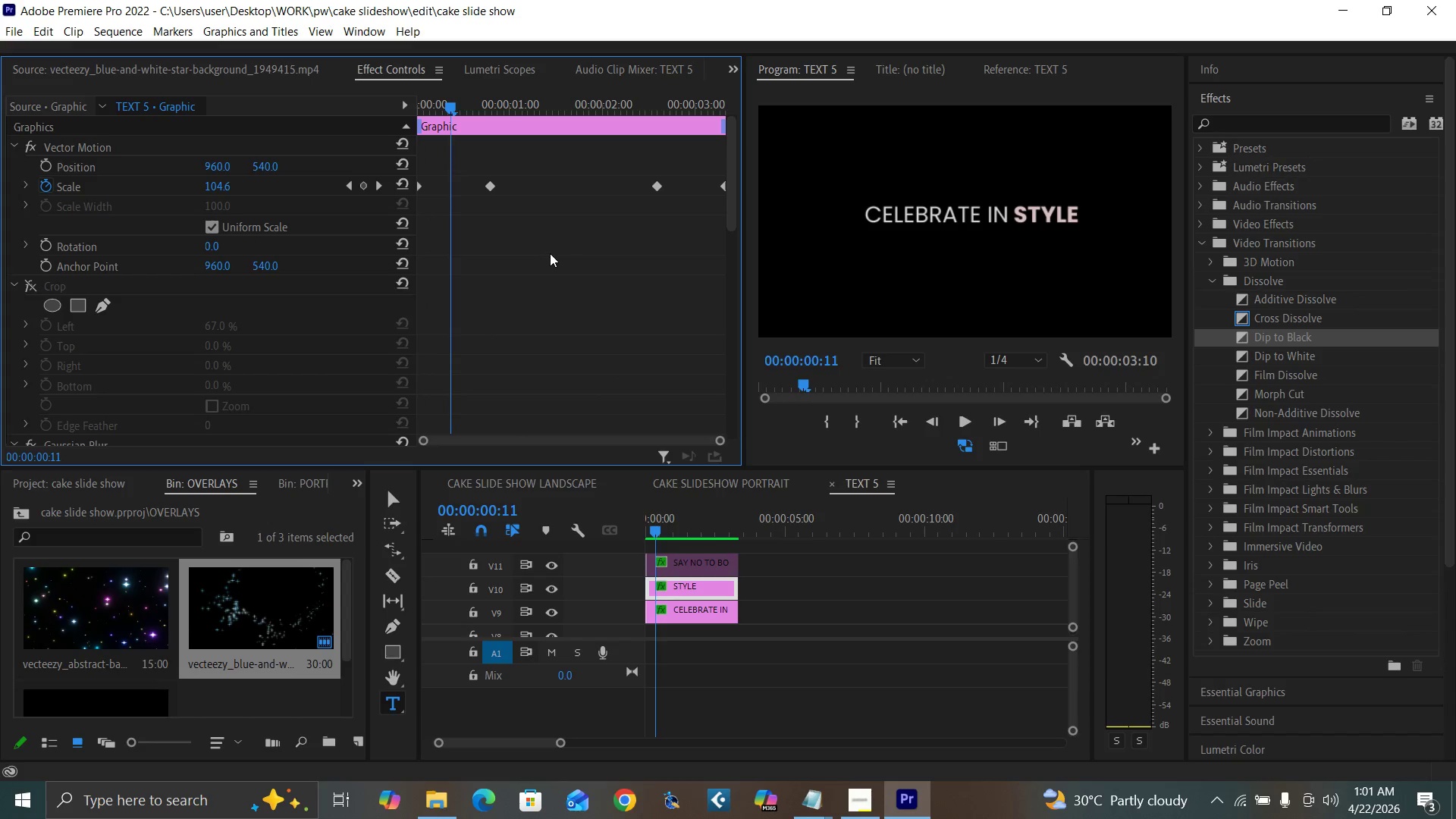 
key(ArrowRight)
 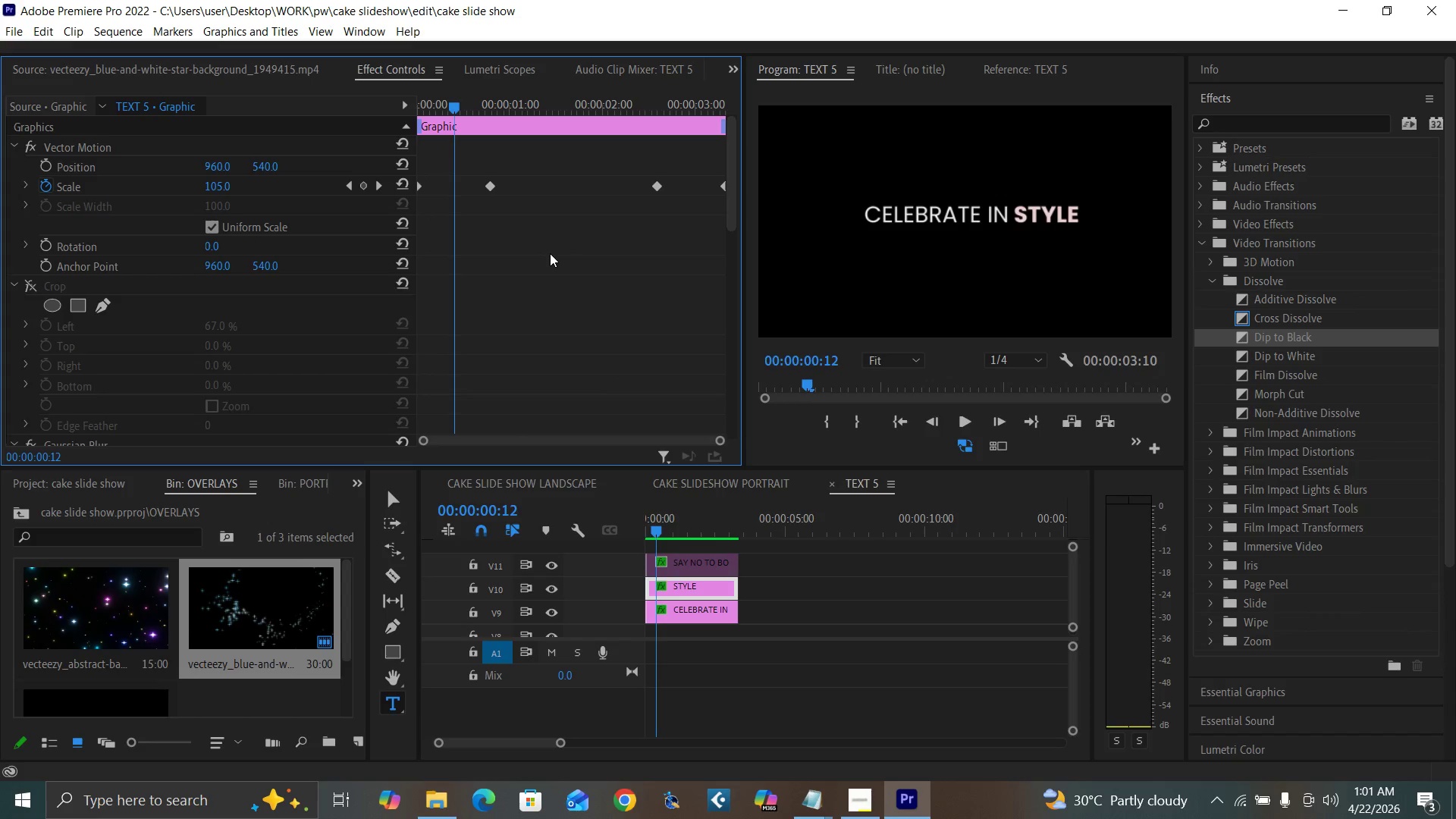 
key(ArrowRight)
 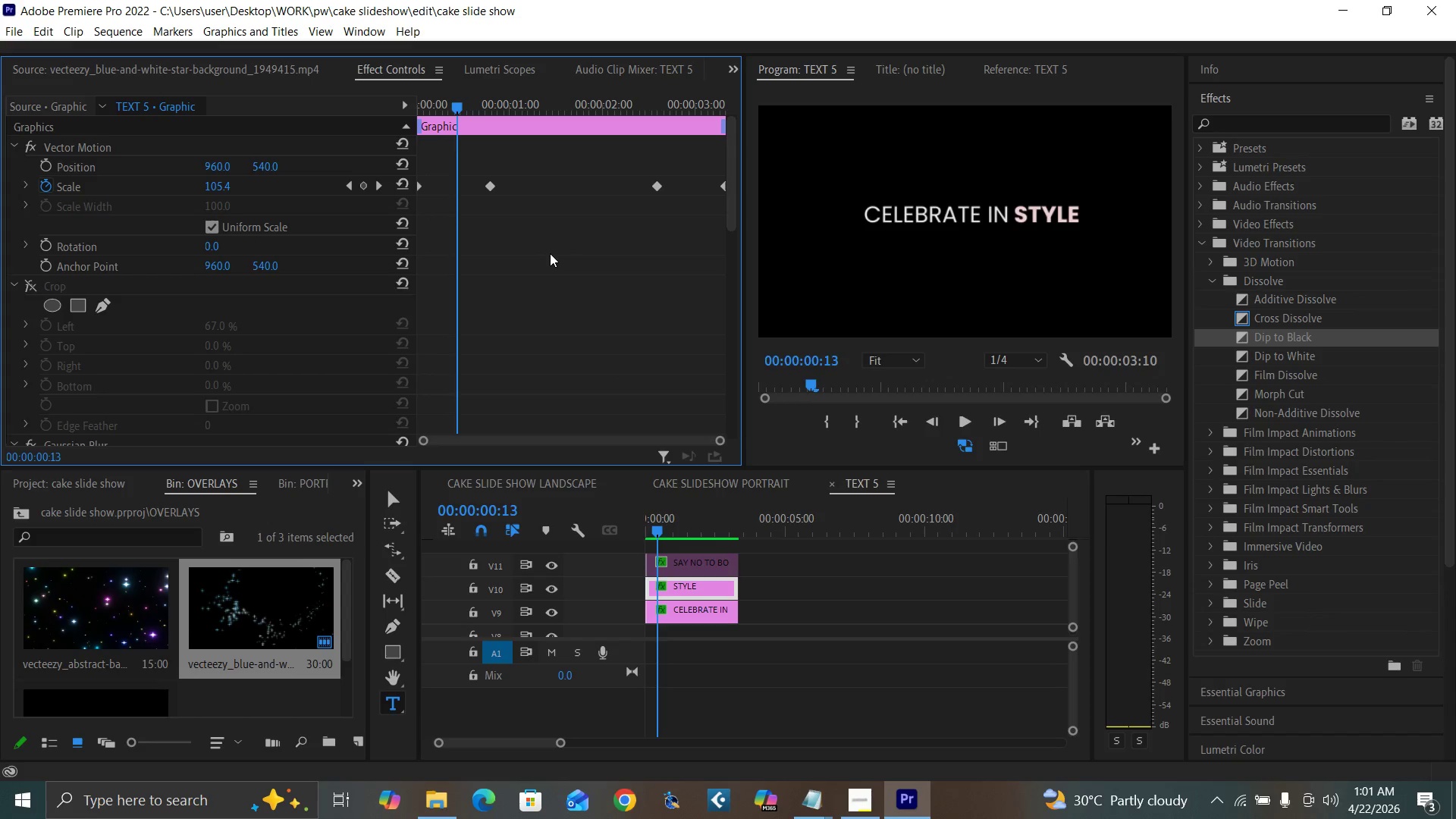 
key(ArrowRight)
 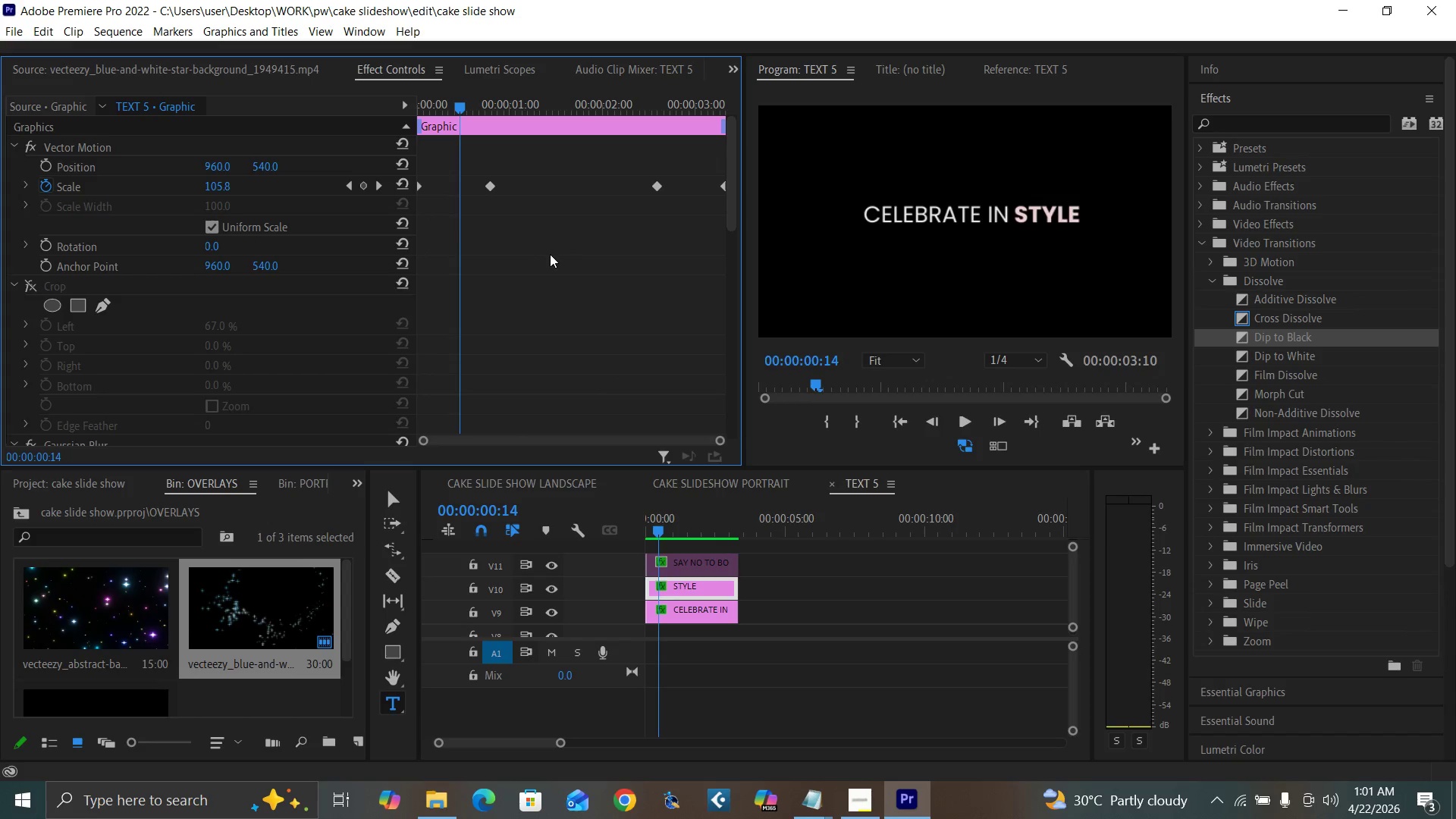 
key(ArrowRight)
 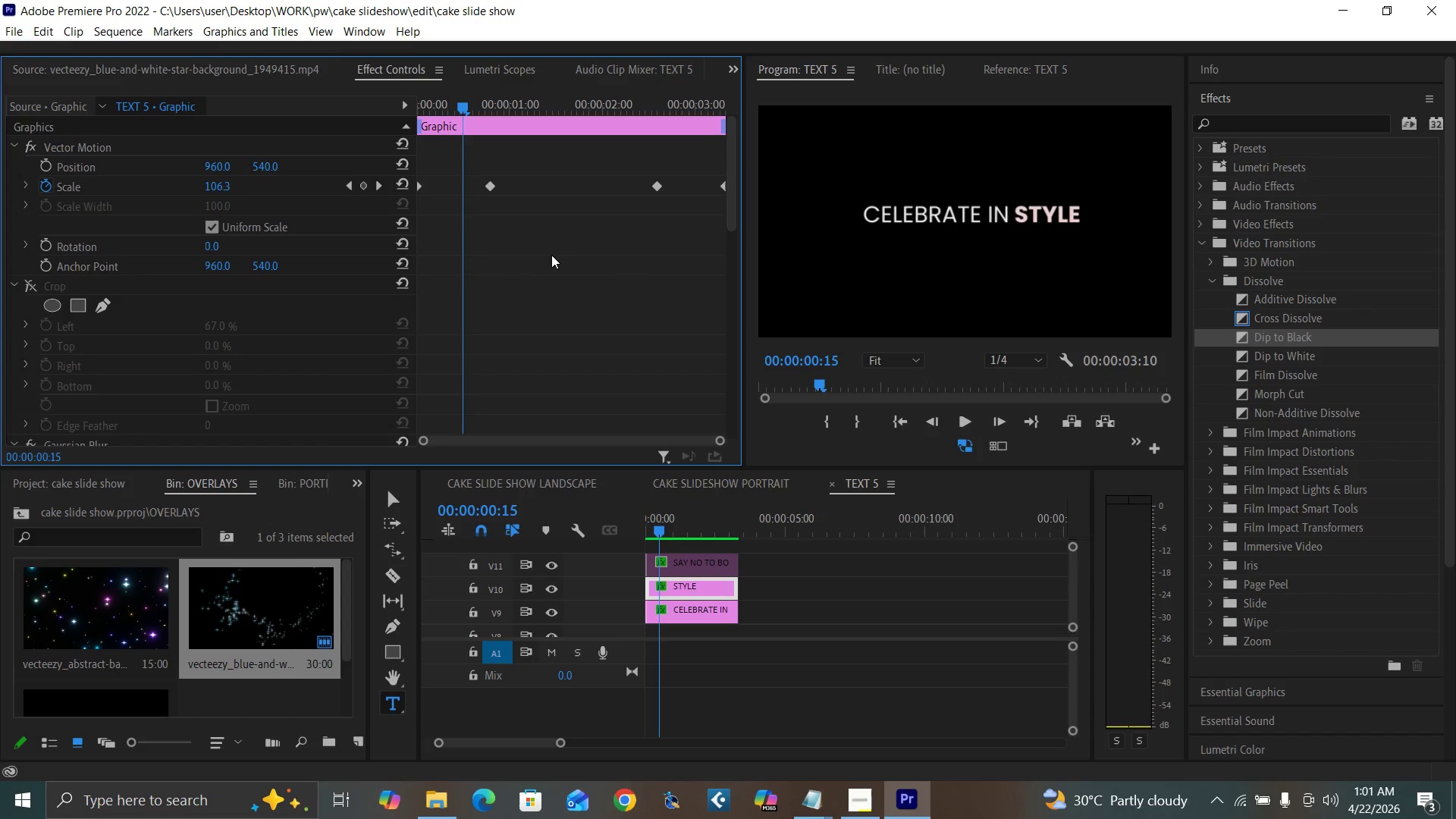 
key(ArrowRight)
 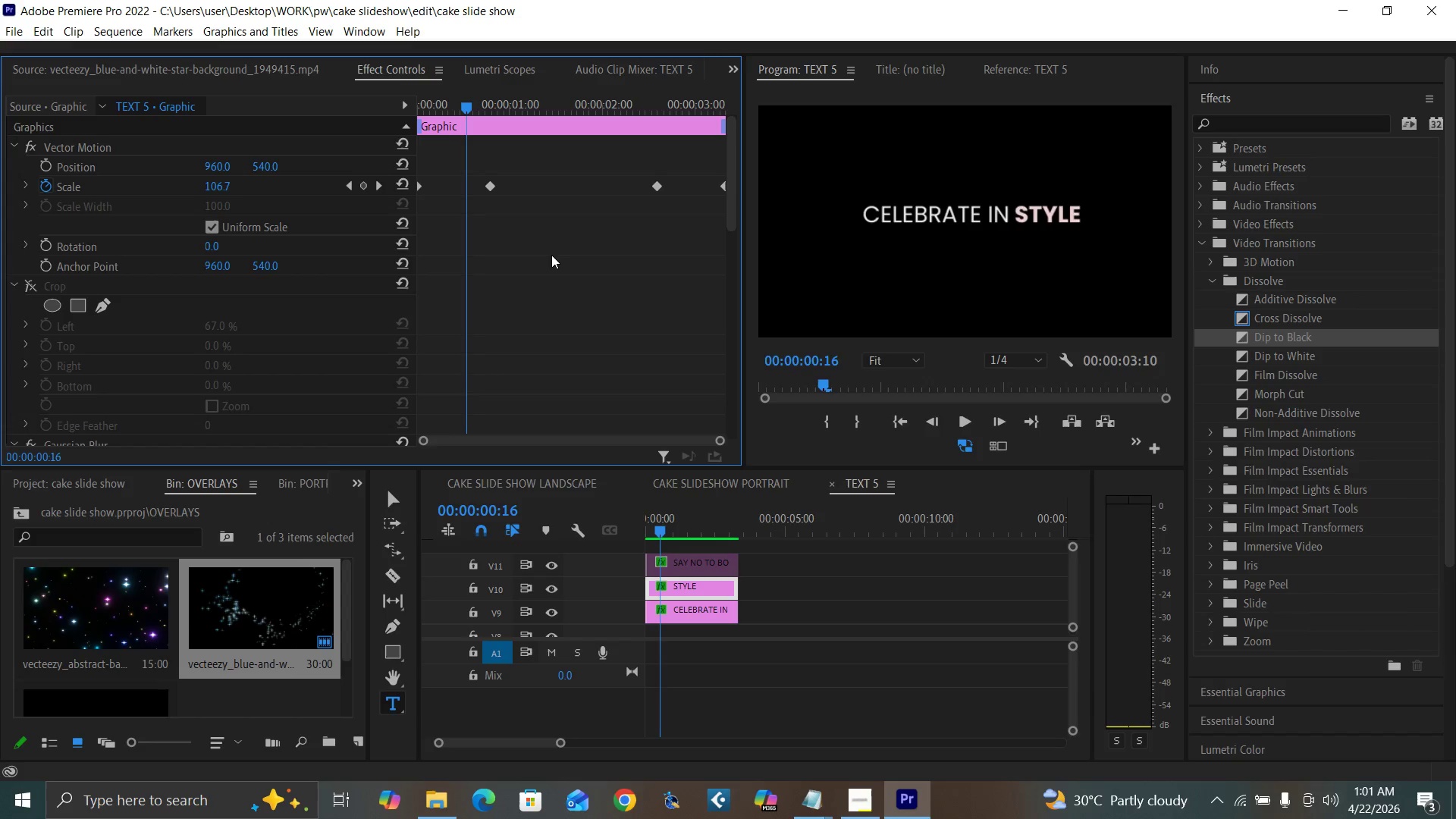 
key(ArrowRight)
 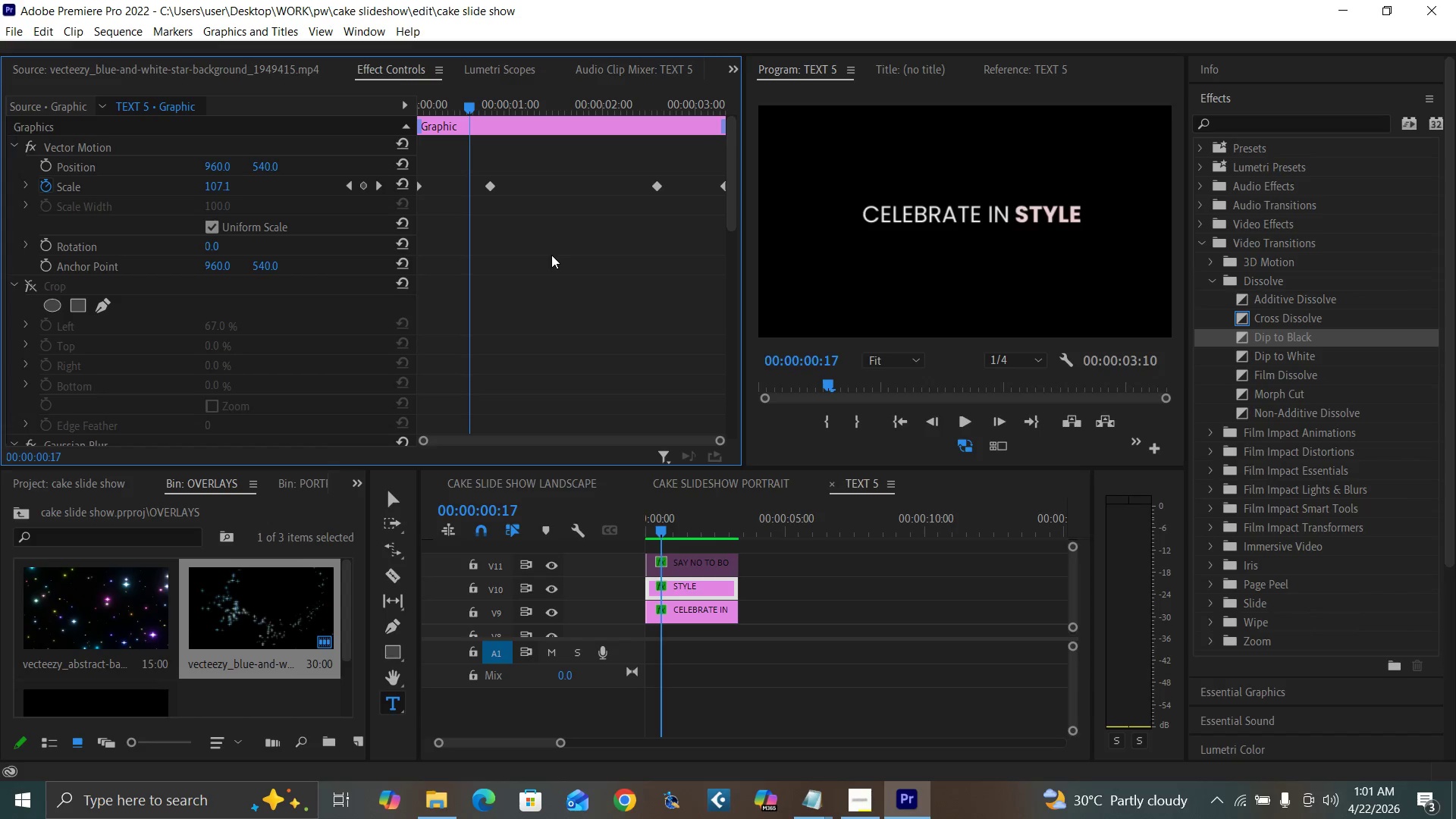 
key(ArrowRight)
 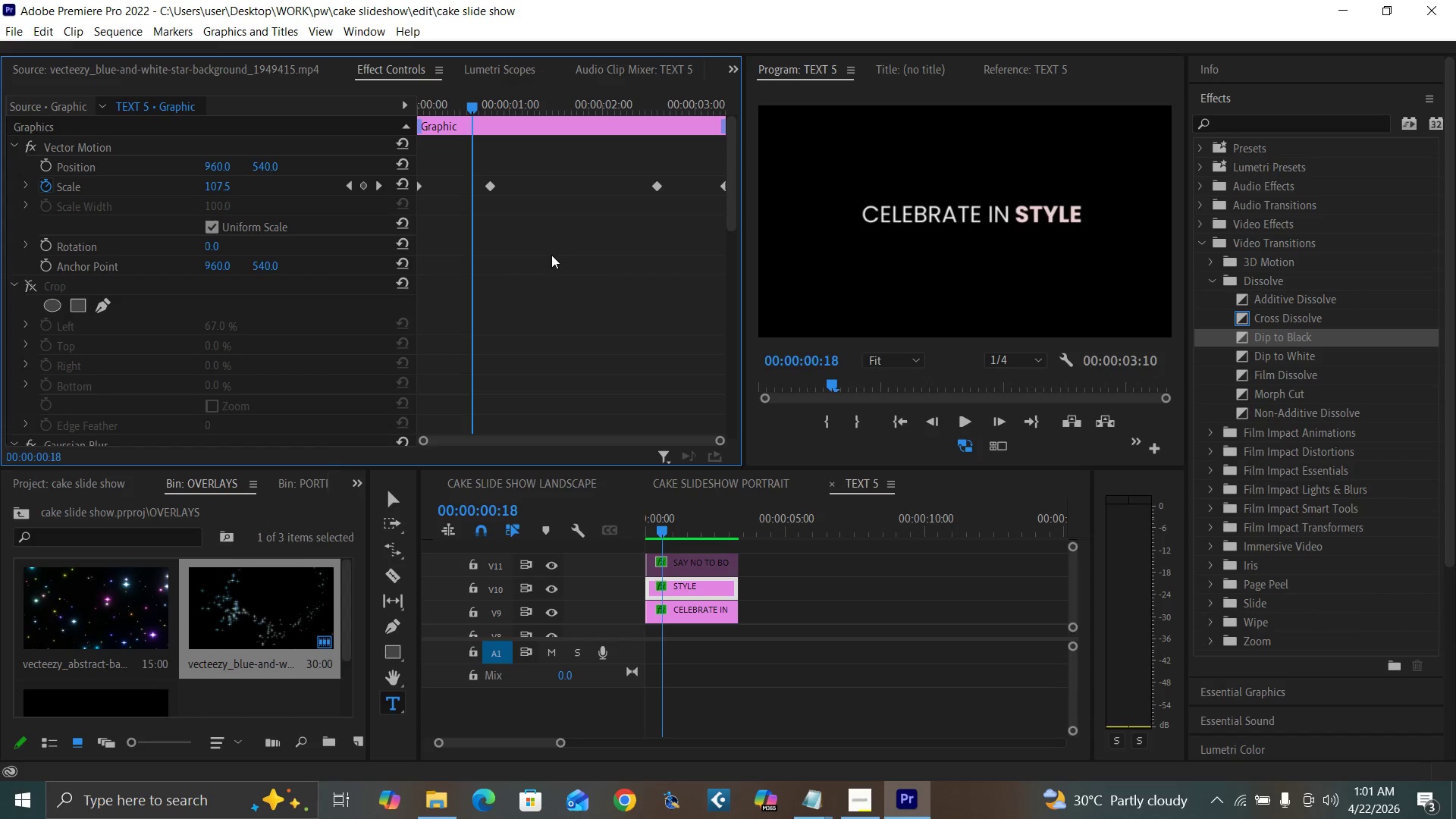 
key(ArrowRight)
 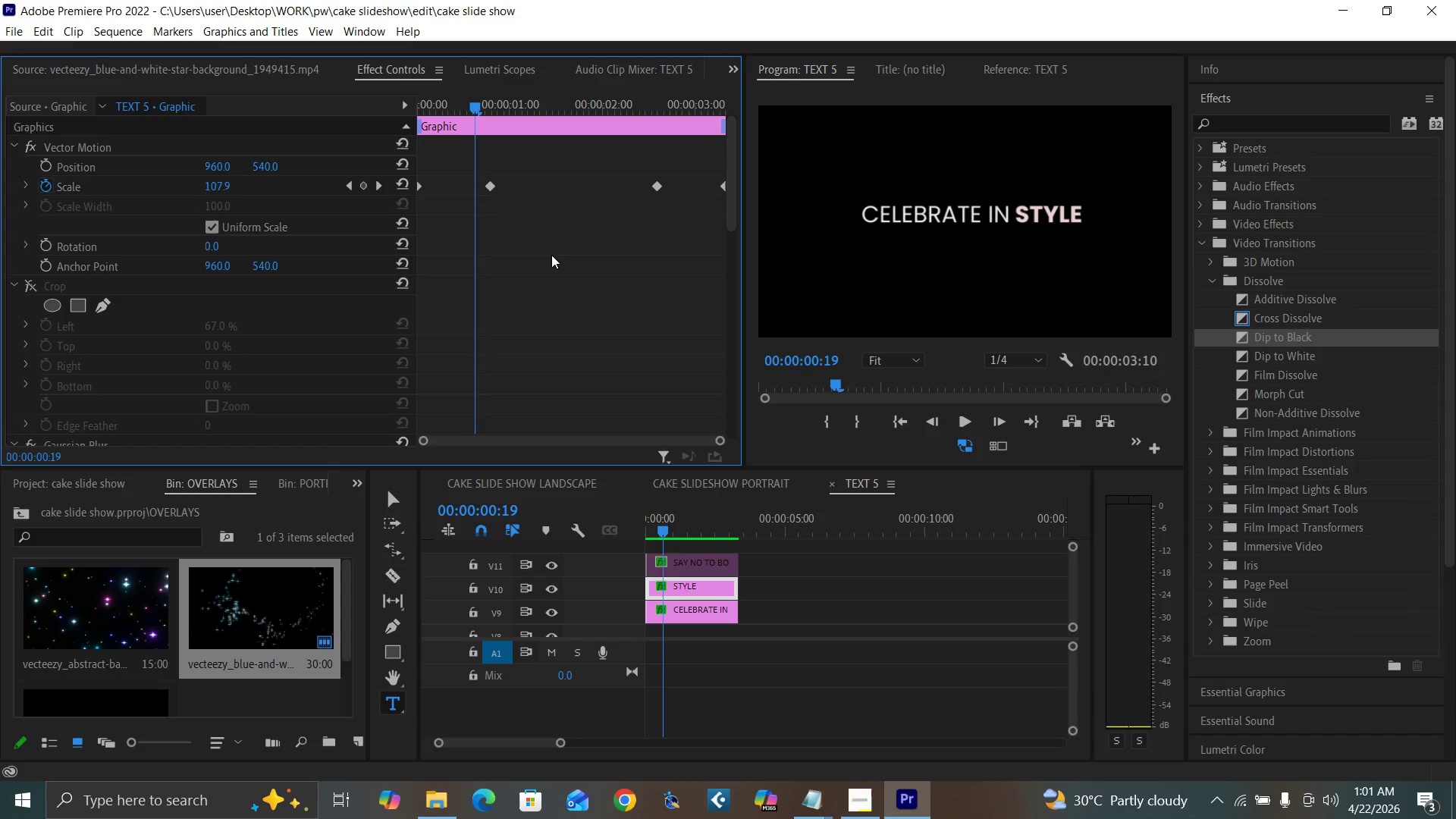 
key(ArrowRight)
 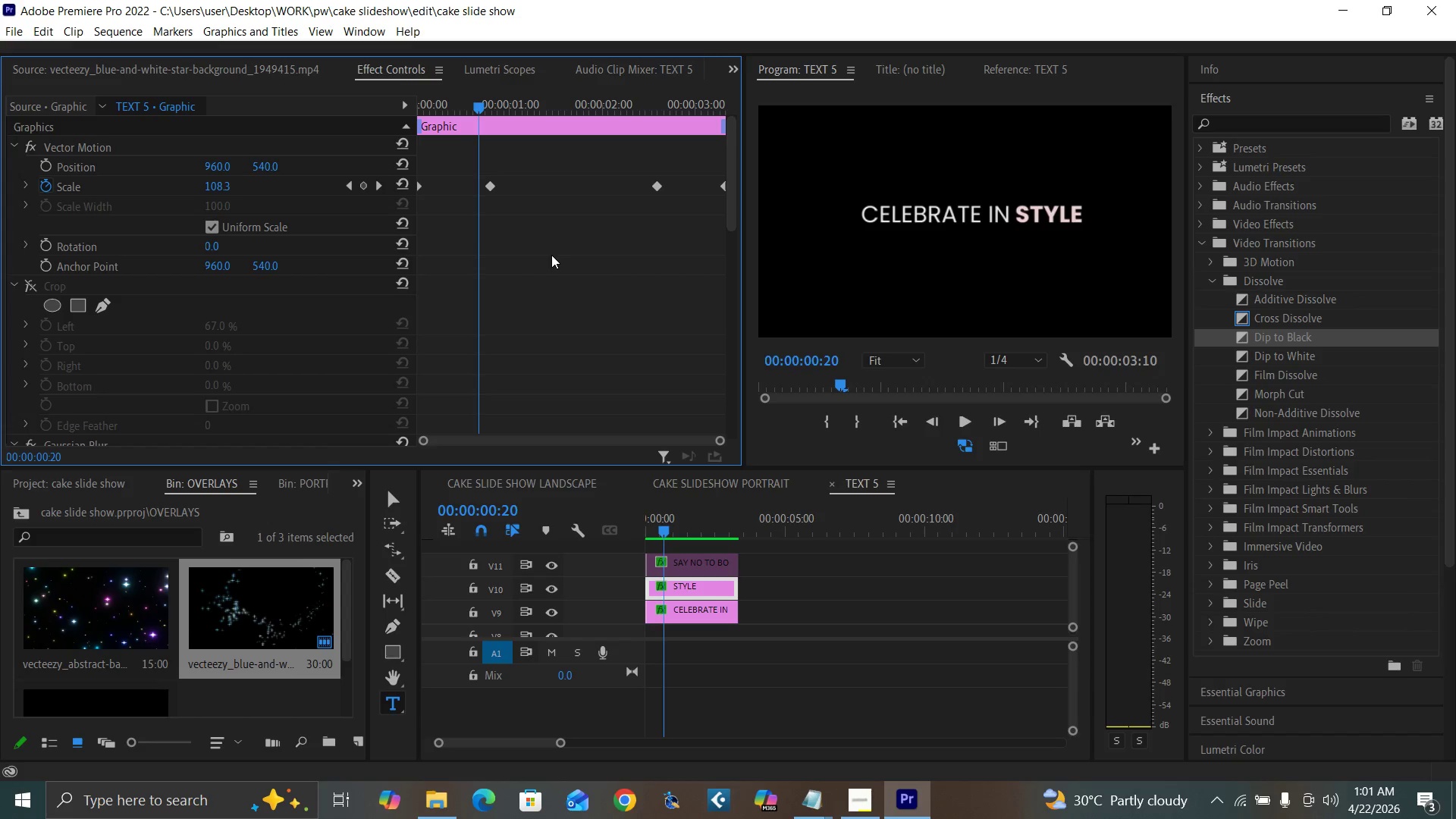 
key(ArrowRight)
 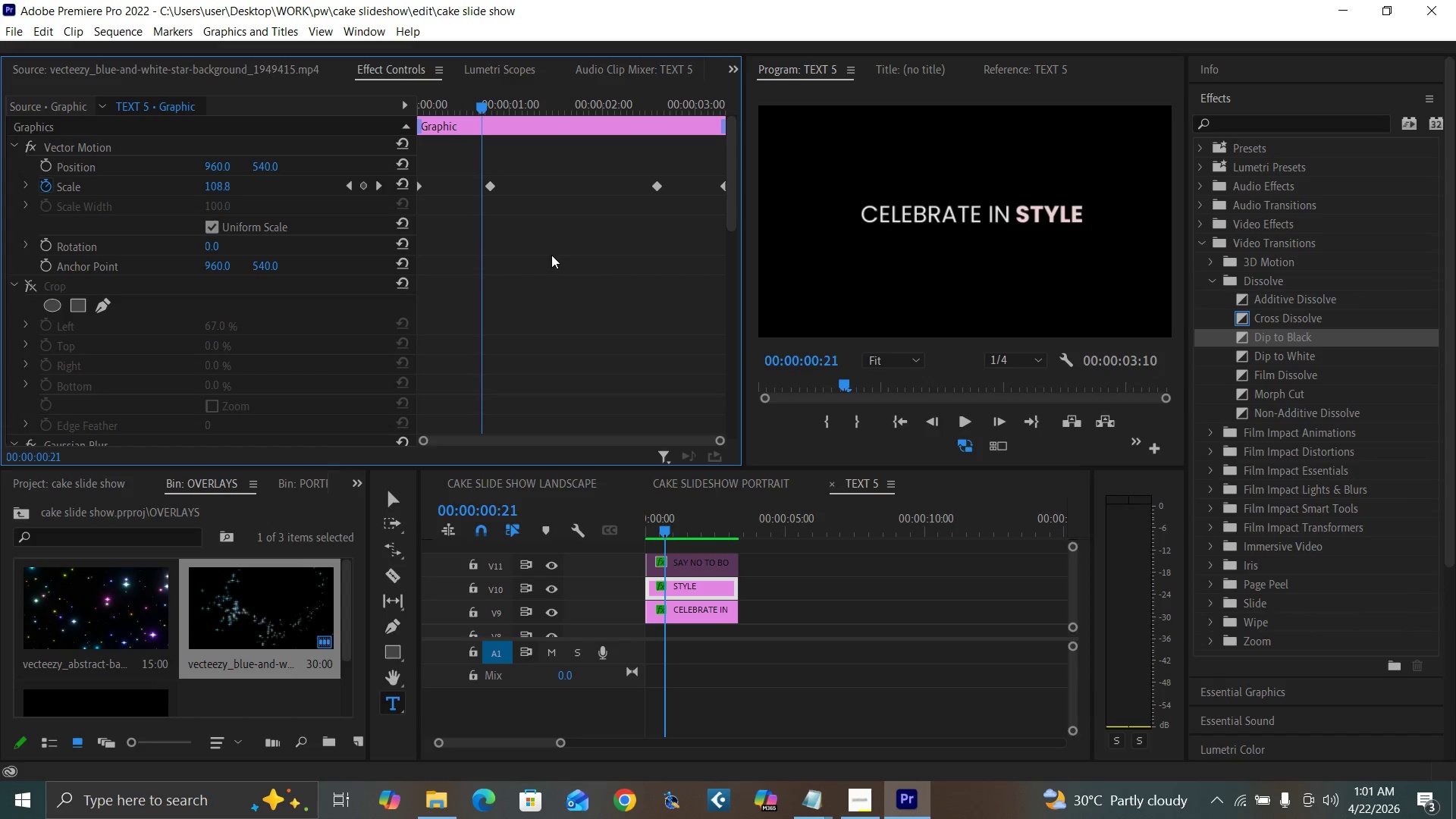 
key(ArrowRight)
 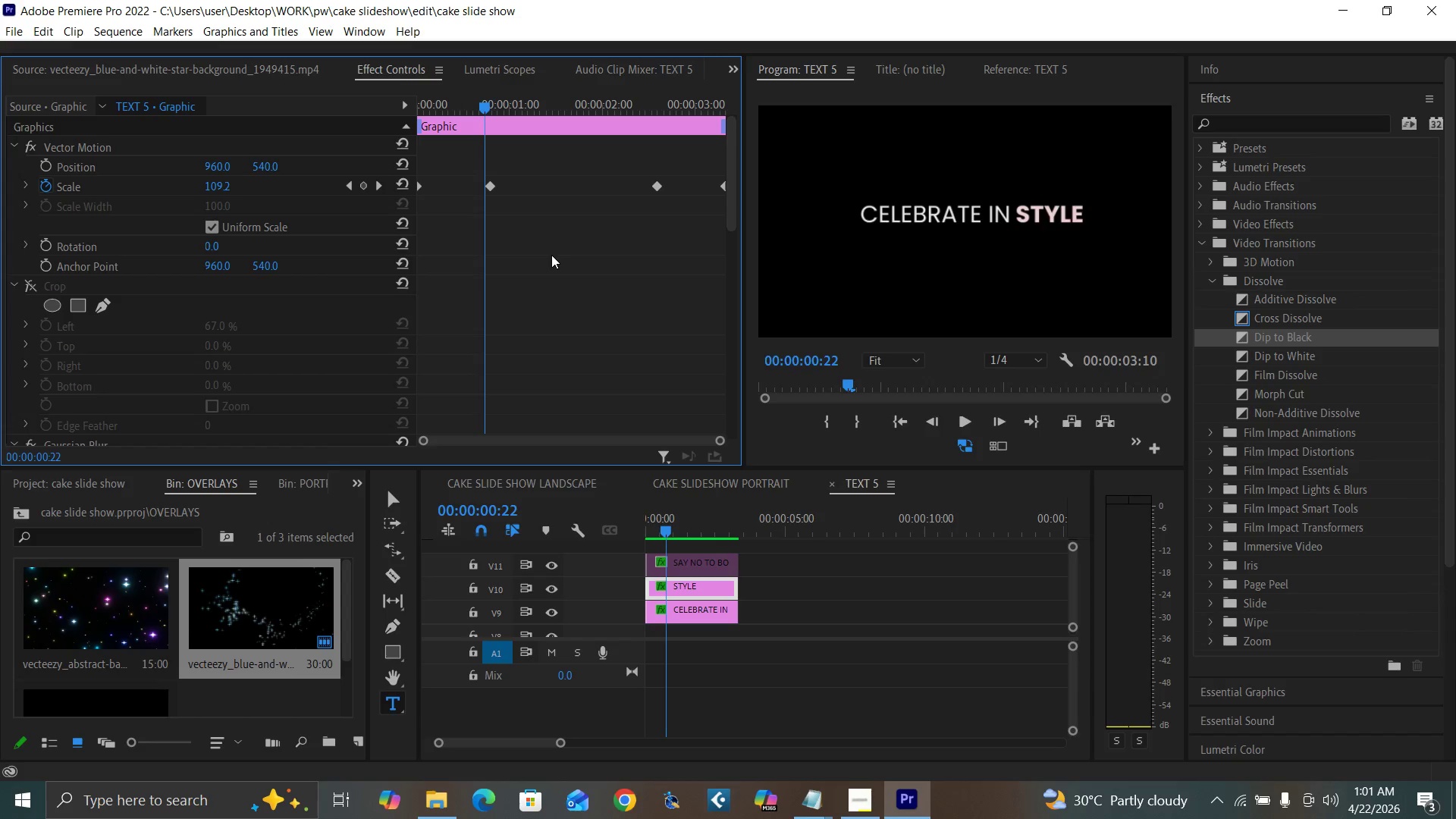 
key(ArrowRight)
 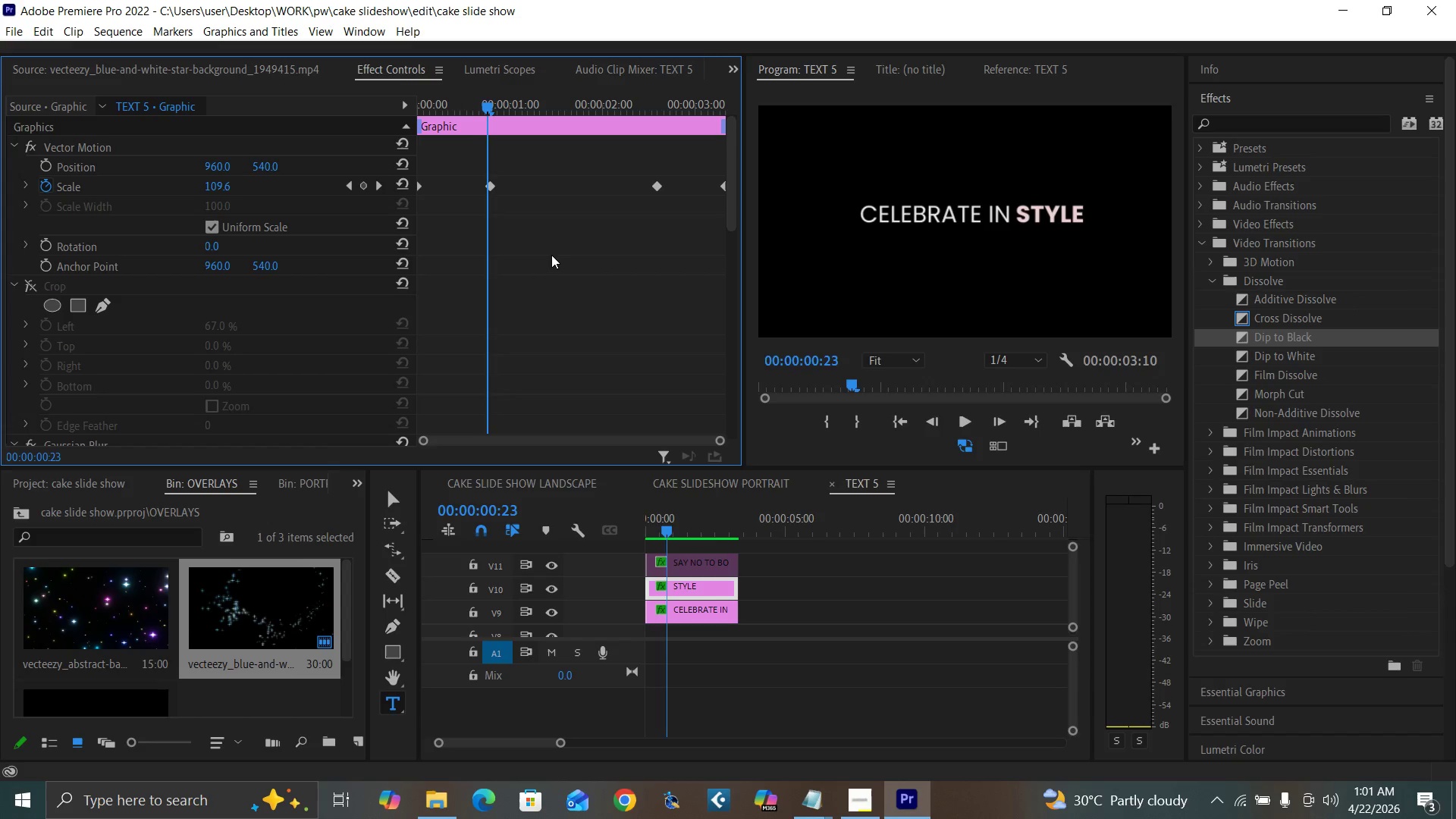 
key(ArrowRight)
 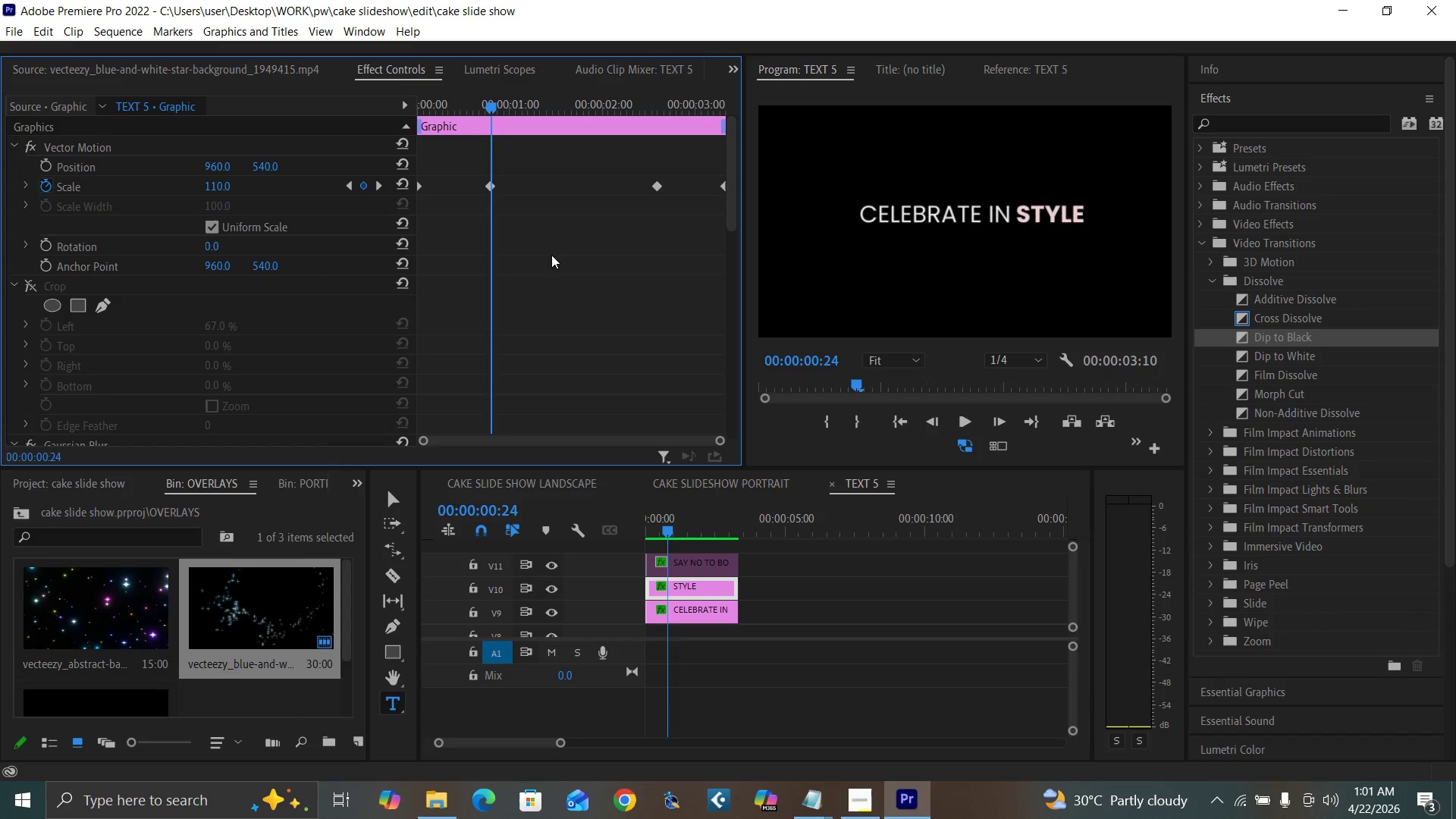 
key(ArrowRight)
 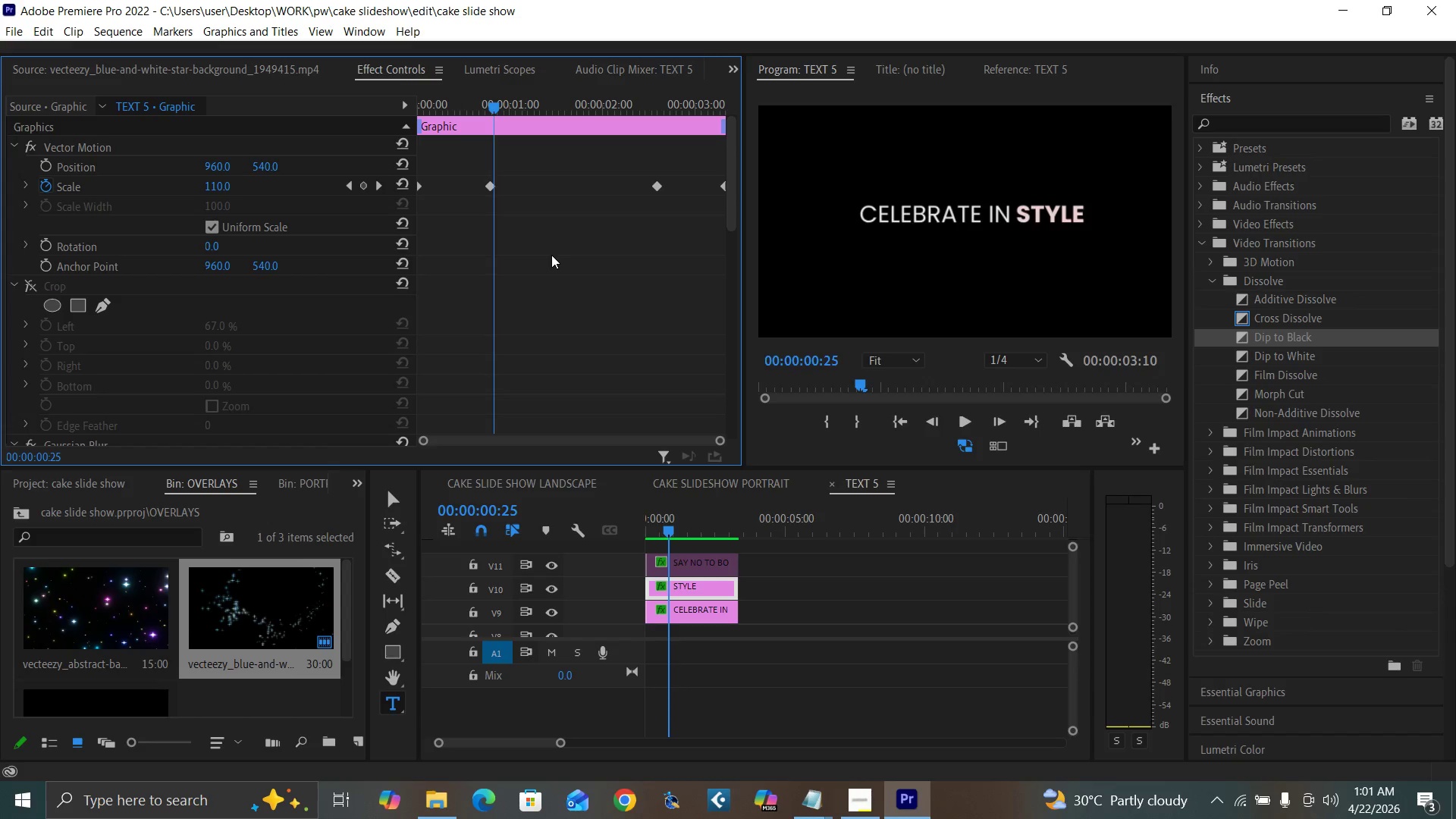 
key(ArrowRight)
 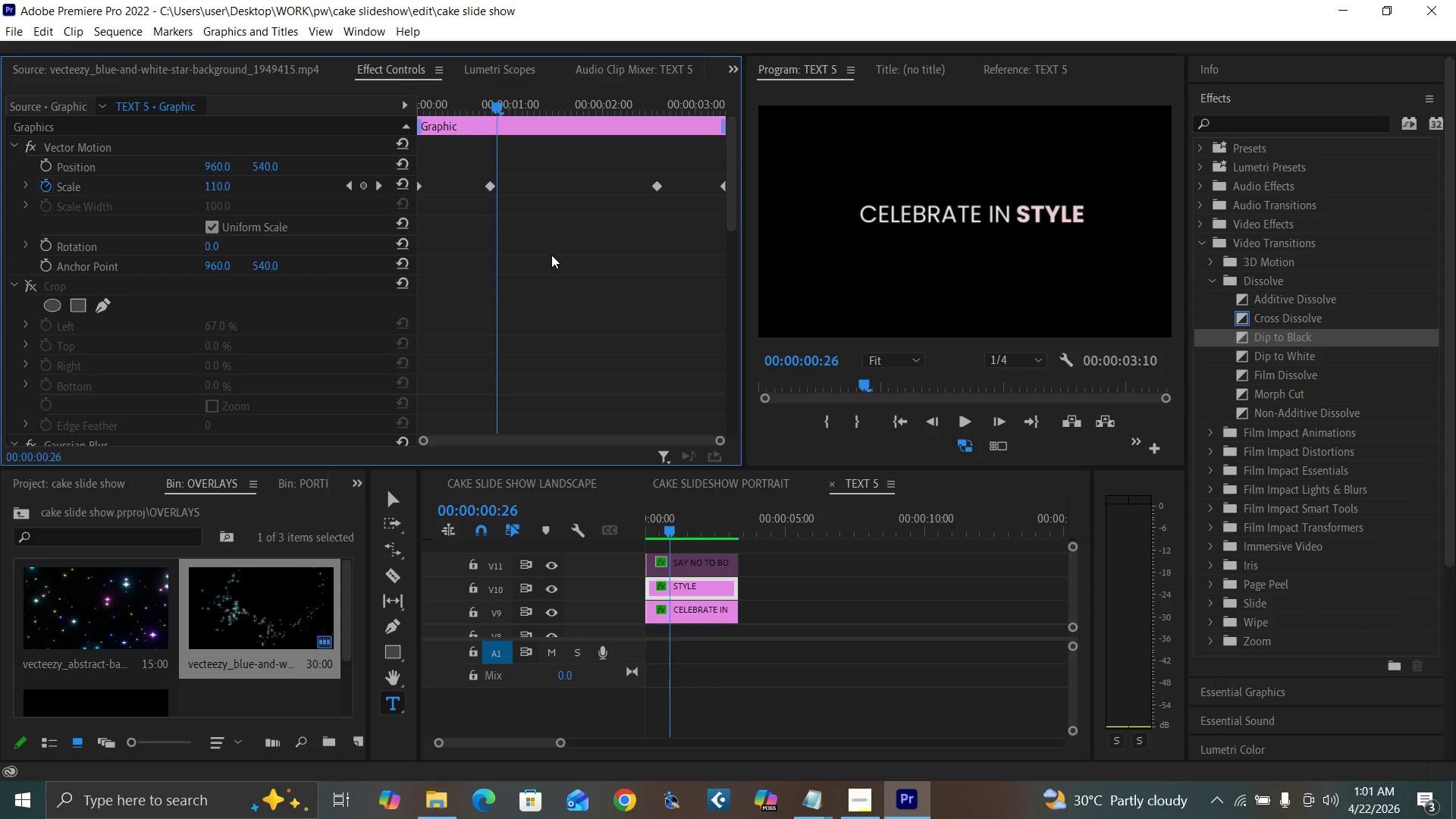 
key(ArrowRight)
 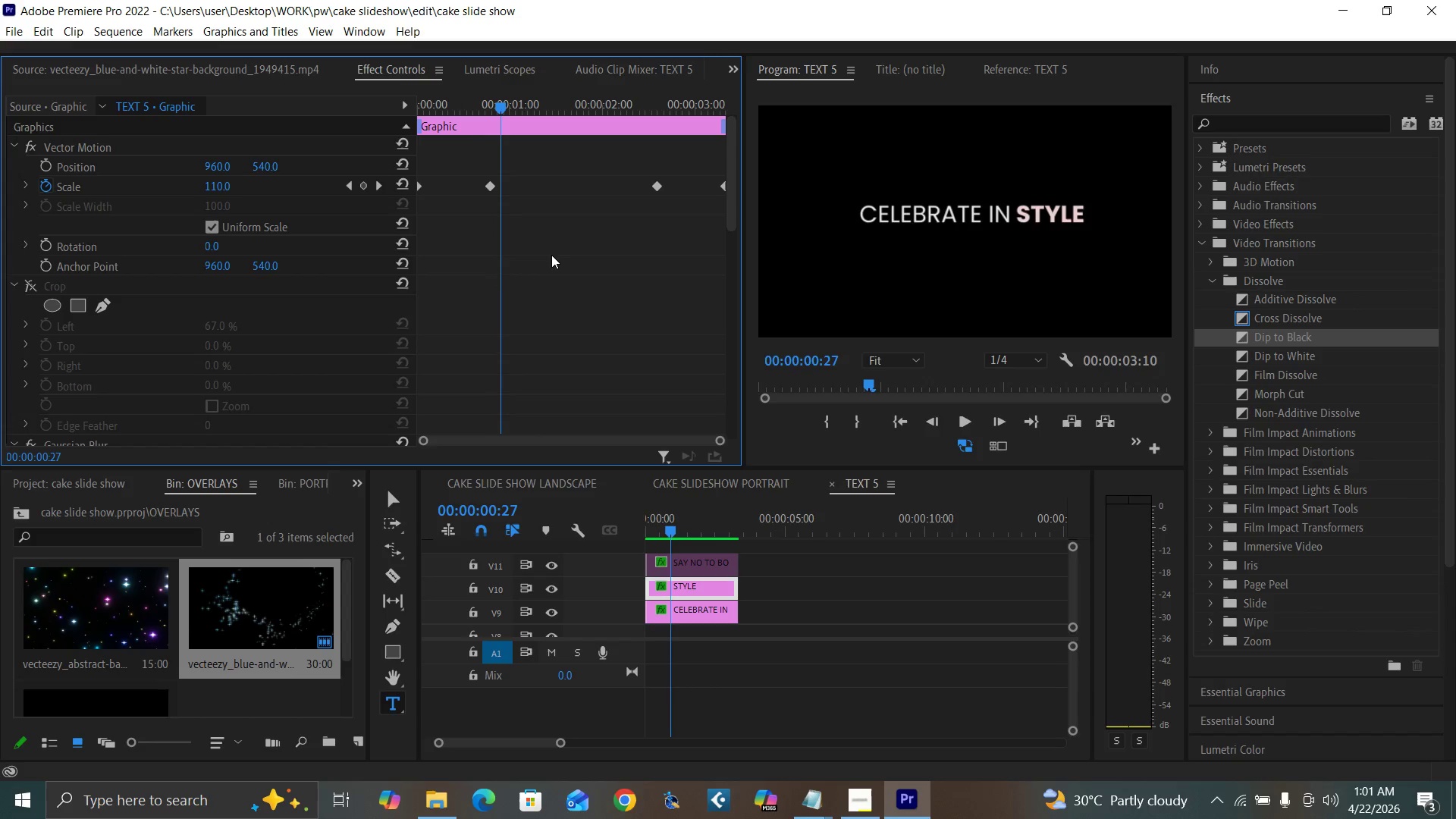 
key(ArrowRight)
 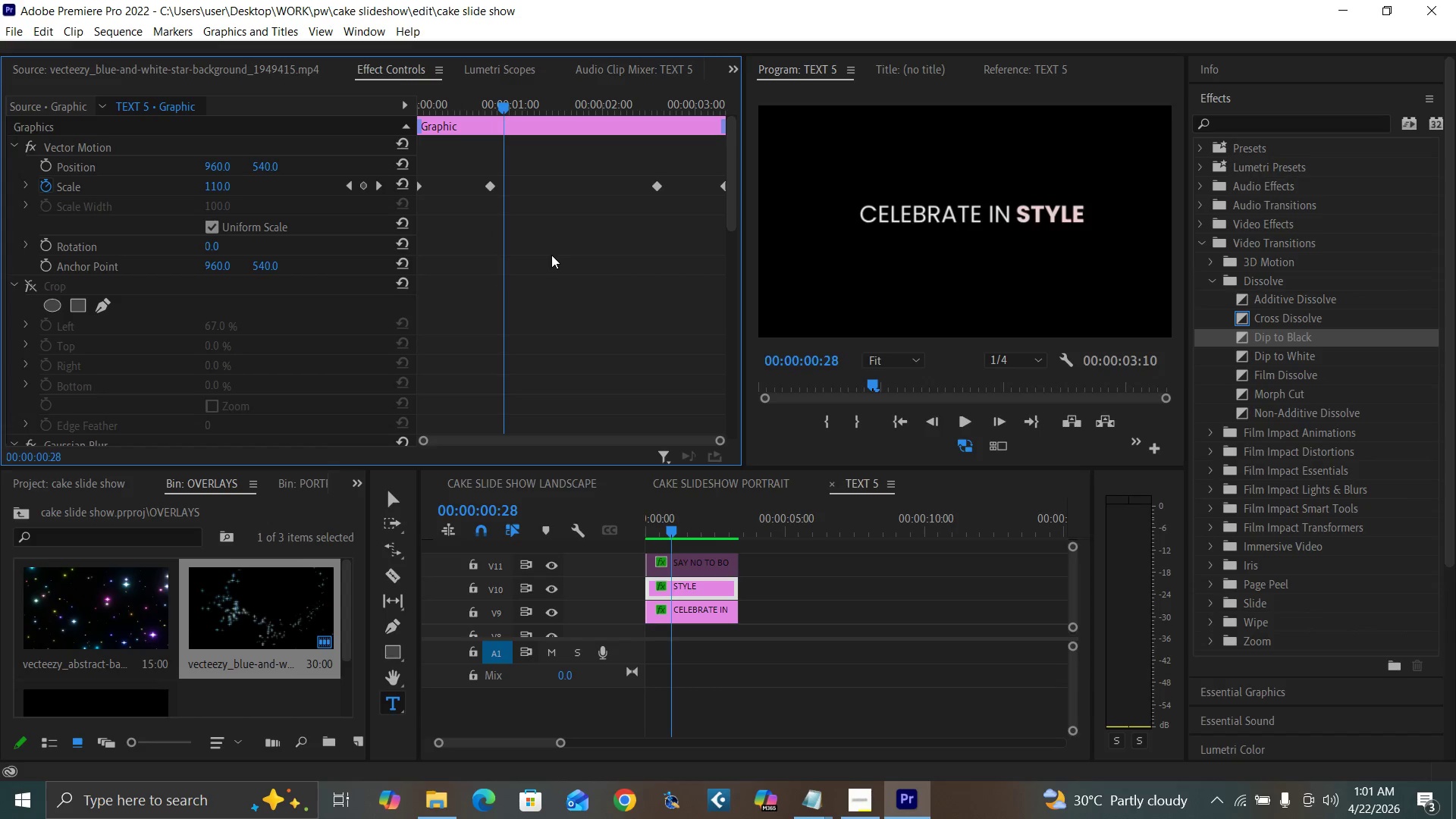 
key(ArrowRight)
 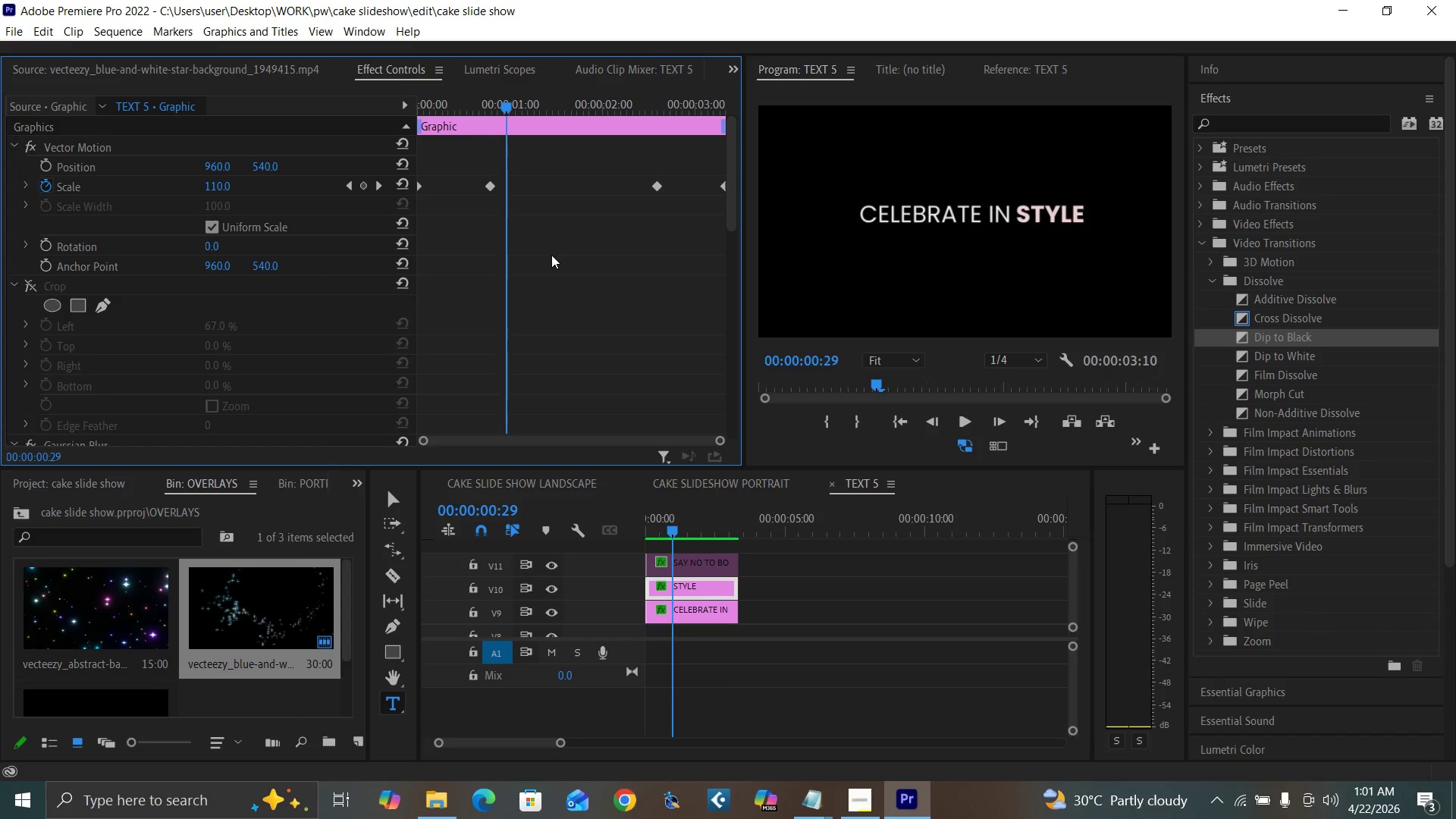 
key(ArrowRight)
 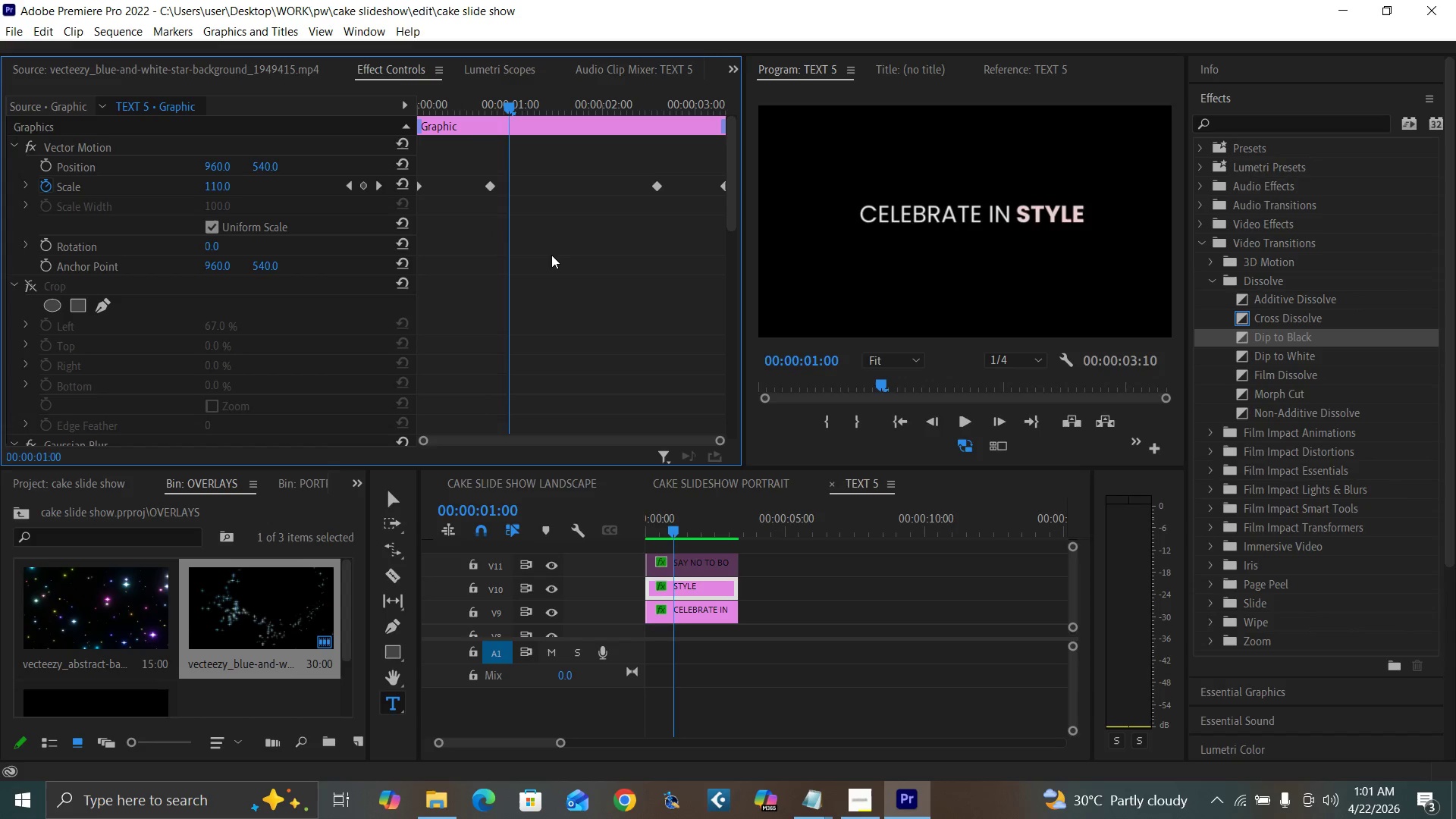 
key(ArrowRight)
 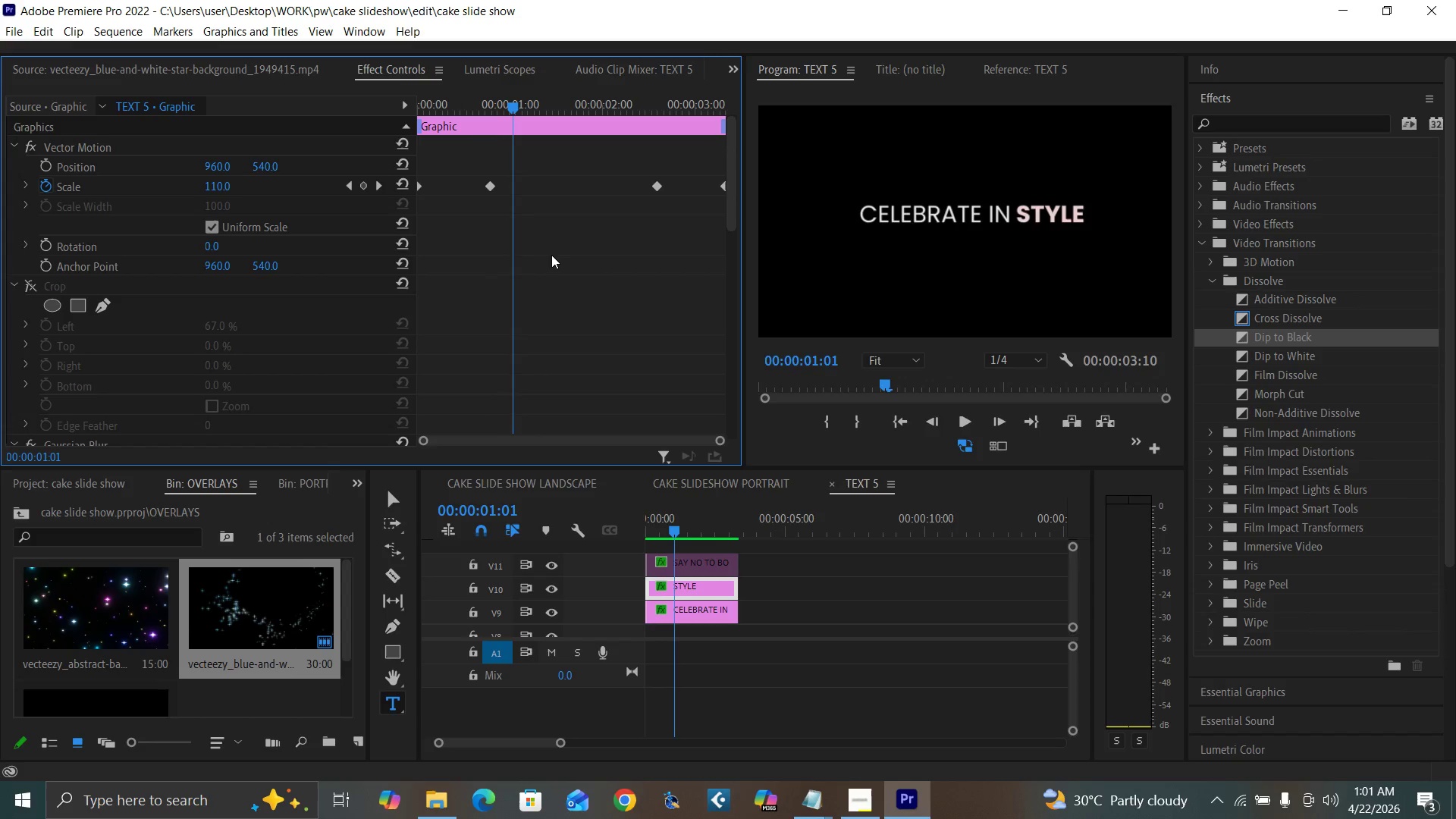 
key(ArrowRight)
 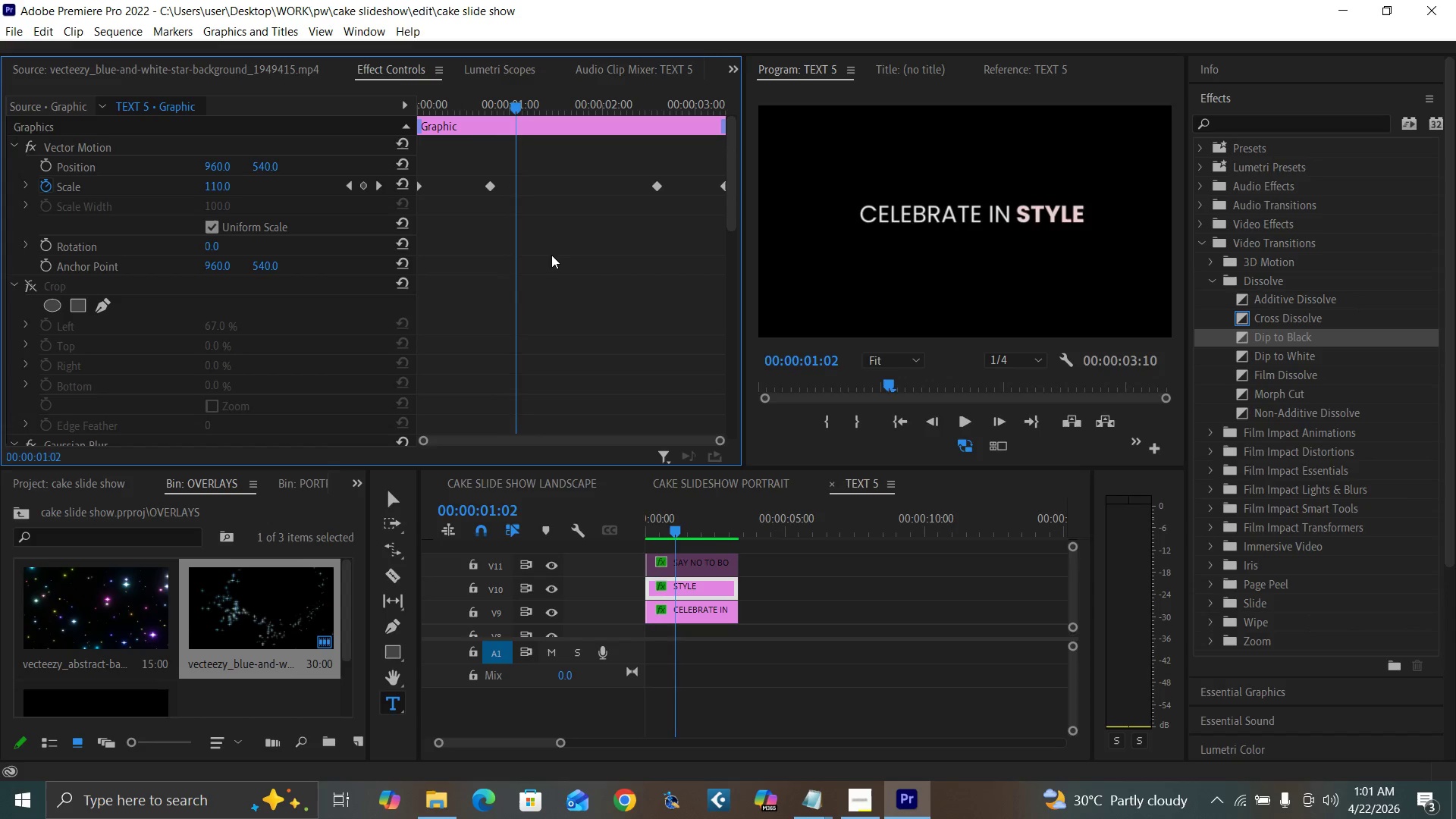 
key(ArrowRight)
 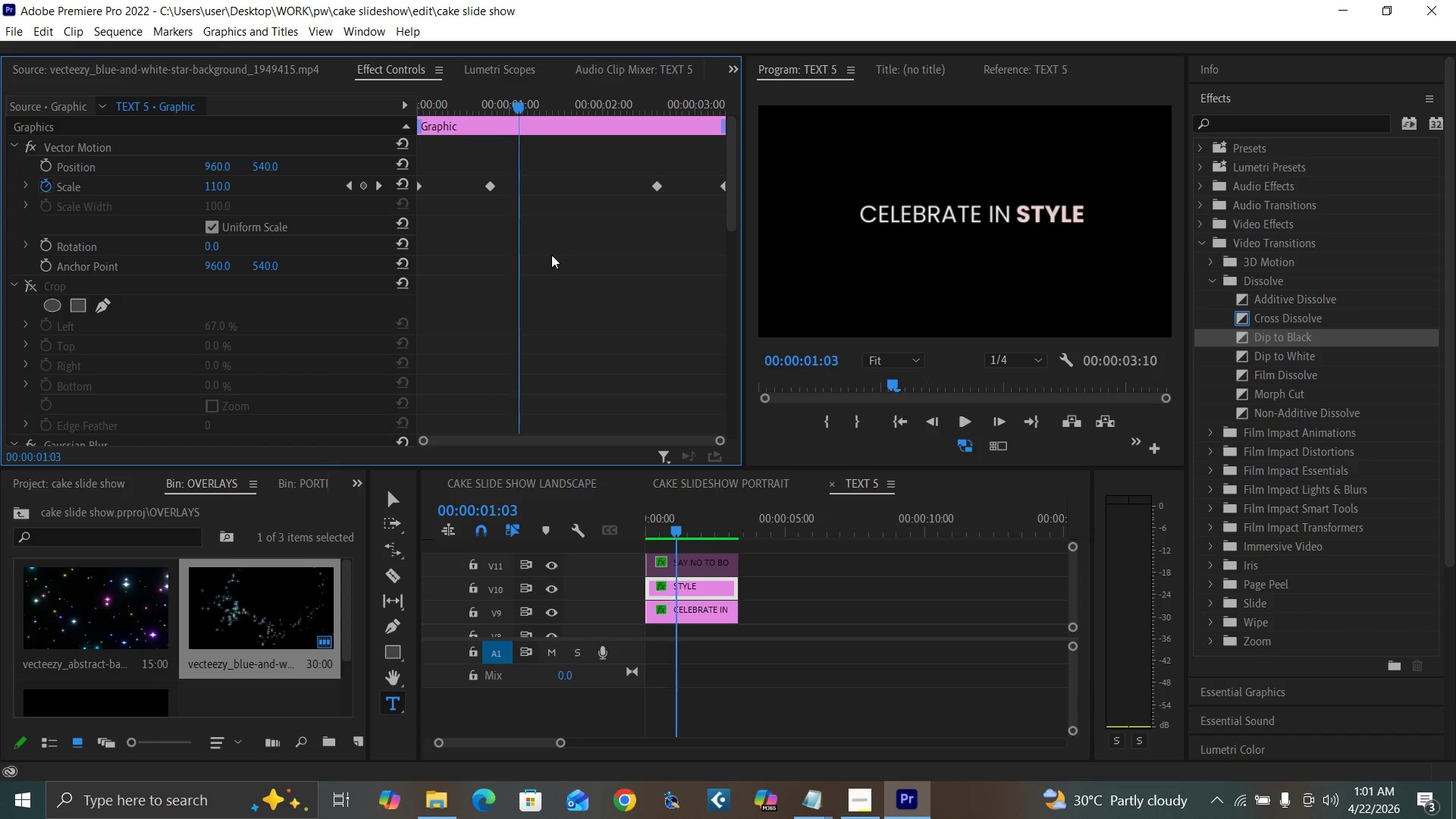 
key(ArrowRight)
 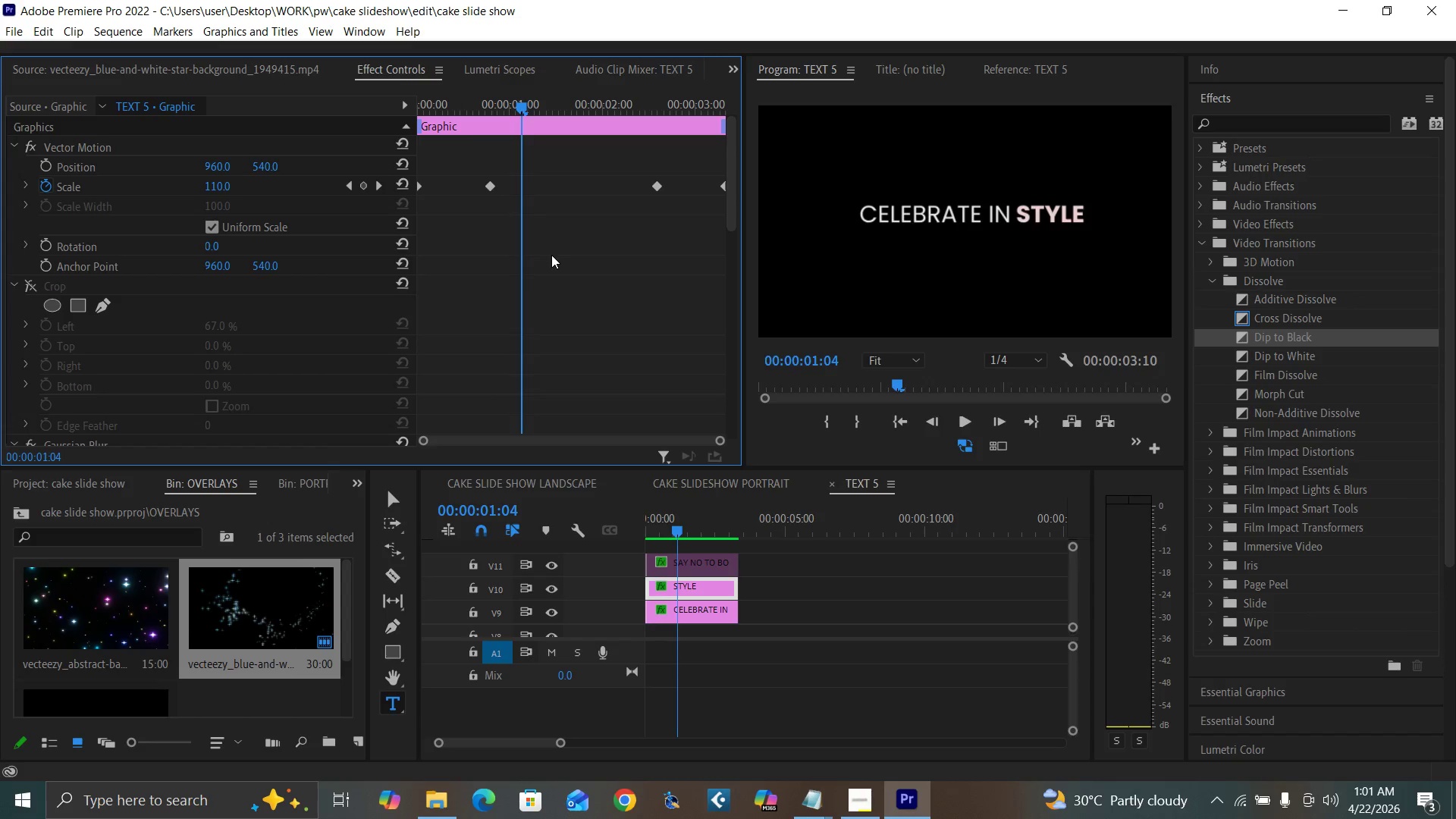 
key(ArrowRight)
 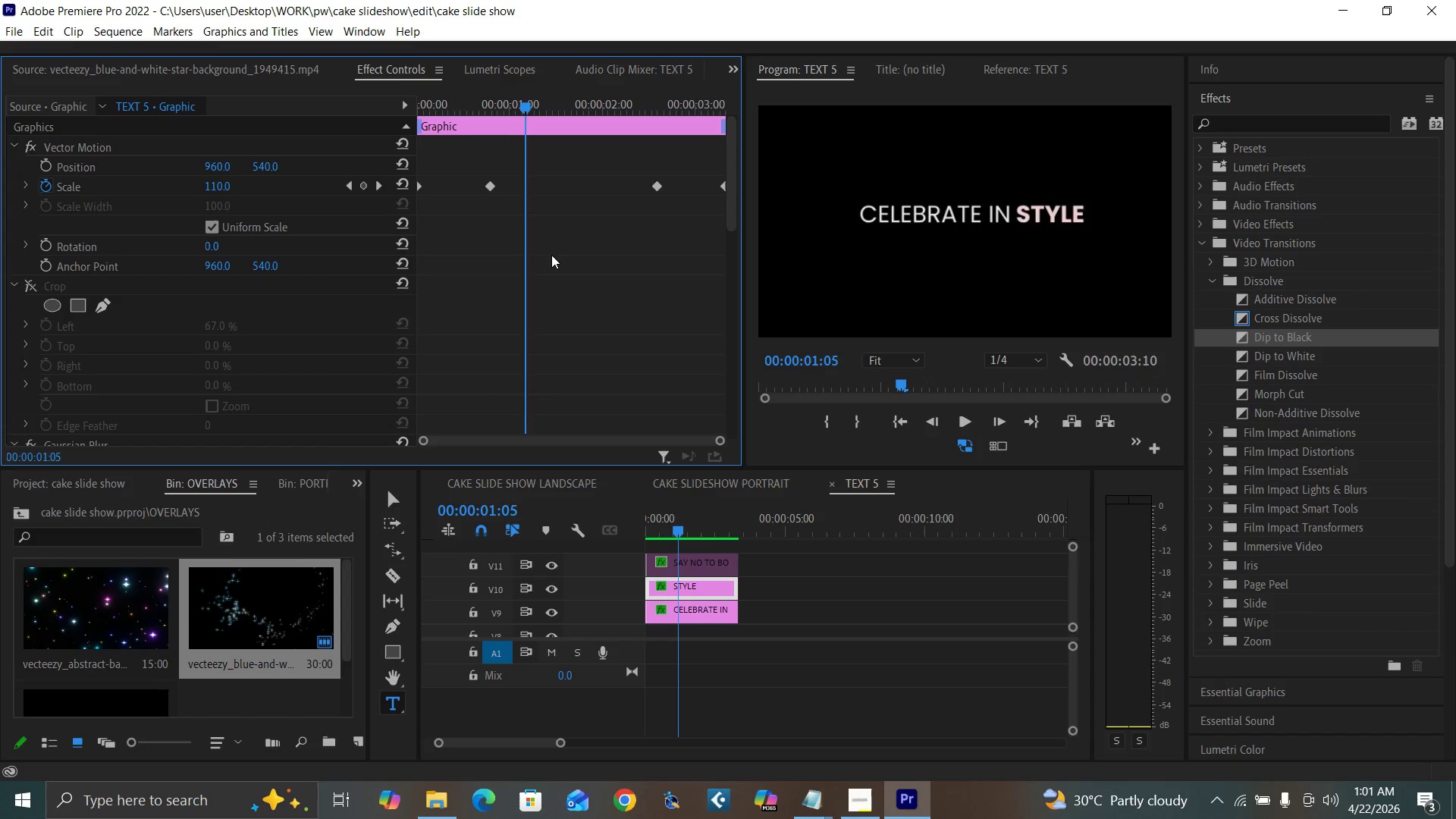 
key(ArrowRight)
 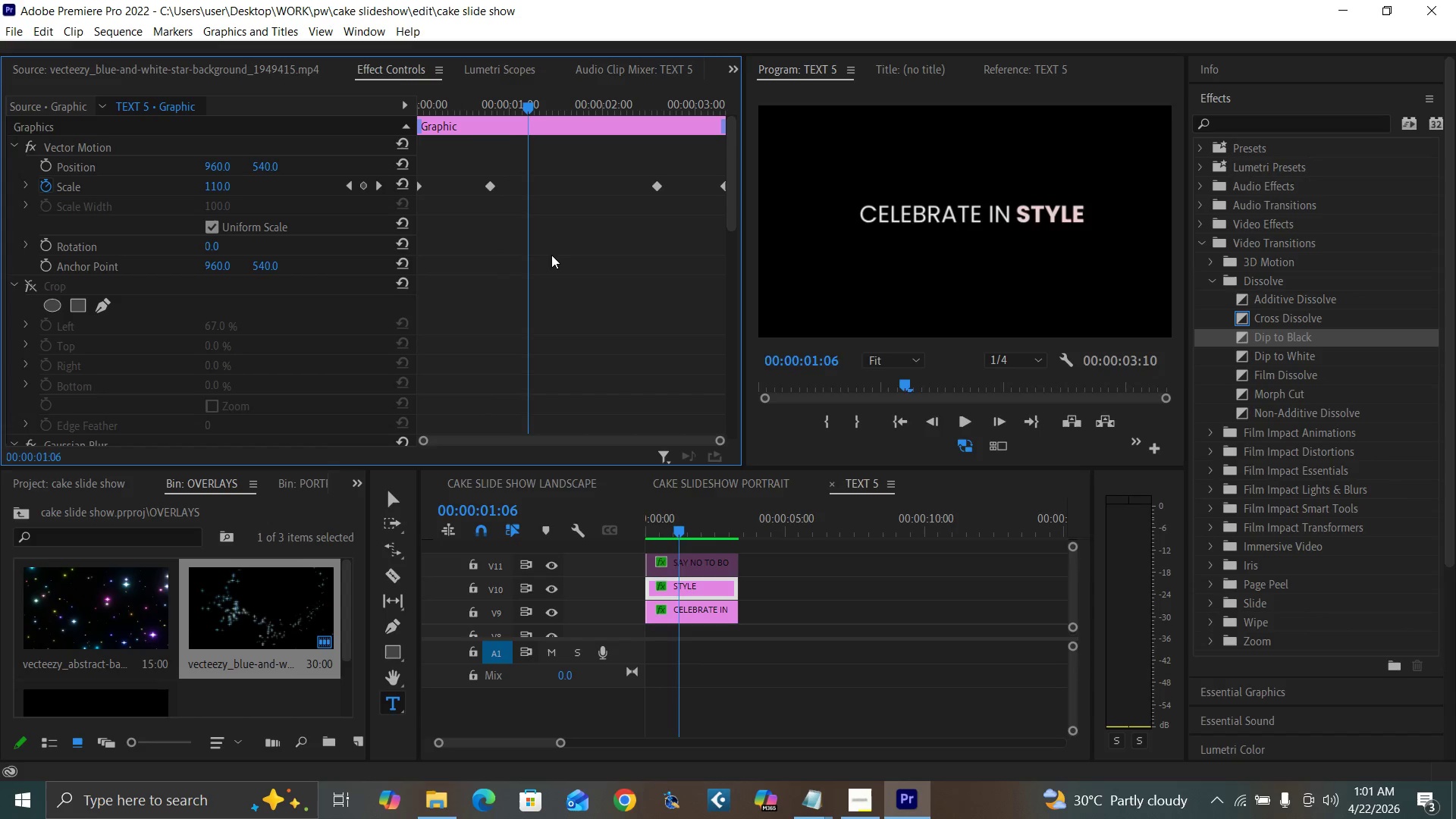 
key(ArrowRight)
 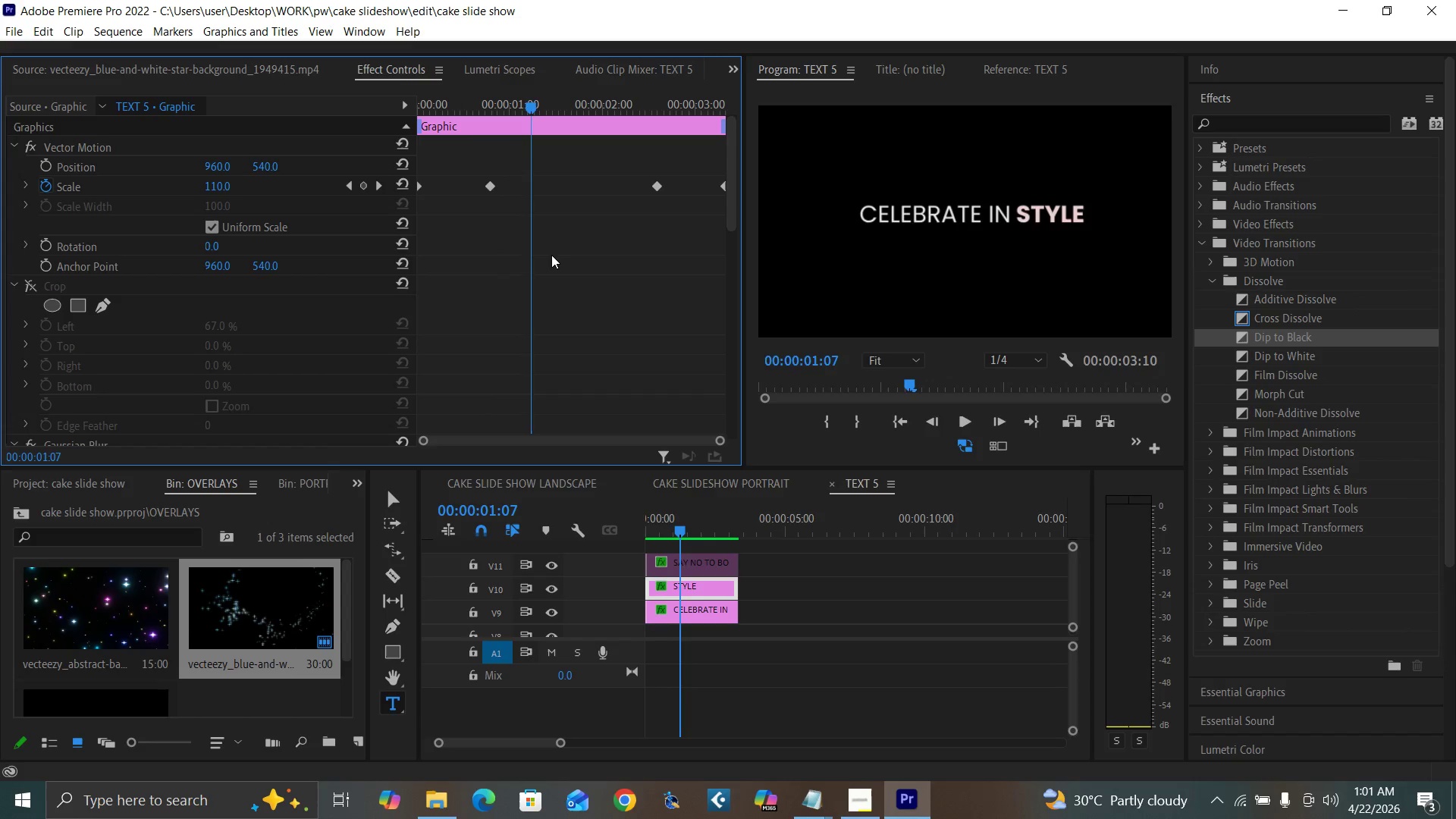 
key(ArrowRight)
 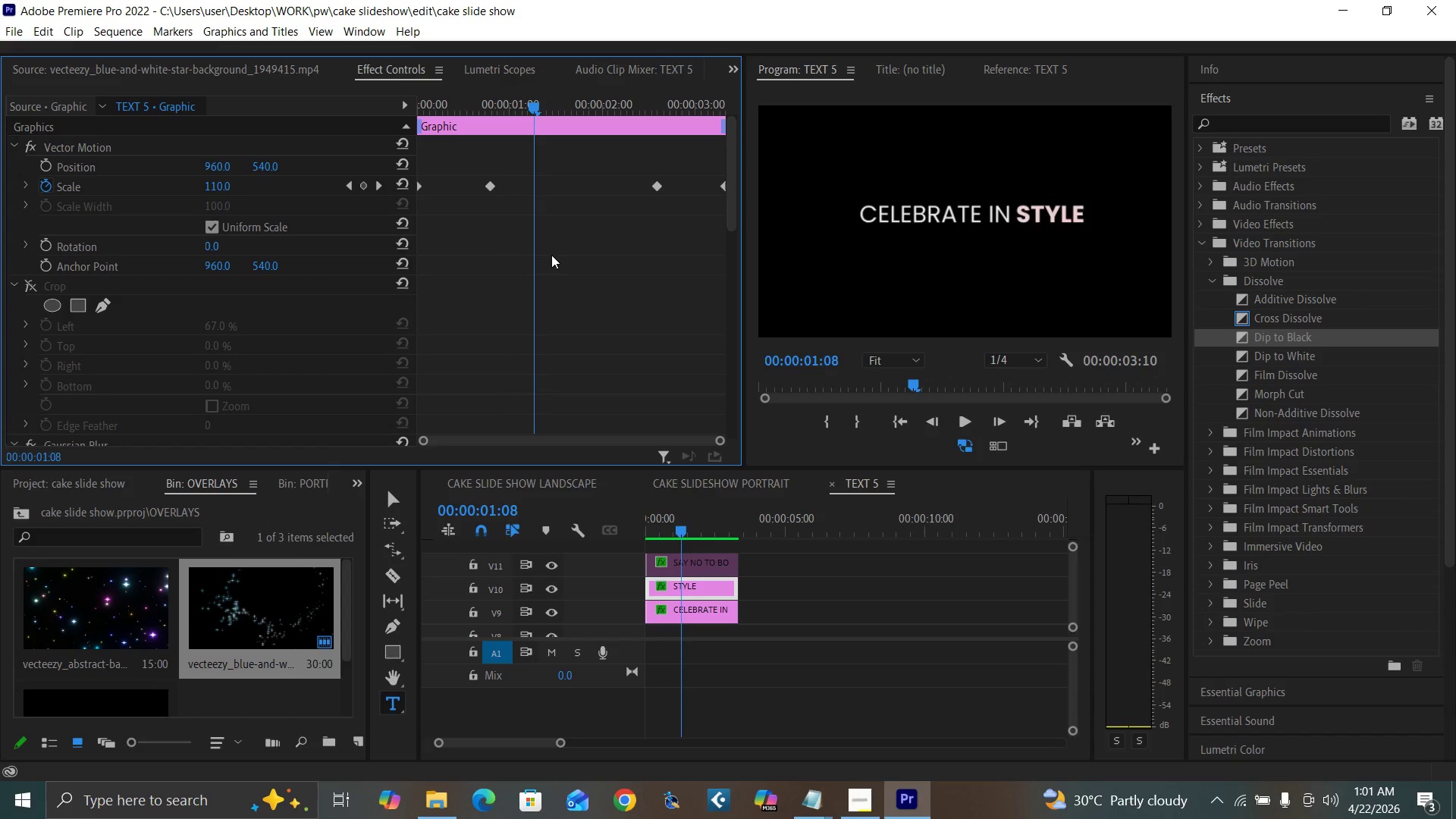 
key(ArrowRight)
 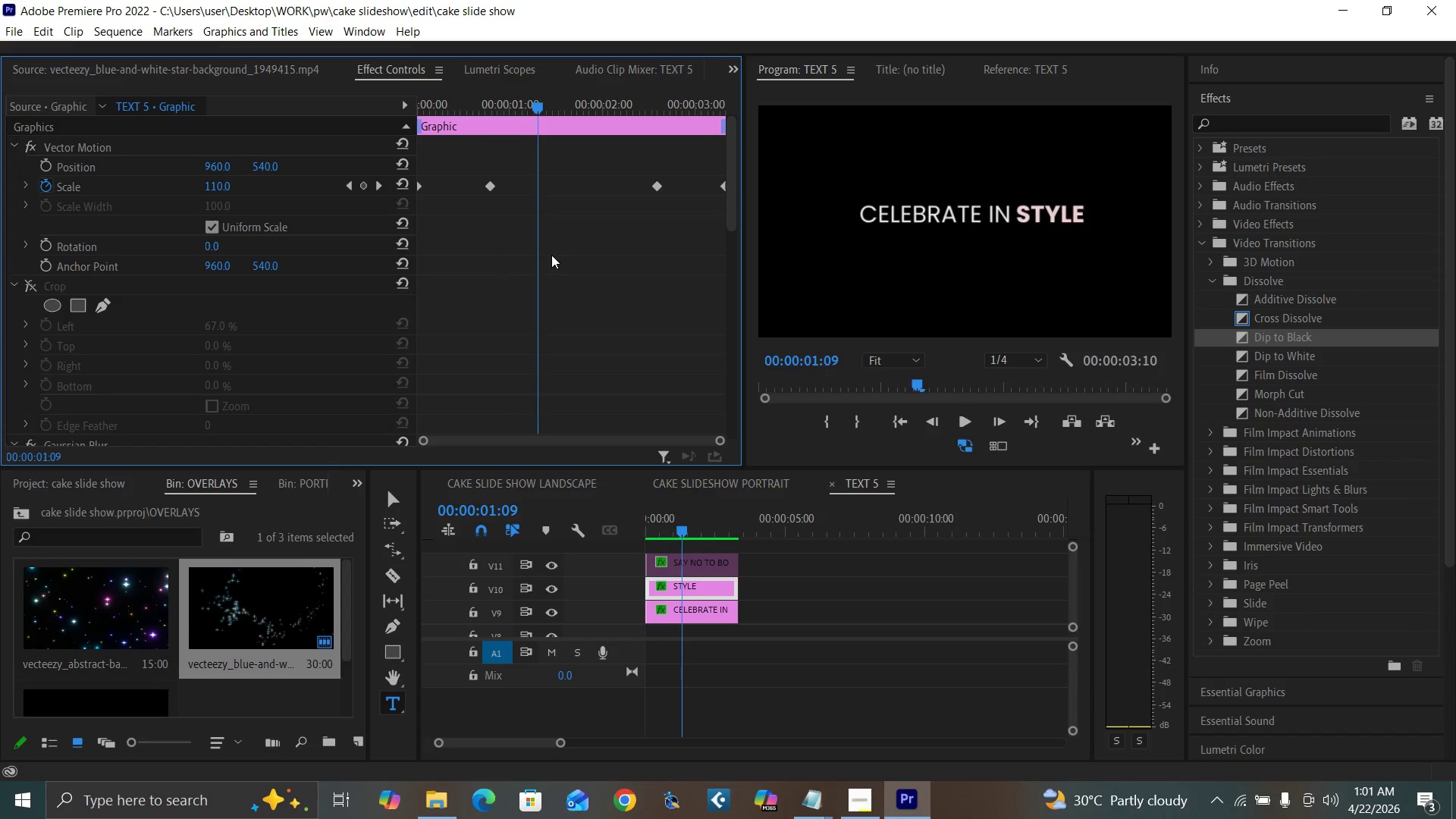 
key(ArrowRight)
 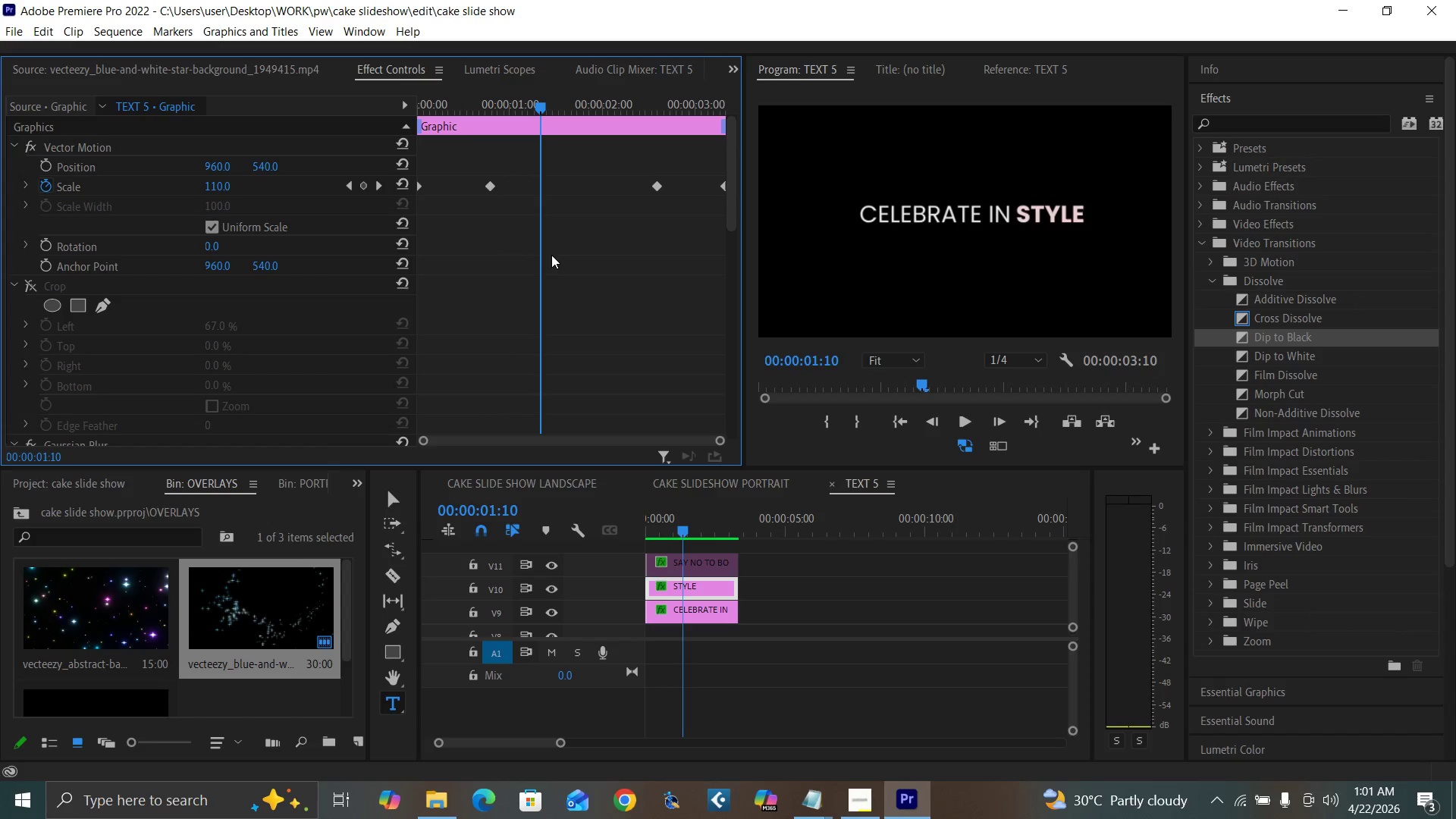 
key(ArrowRight)
 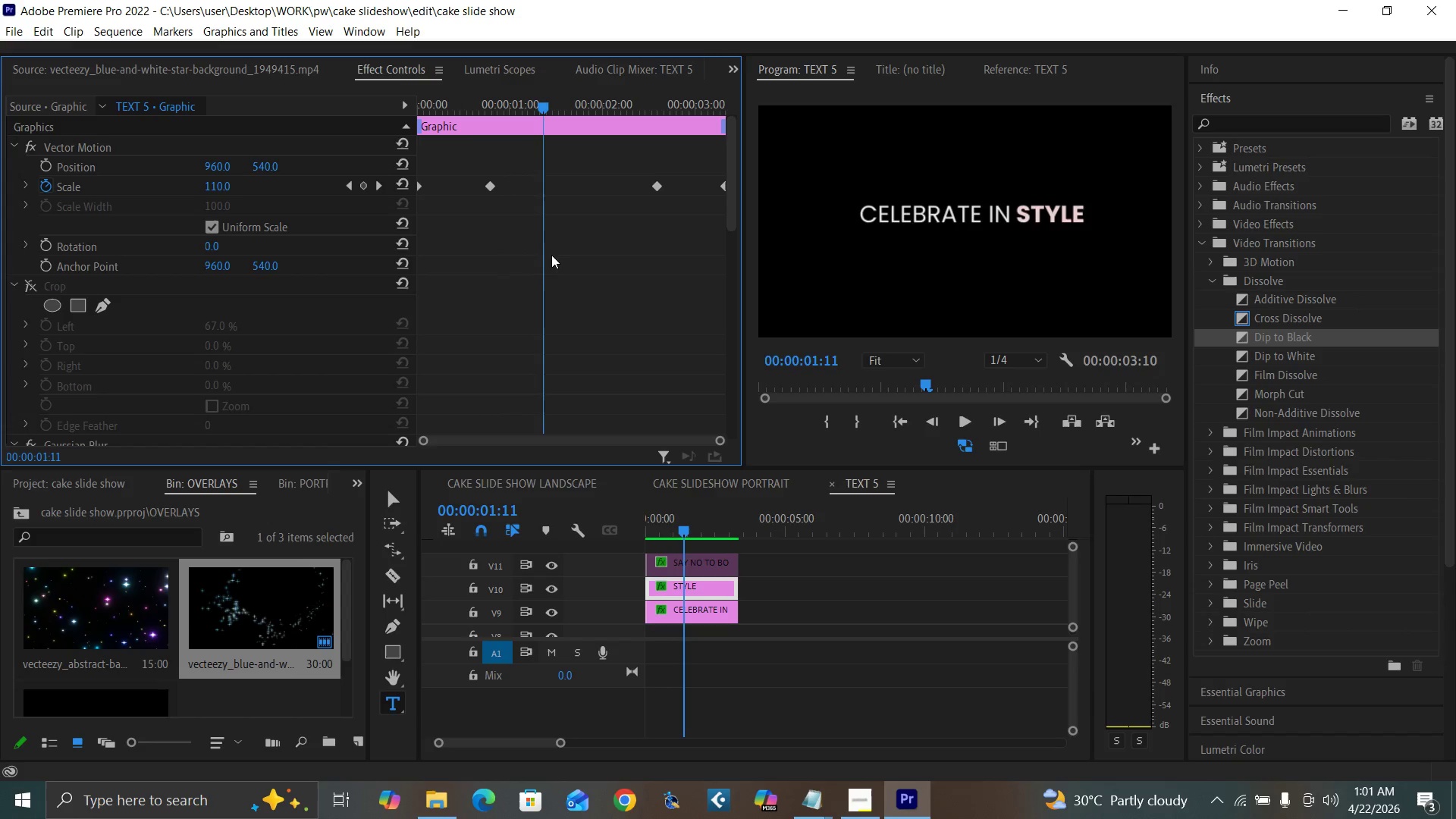 
key(ArrowRight)
 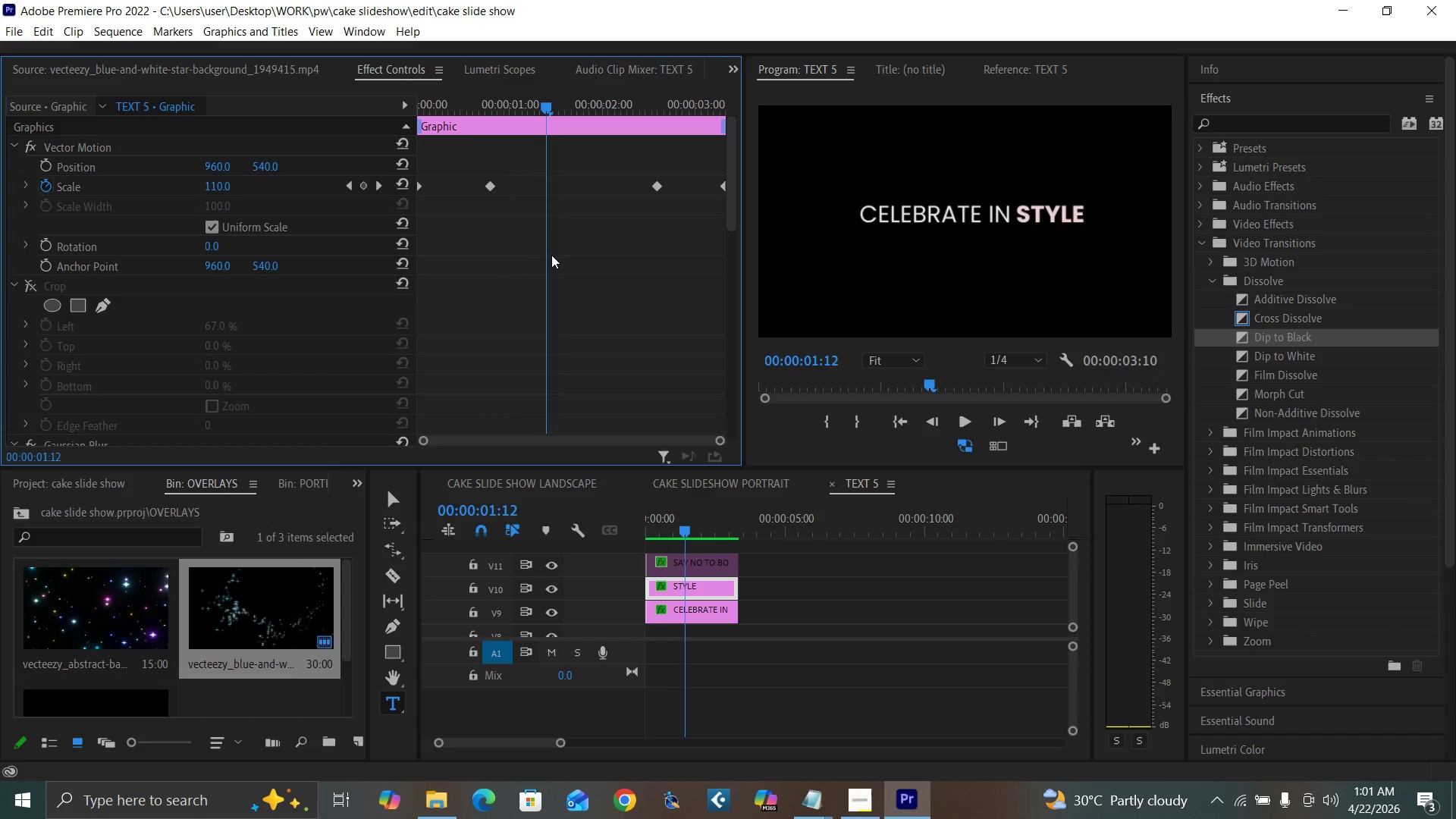 
key(ArrowRight)
 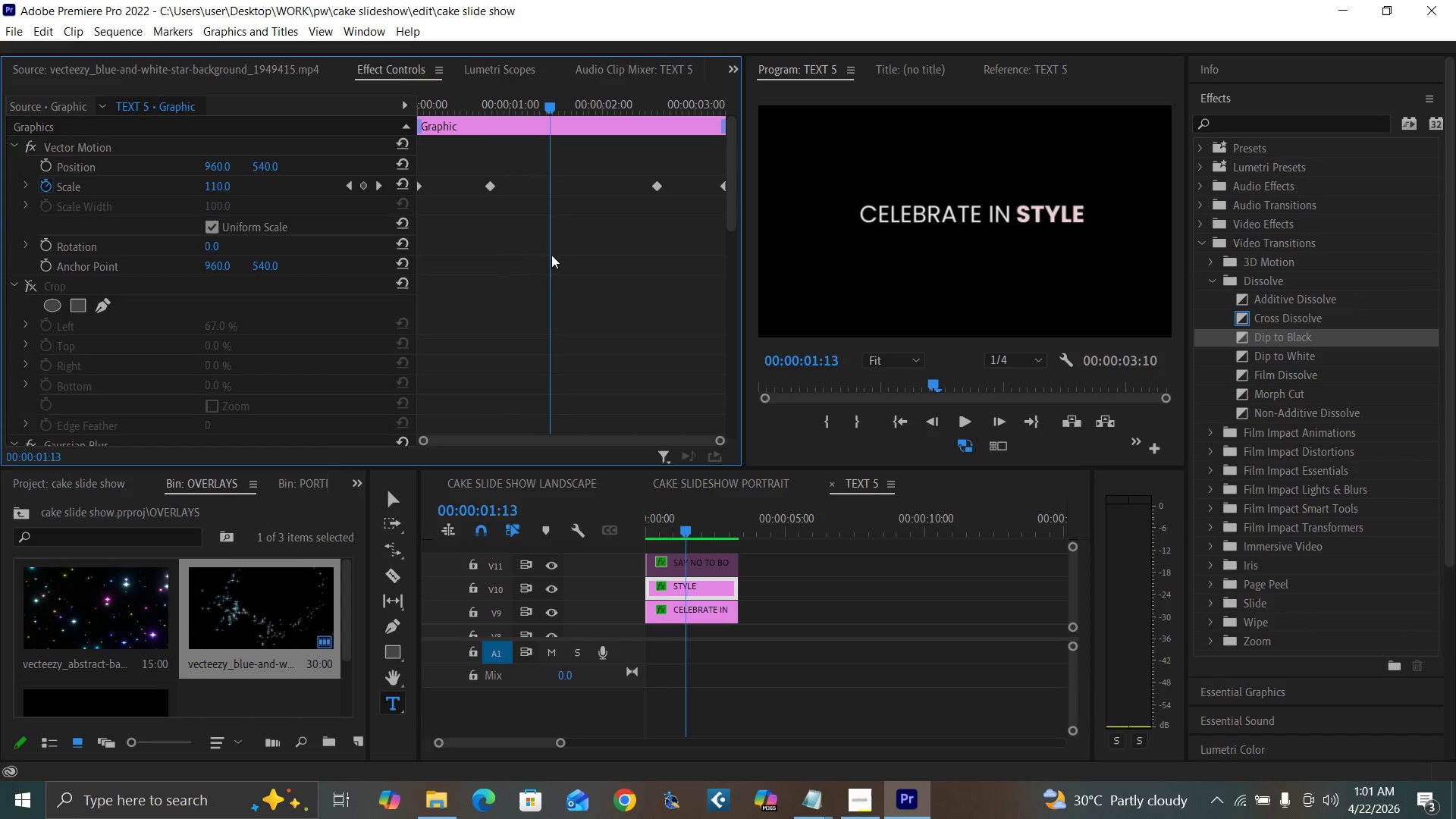 
key(ArrowRight)
 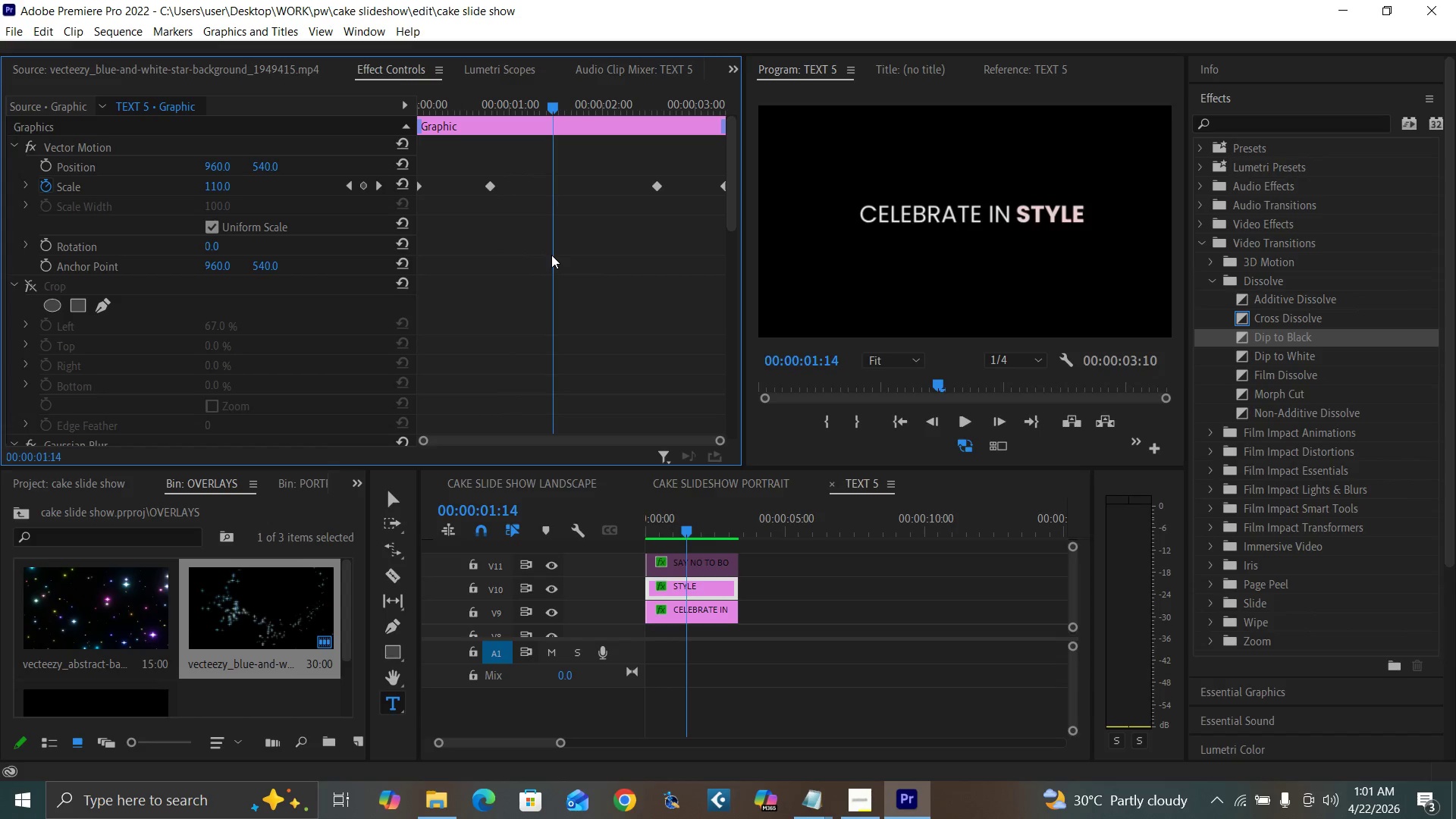 
key(ArrowRight)
 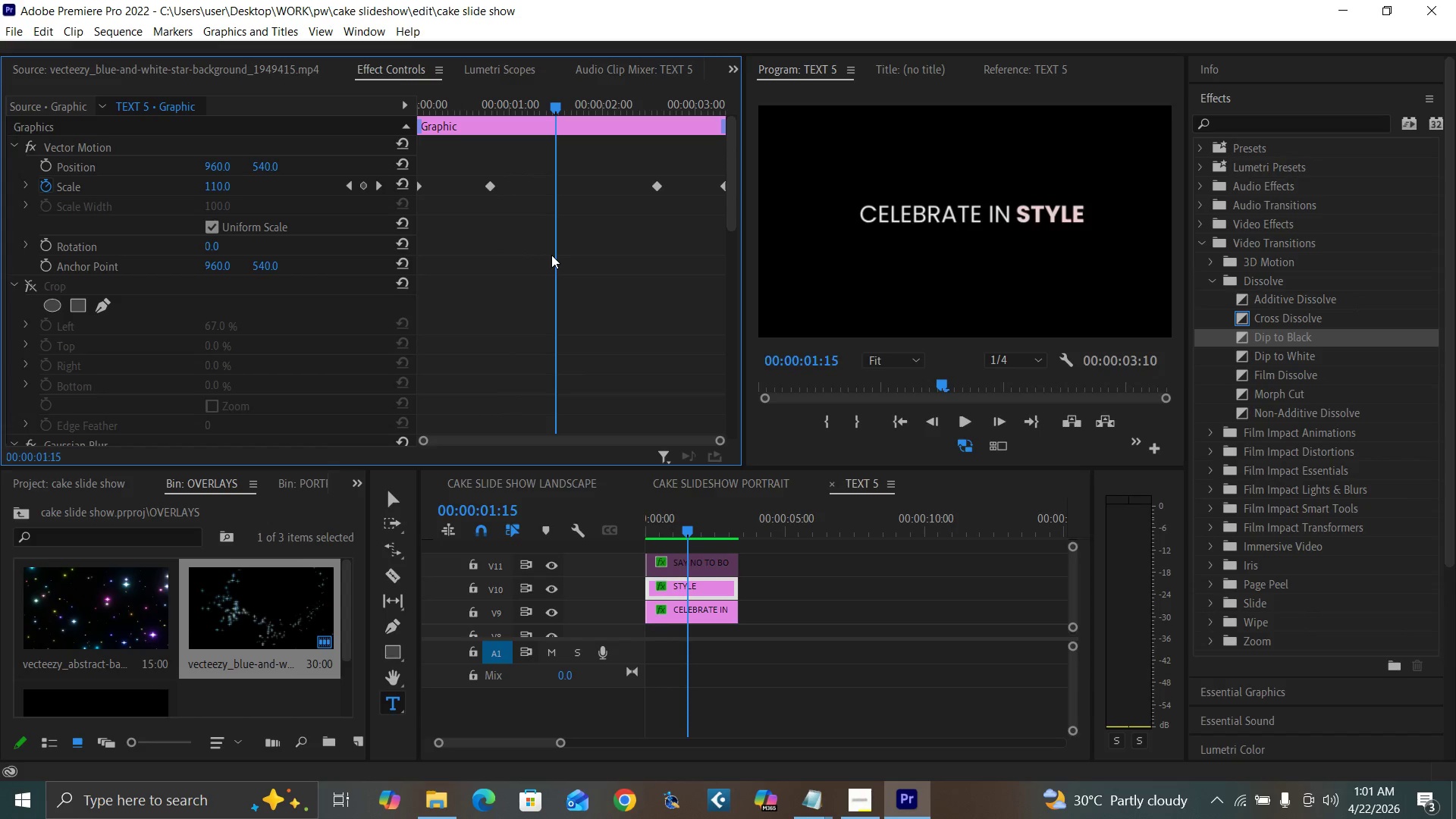 
key(ArrowRight)
 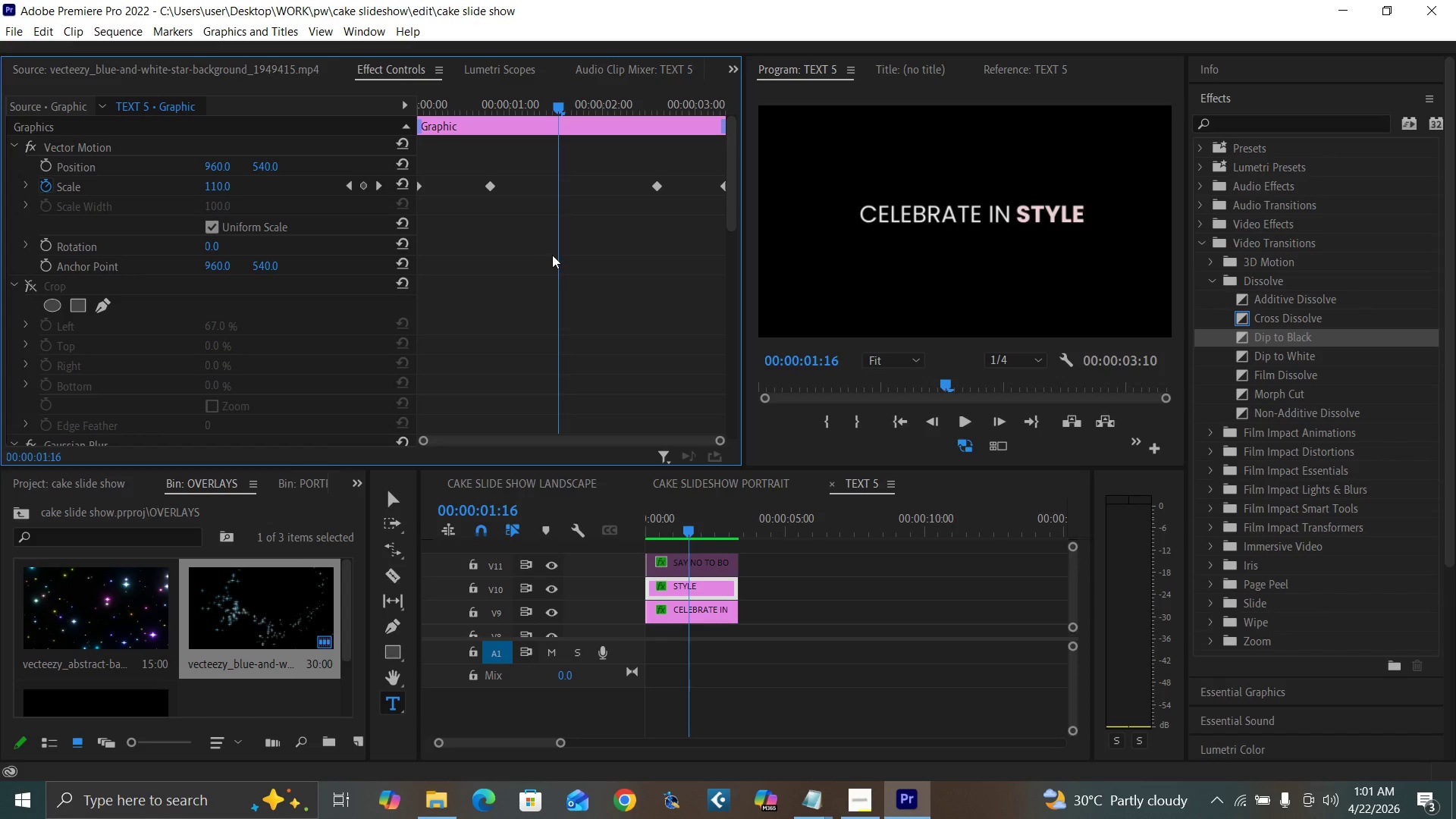 
key(ArrowRight)
 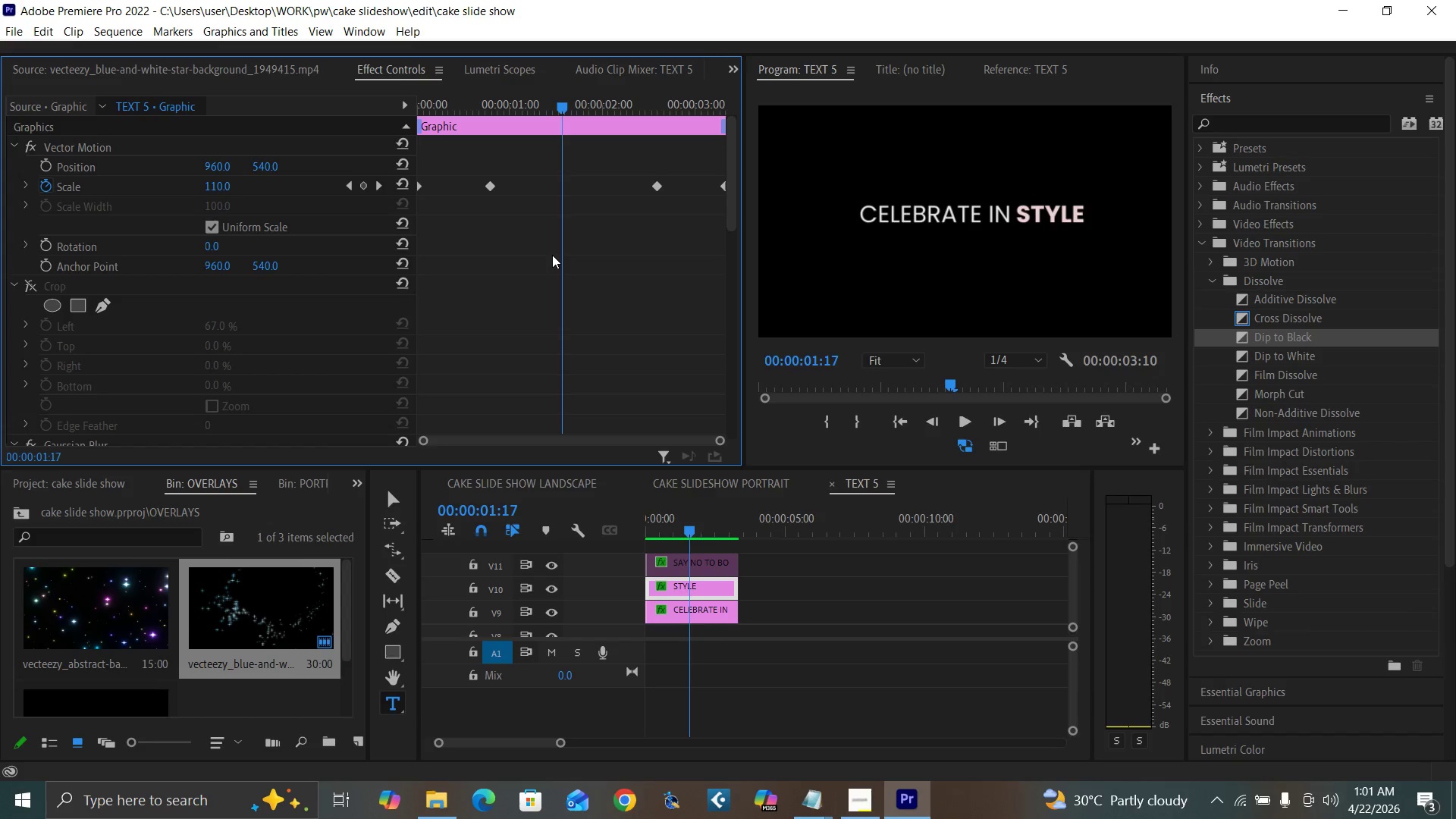 
key(ArrowRight)
 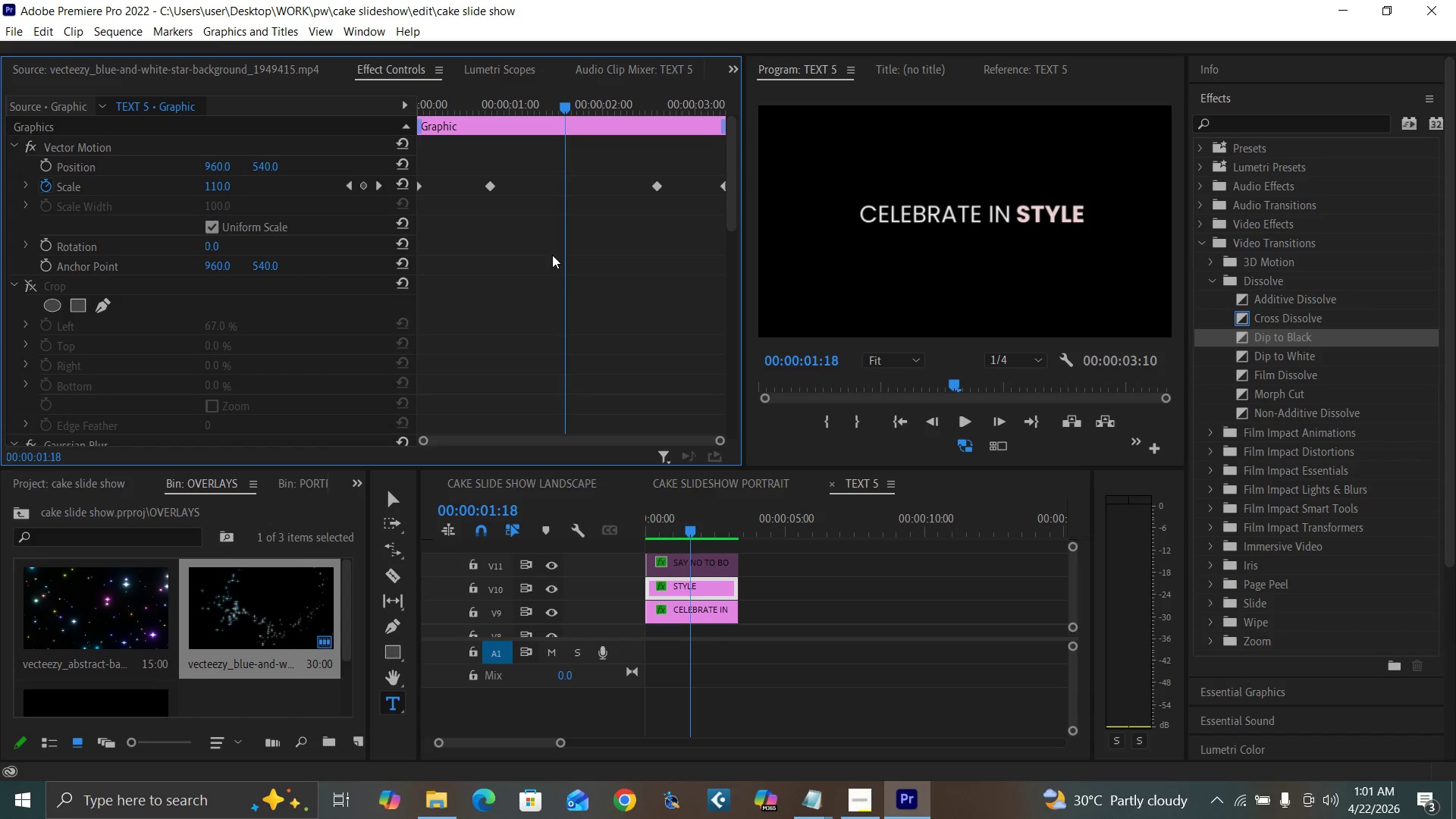 
key(ArrowRight)
 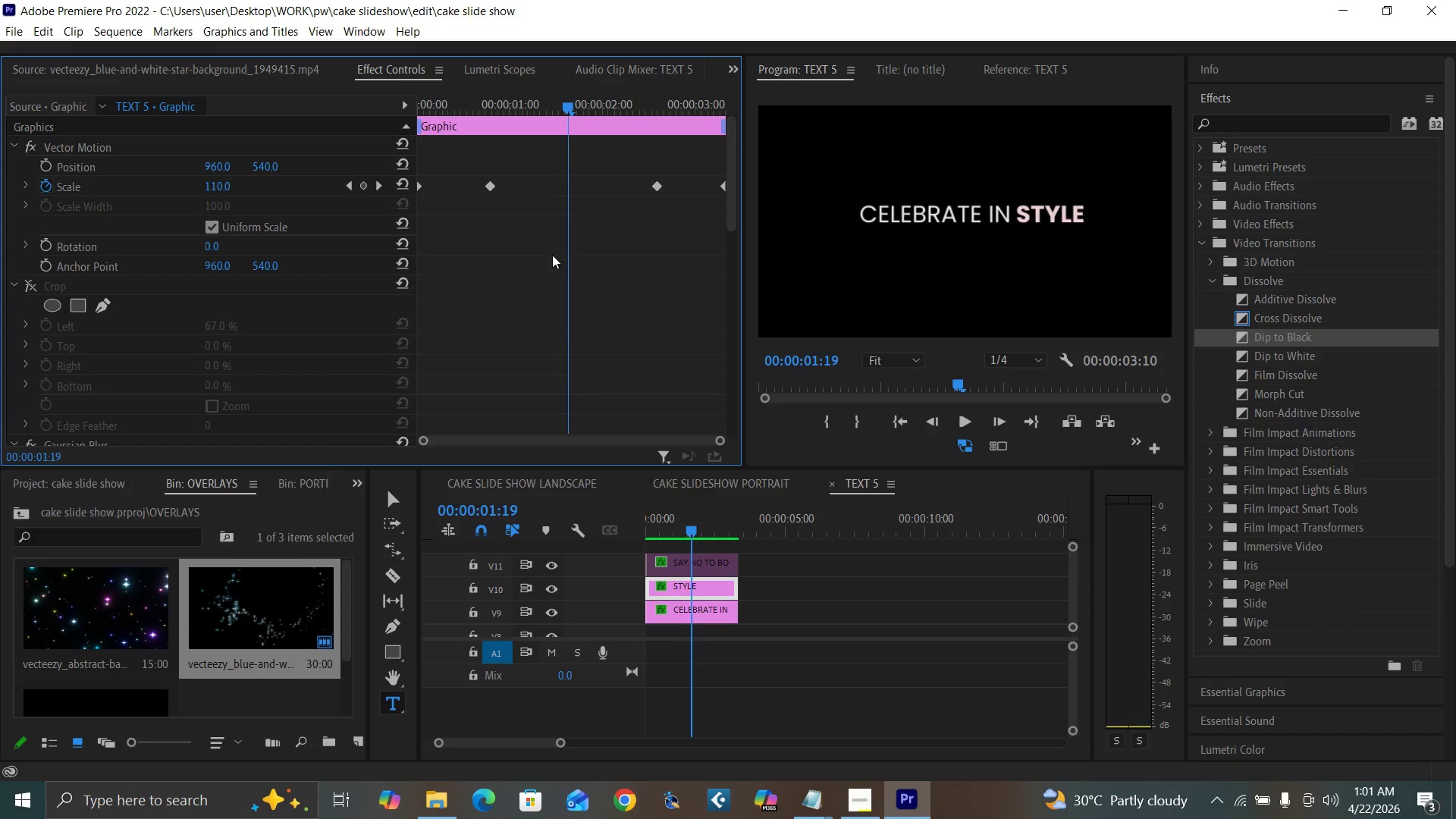 
key(ArrowRight)
 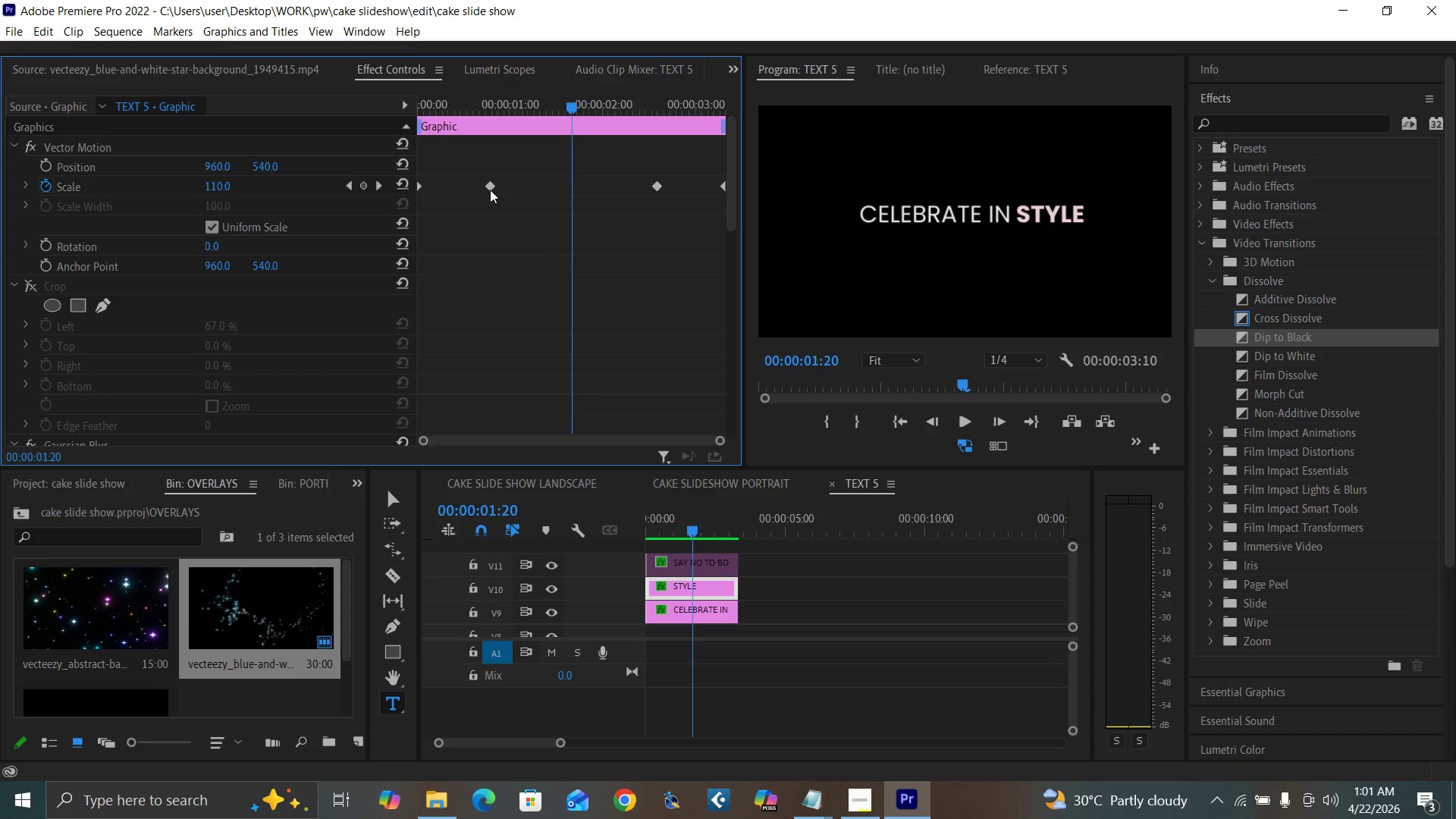 
left_click_drag(start_coordinate=[490, 188], to_coordinate=[575, 210])
 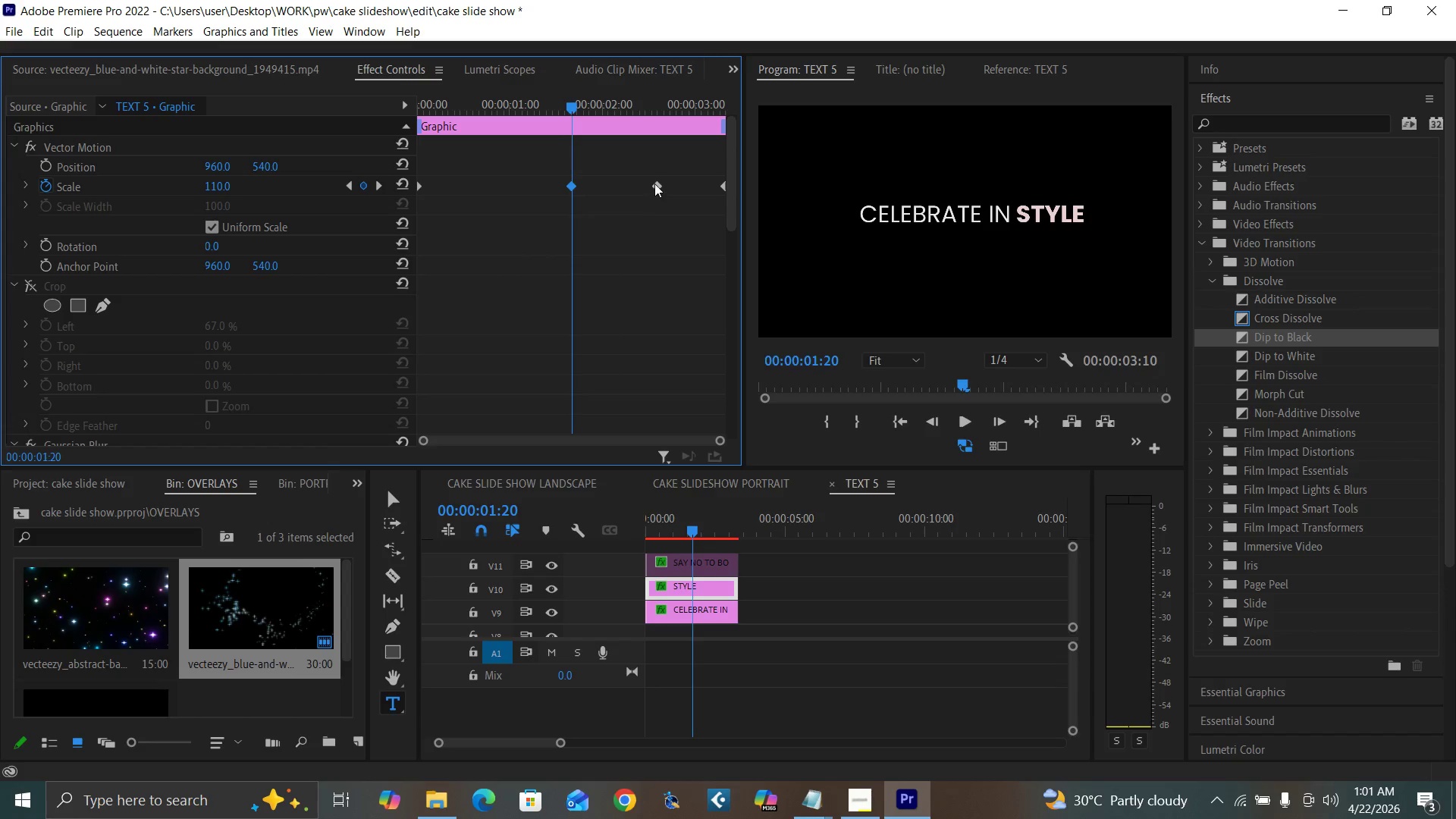 
left_click([657, 181])
 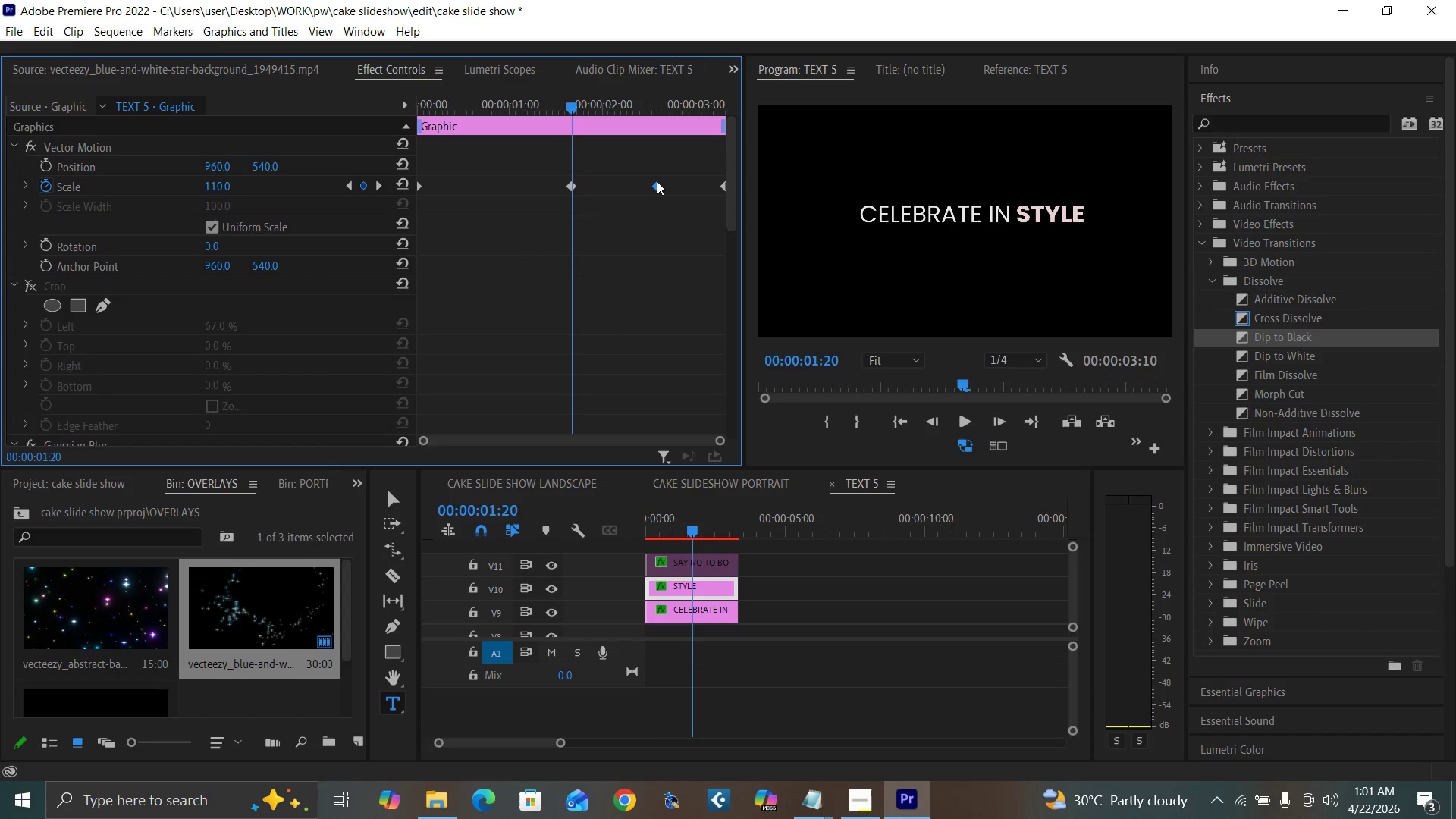 
key(Delete)
 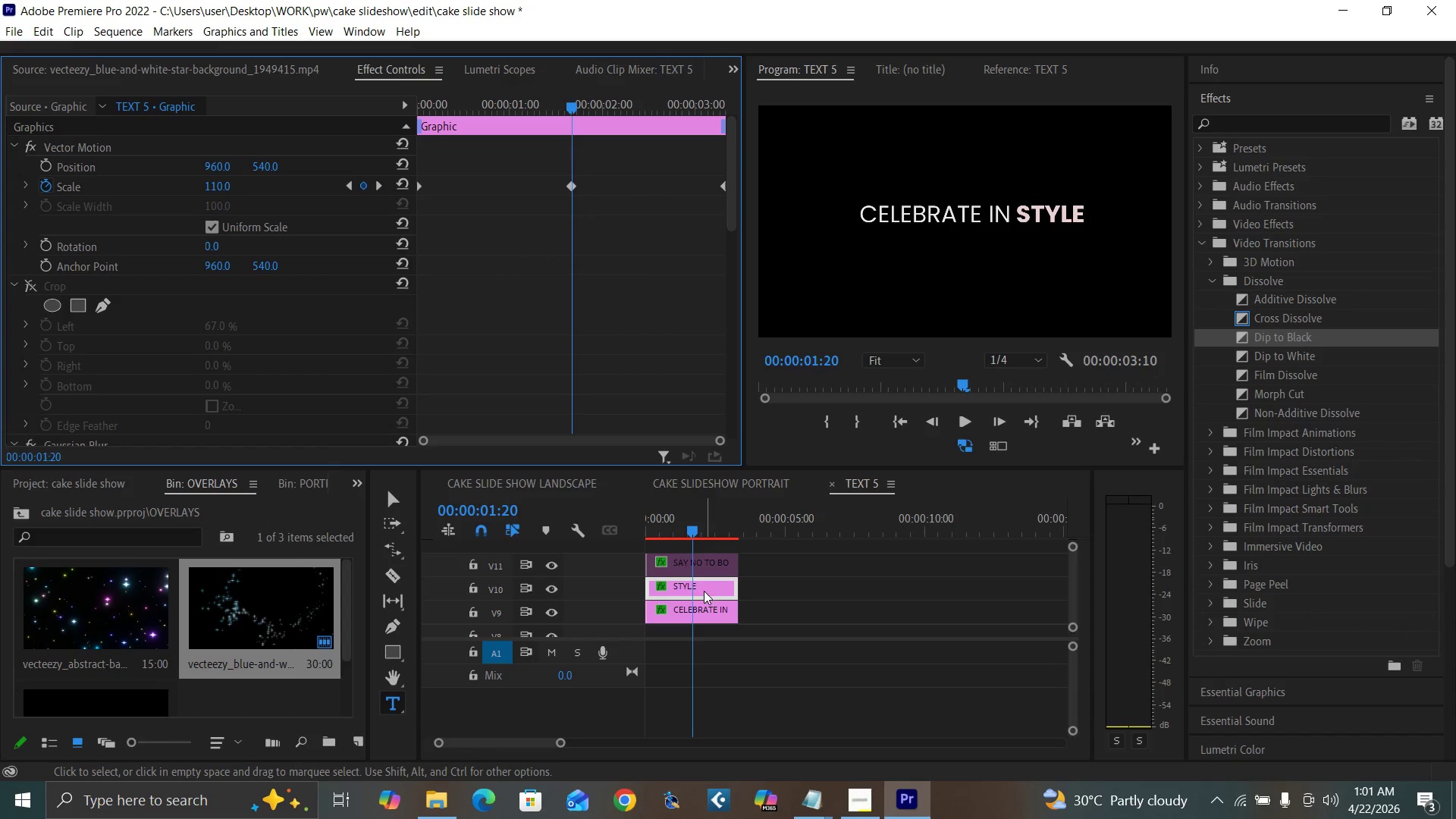 
wait(5.41)
 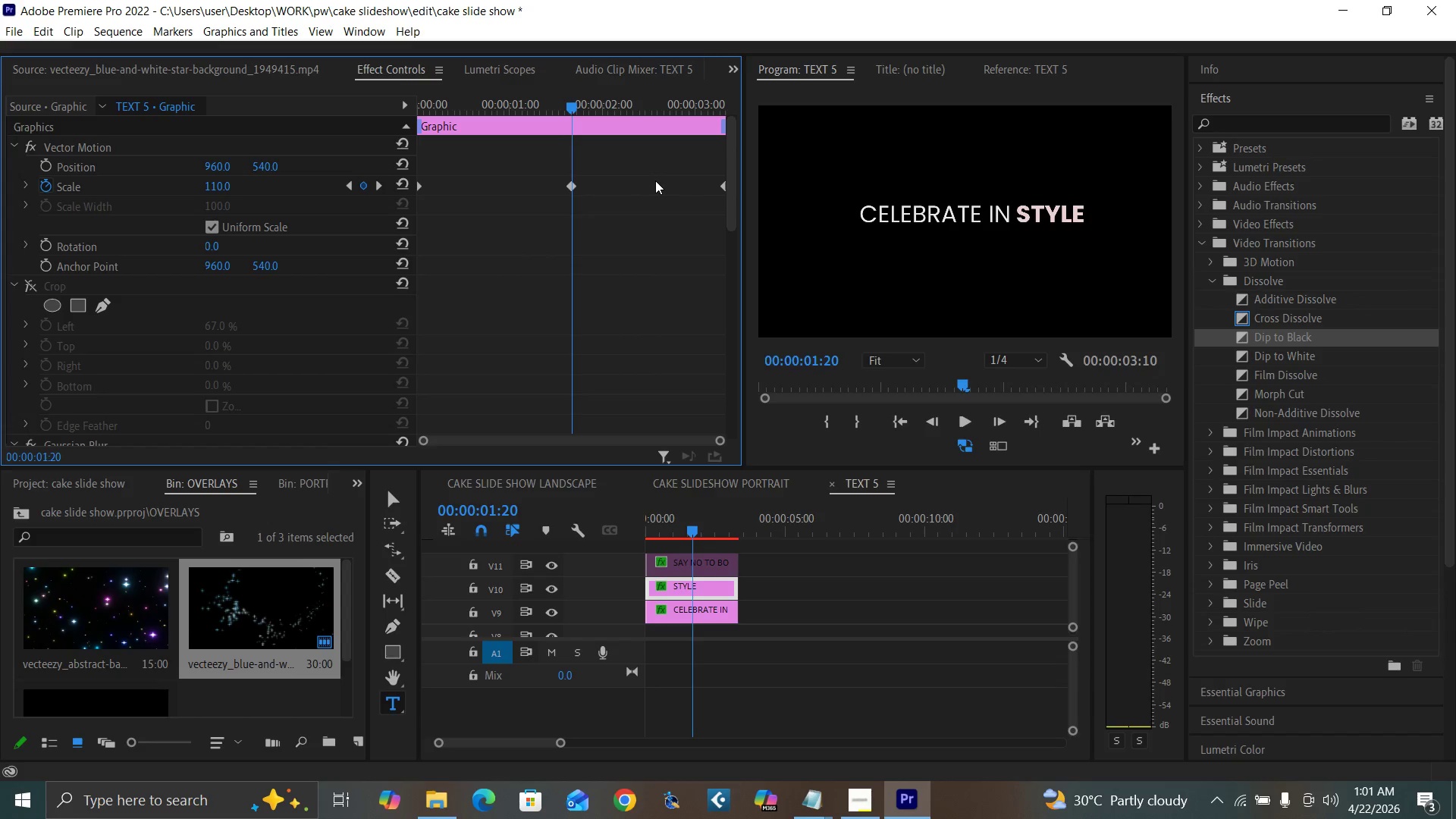 
left_click([711, 615])
 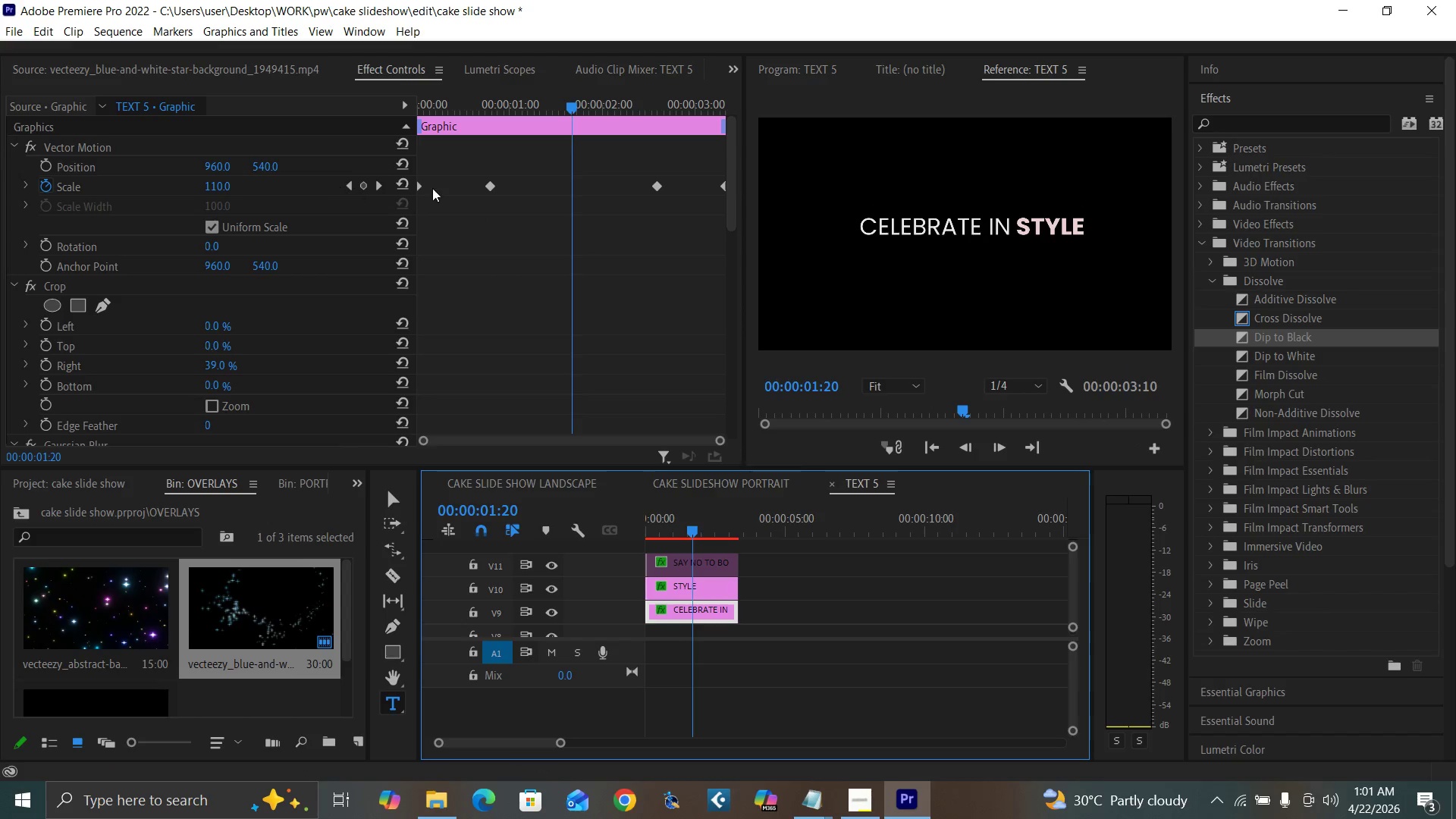 
left_click_drag(start_coordinate=[491, 184], to_coordinate=[574, 191])
 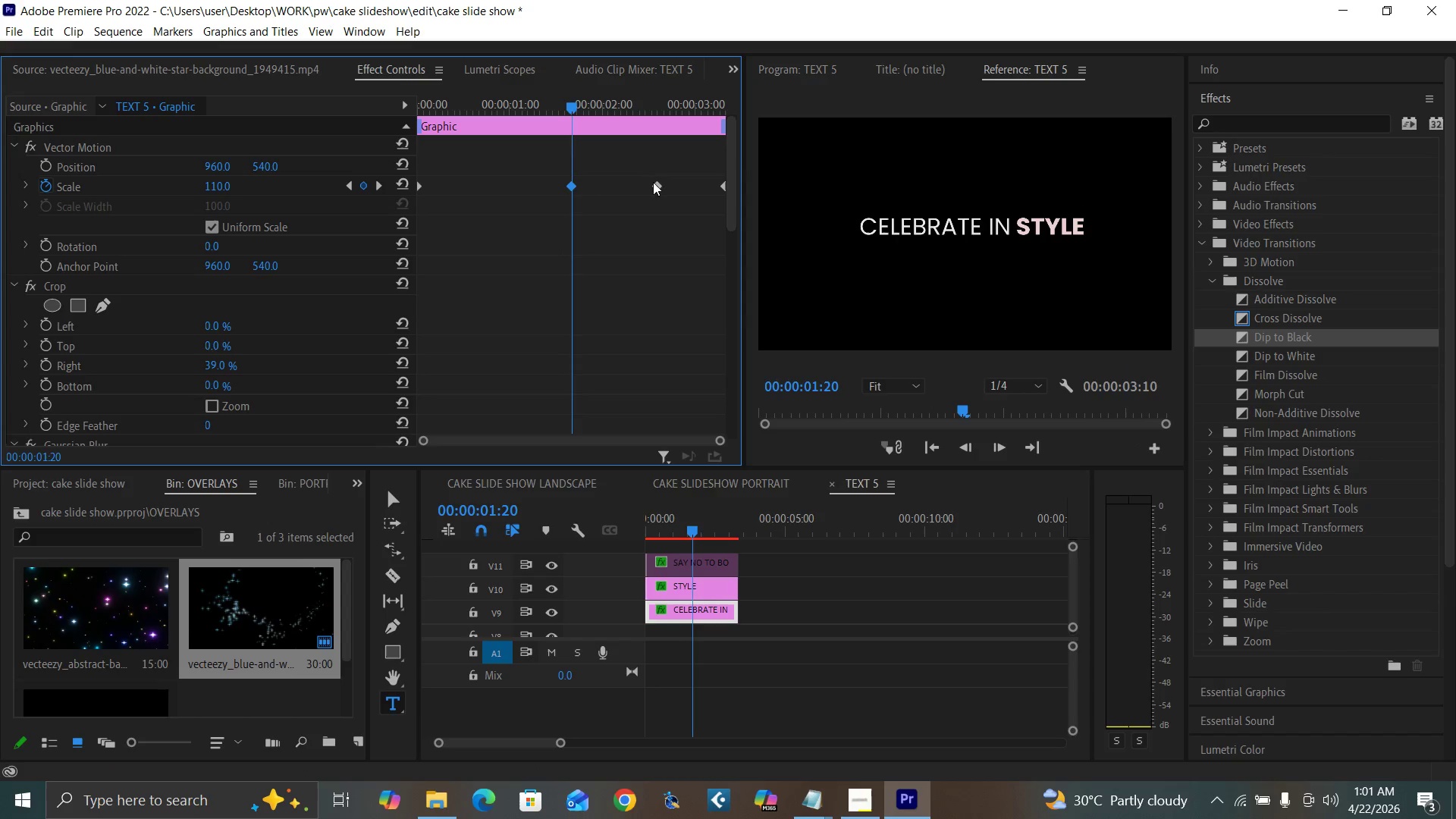 
left_click([656, 183])
 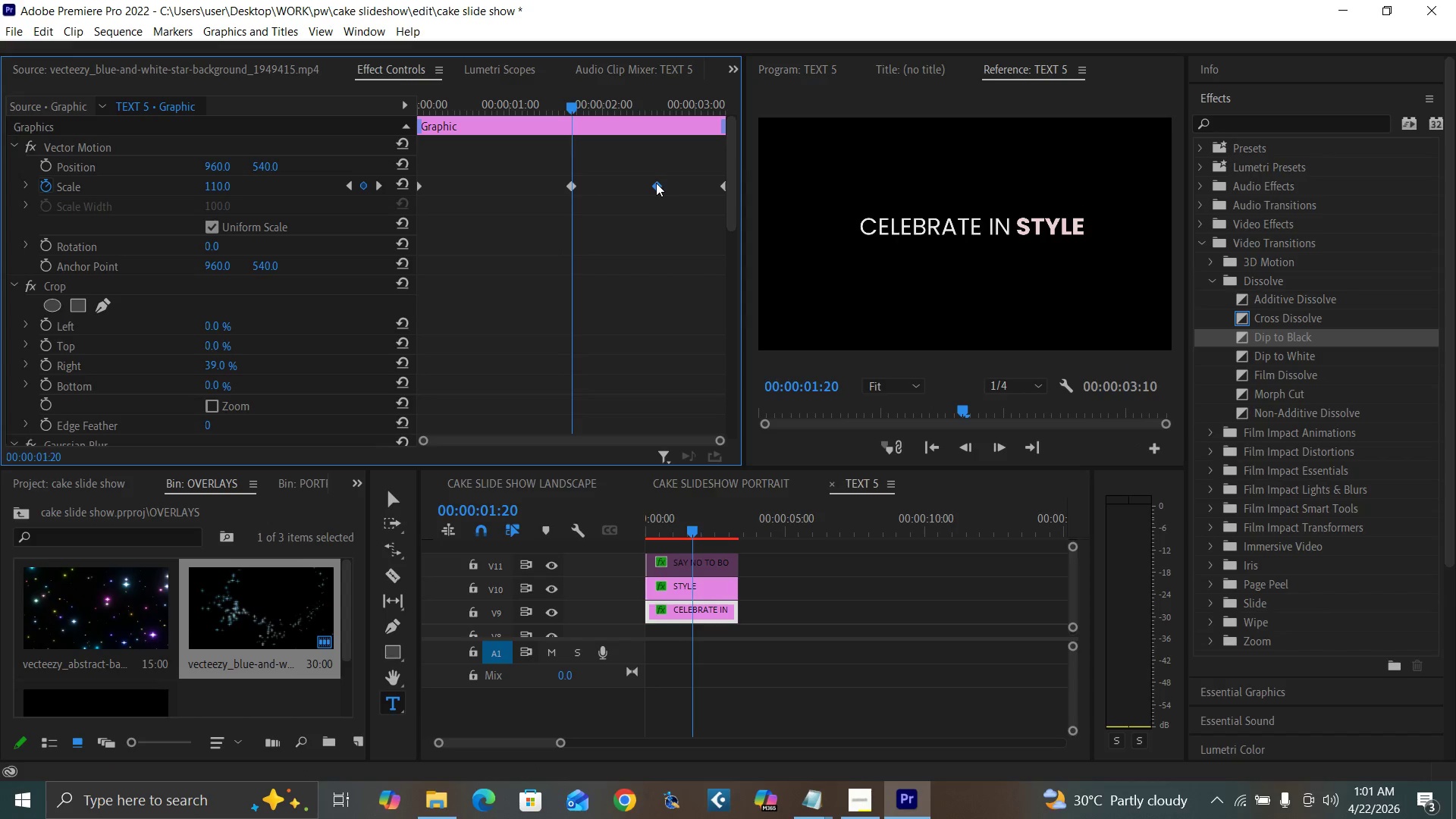 
key(Delete)
 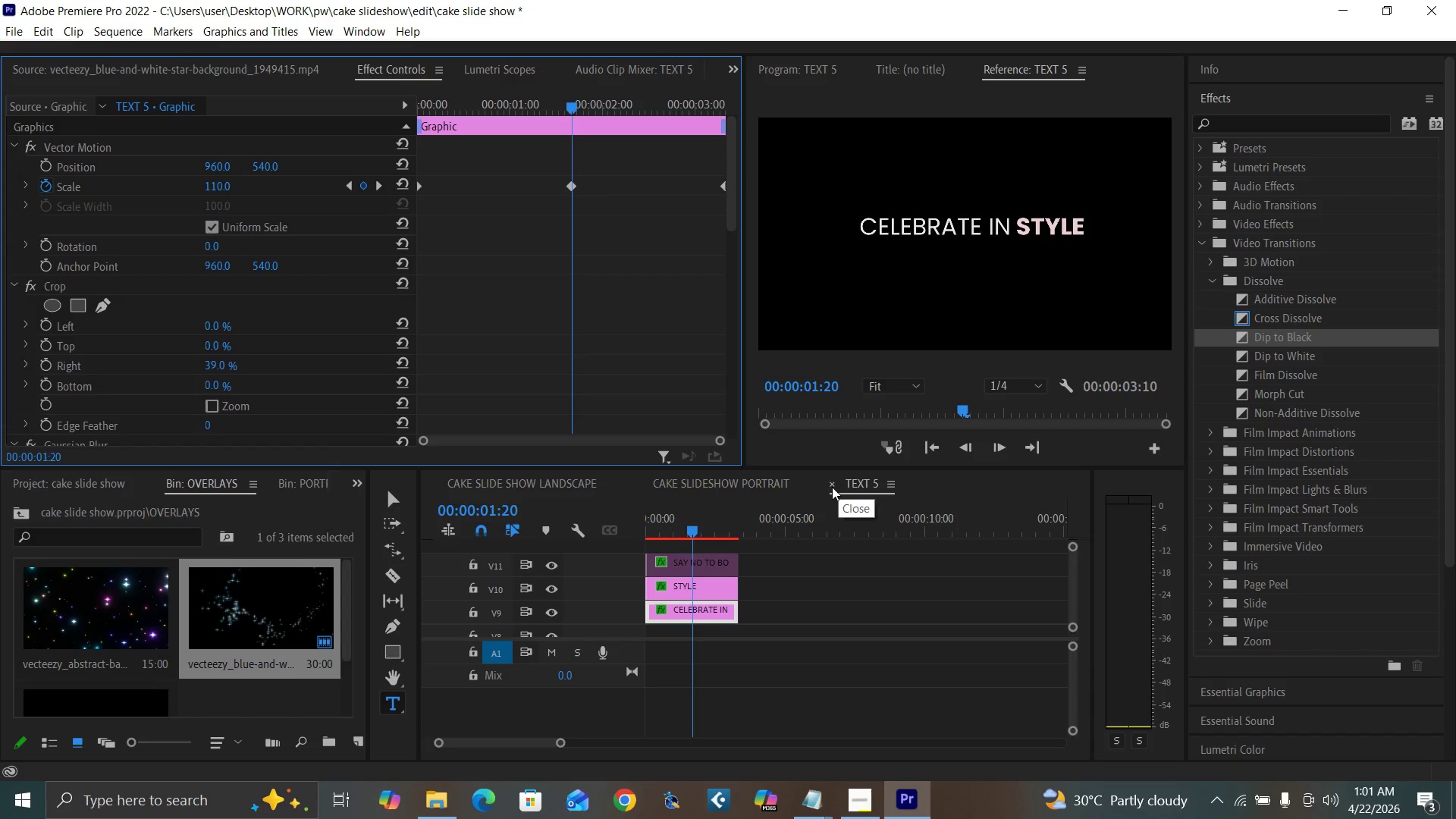 
wait(6.56)
 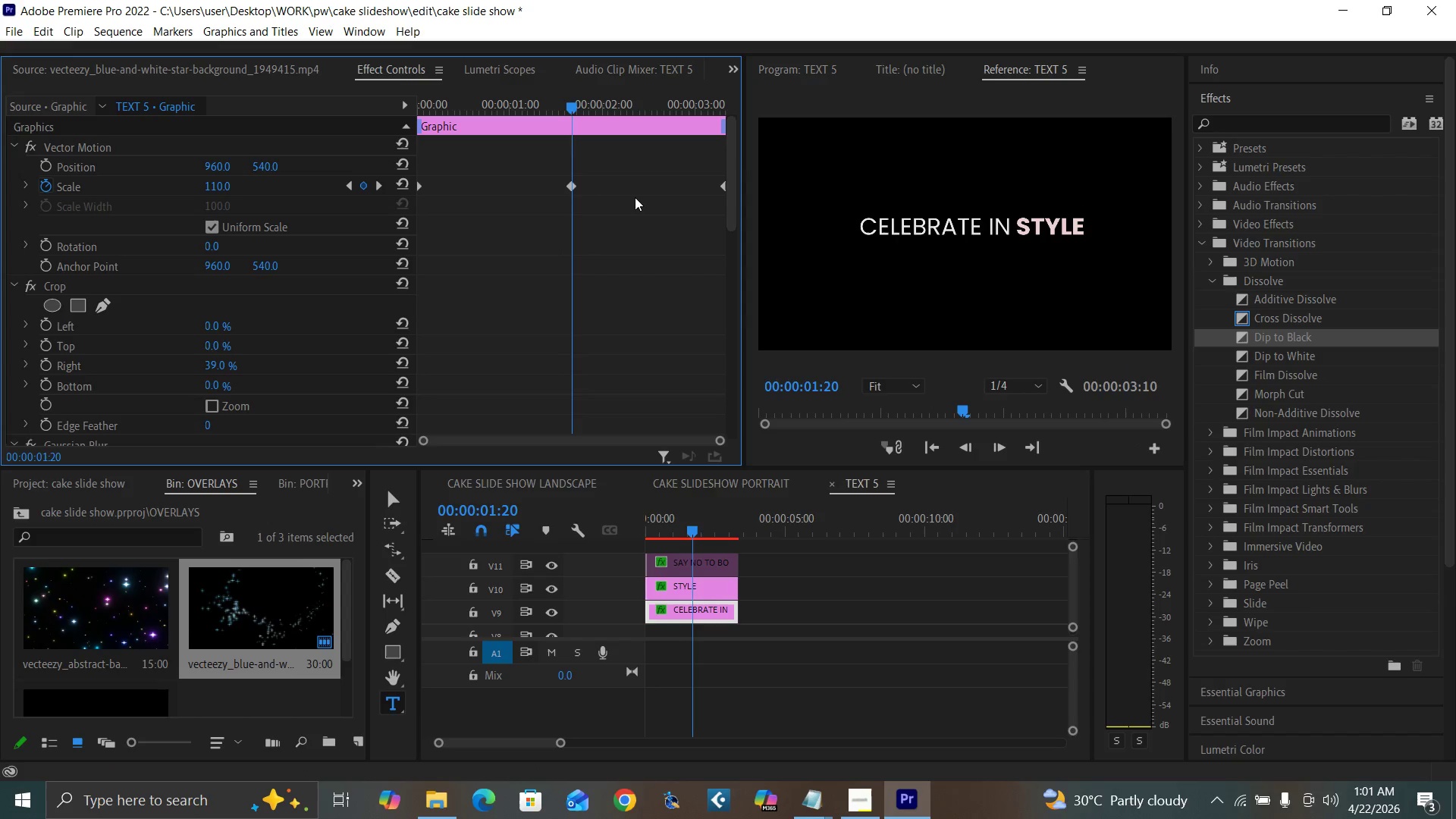 
left_click([832, 484])
 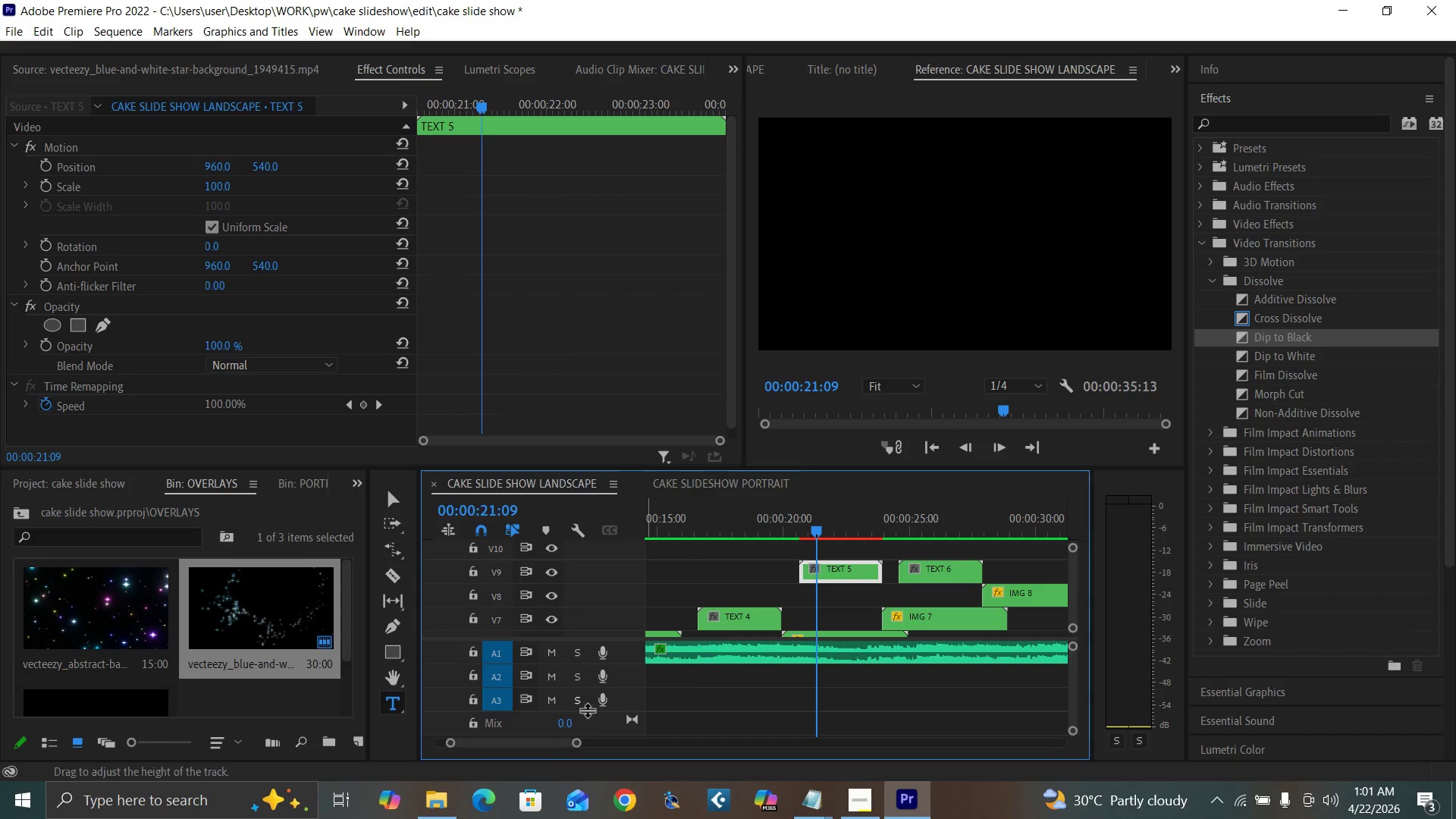 
left_click_drag(start_coordinate=[581, 741], to_coordinate=[603, 732])
 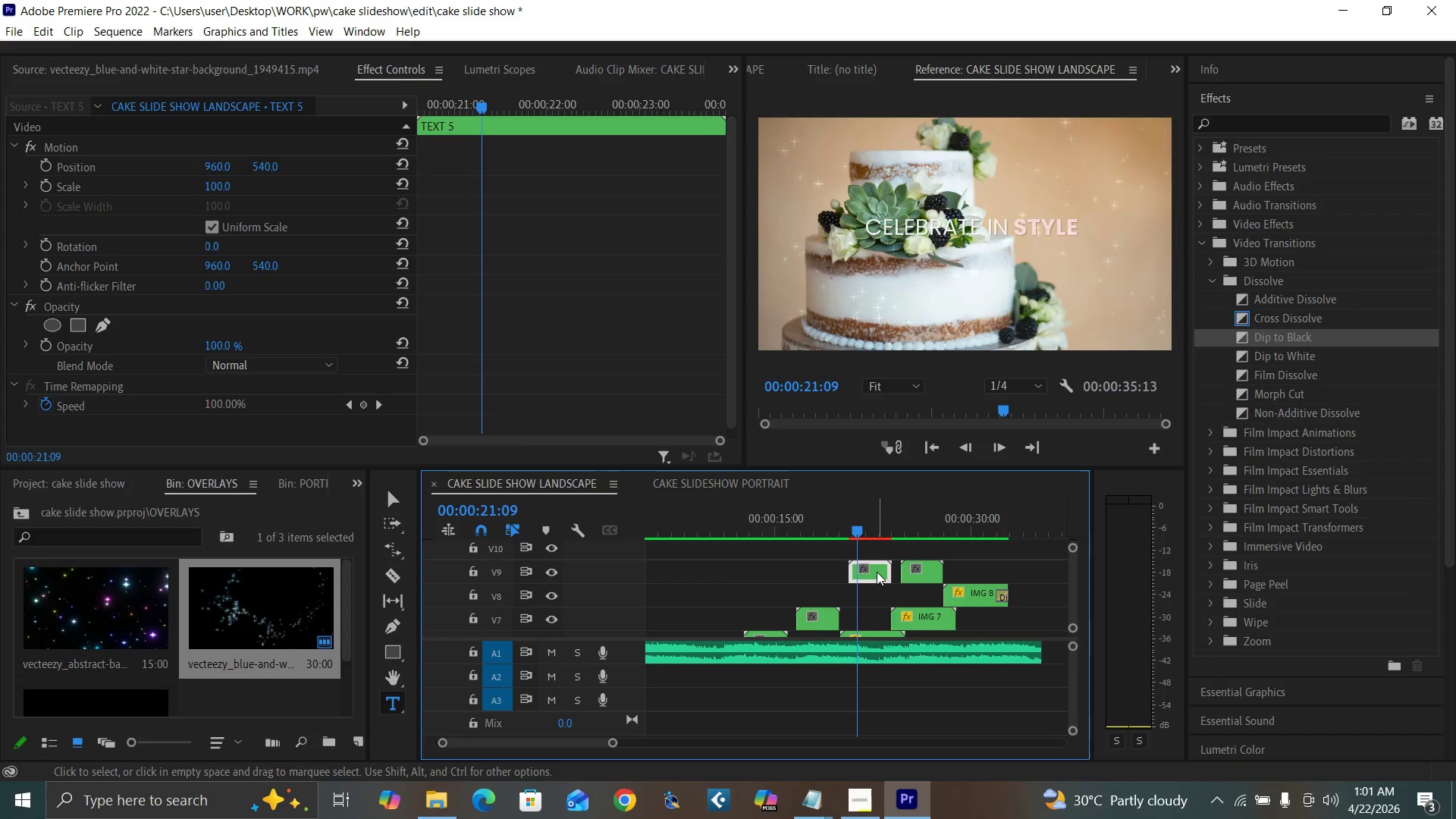 
wait(5.67)
 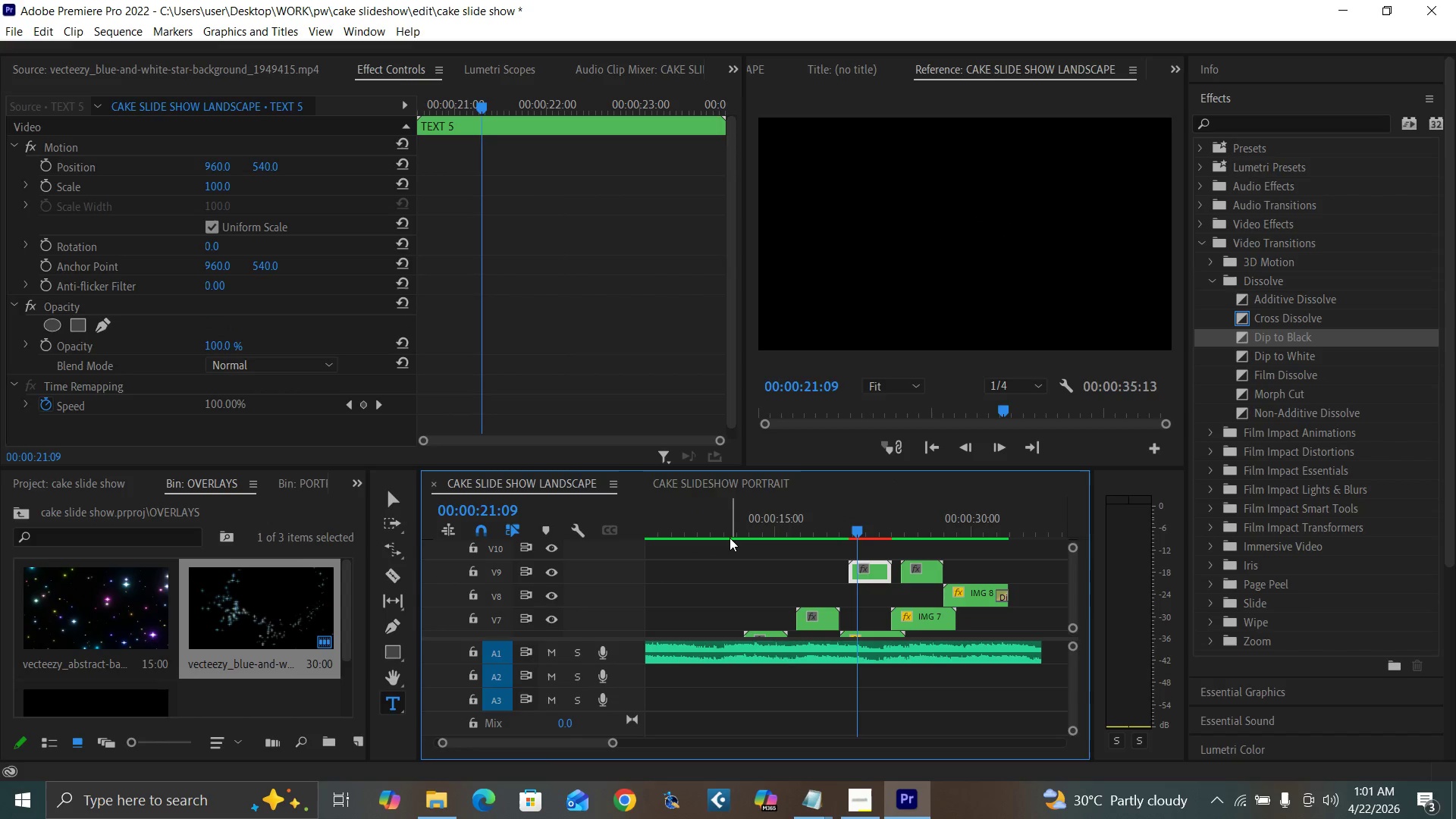 
double_click([877, 572])
 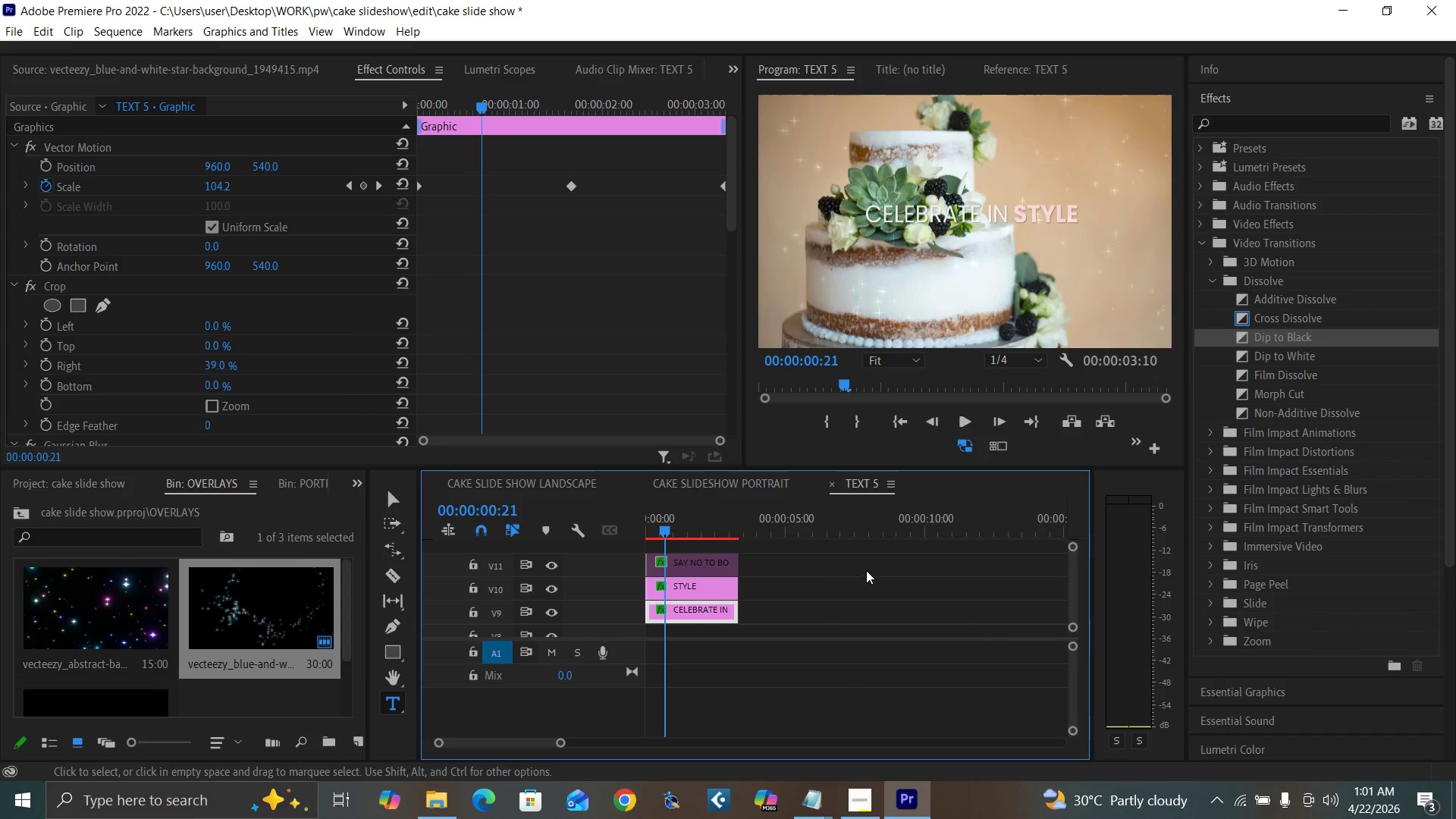 
left_click([805, 577])
 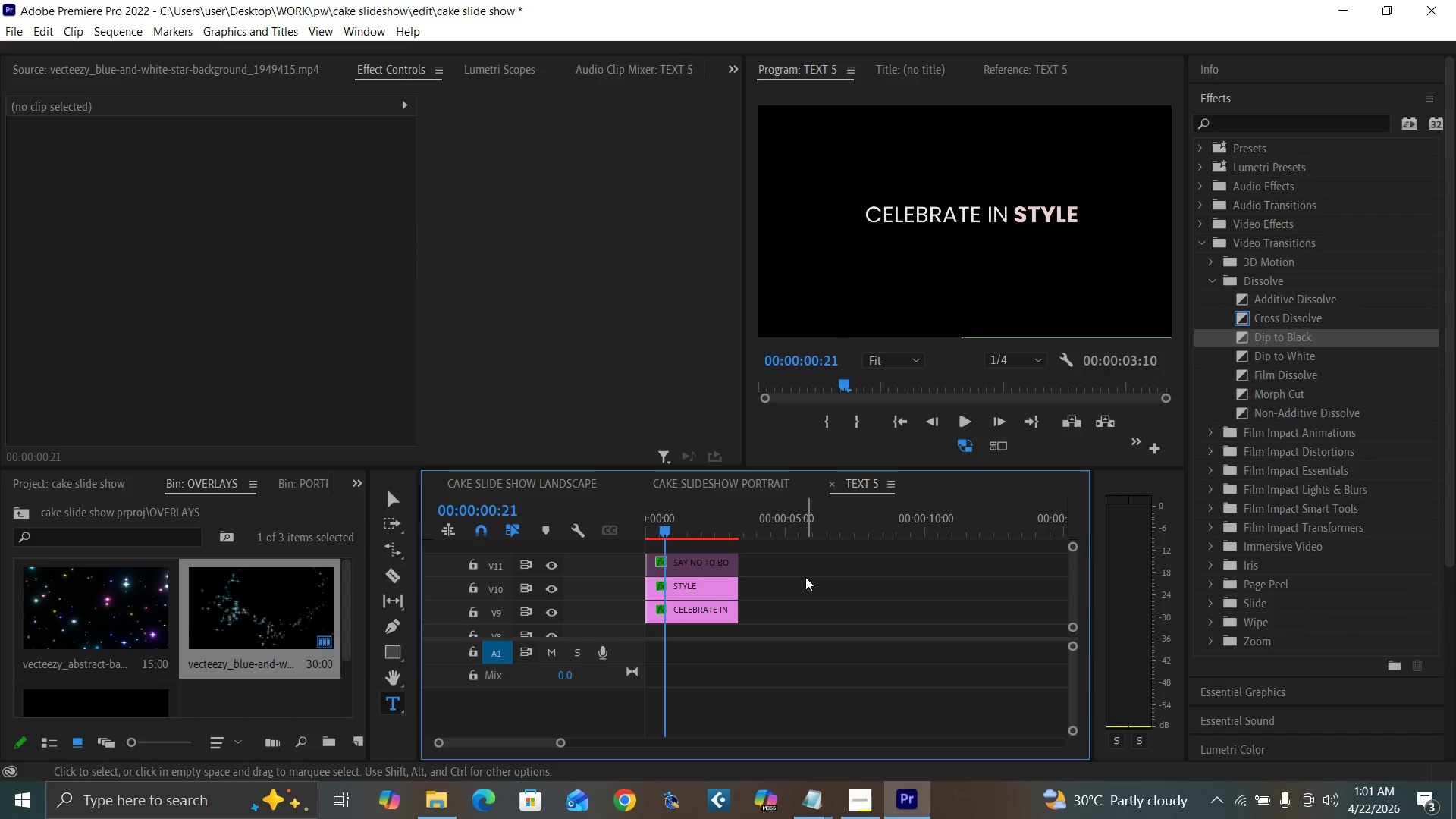 
key(Enter)
 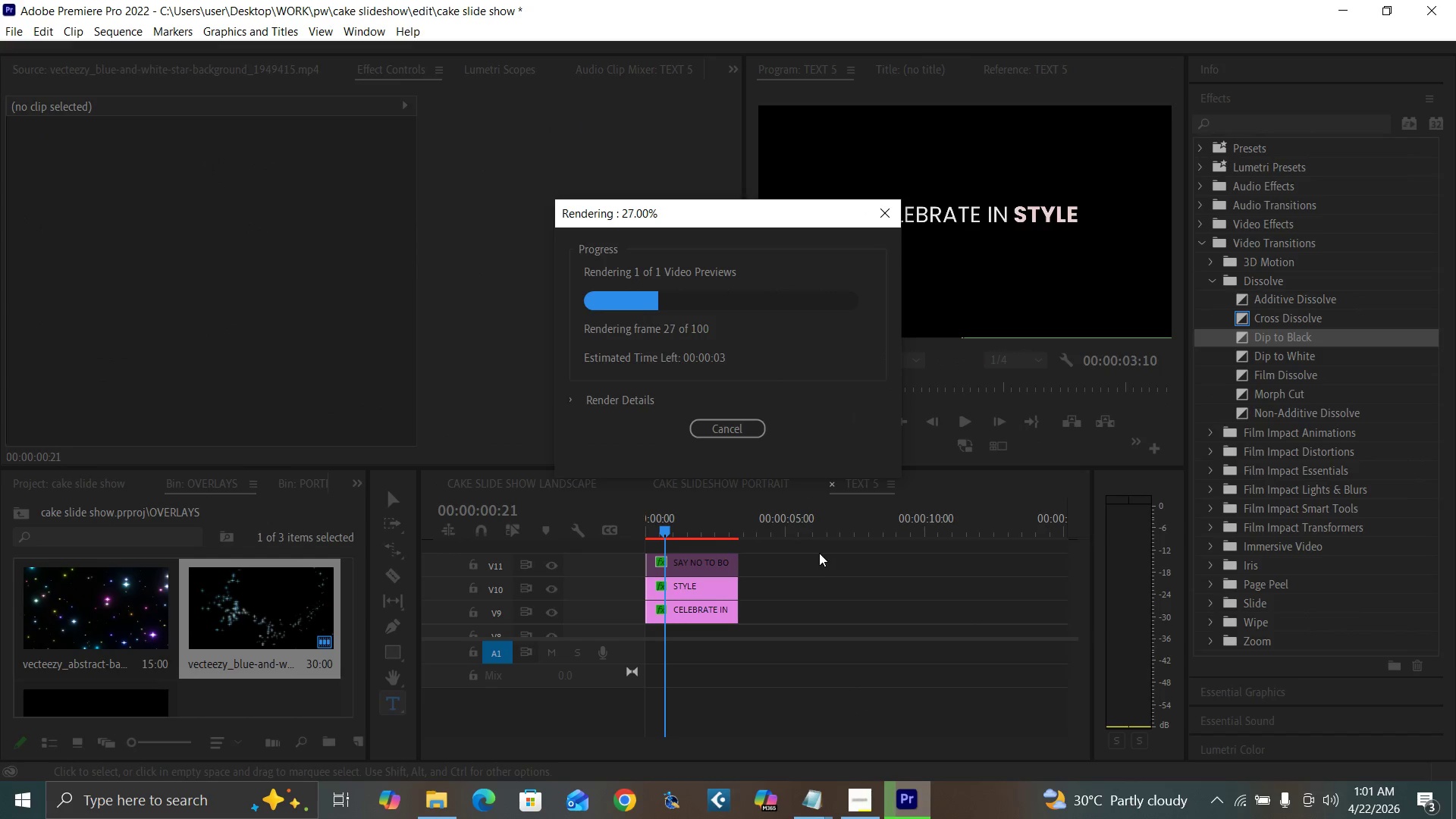 
left_click([824, 579])
 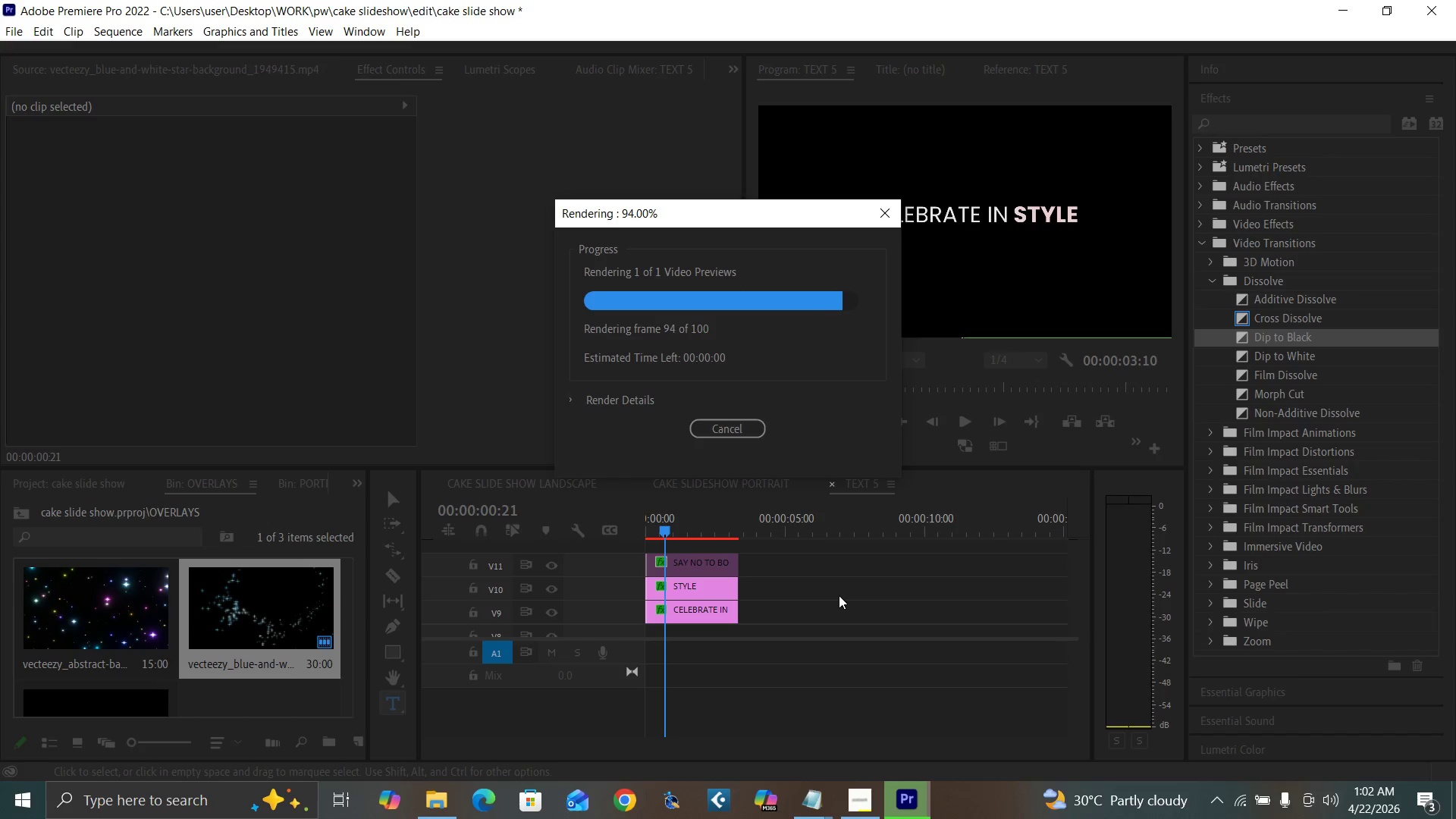 
wait(7.41)
 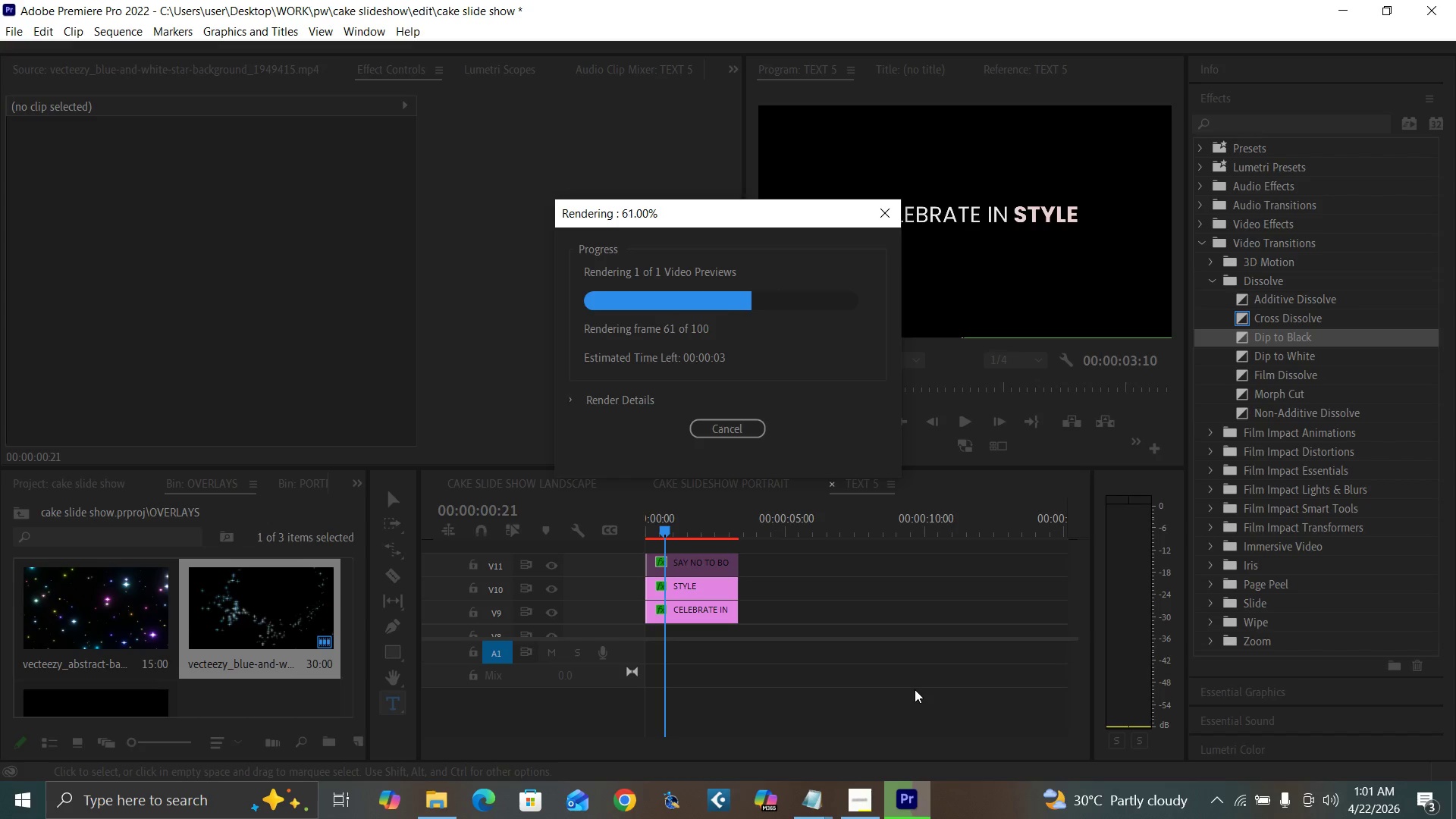 
left_click([828, 485])
 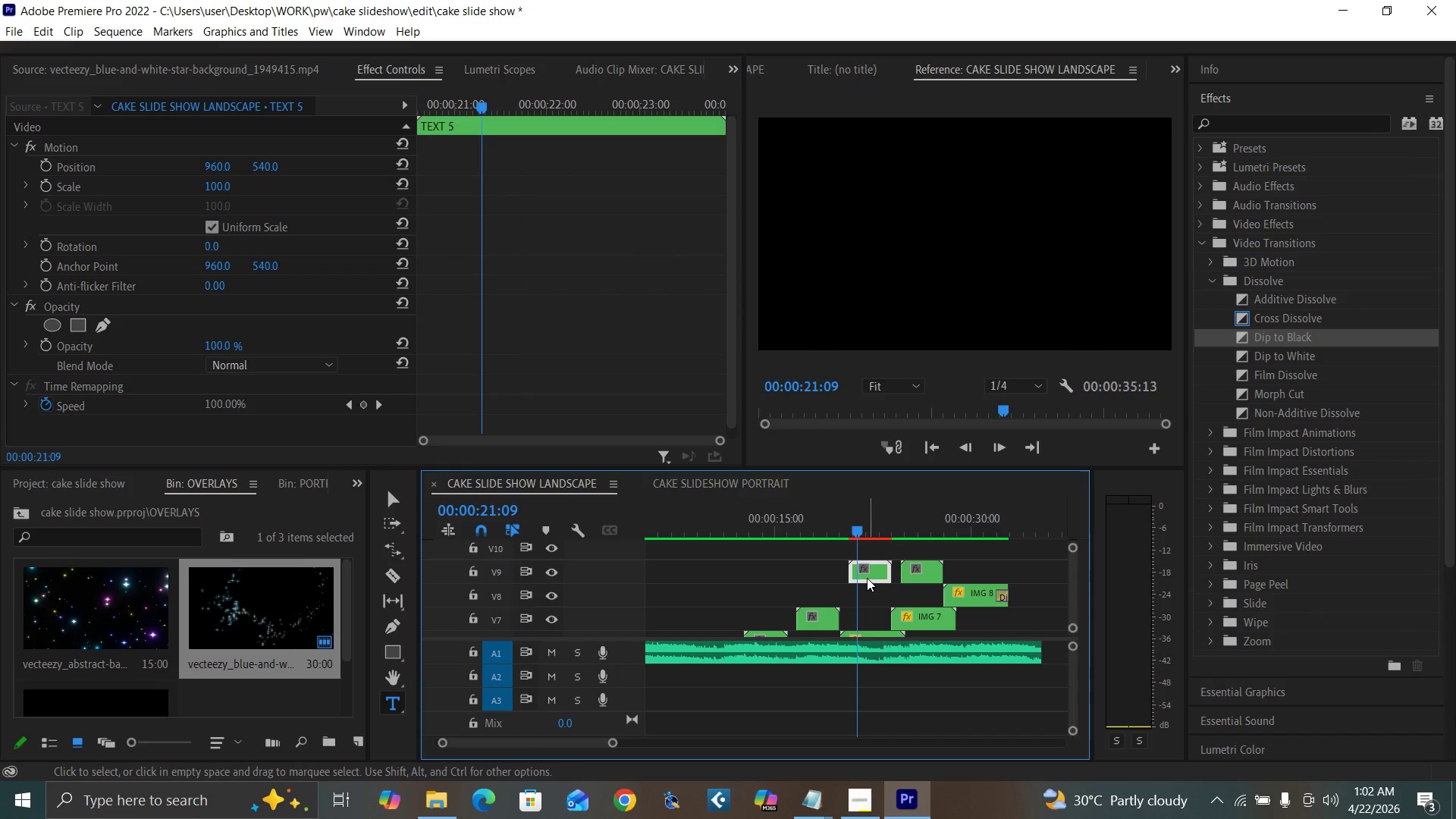 
left_click_drag(start_coordinate=[840, 530], to_coordinate=[863, 548])
 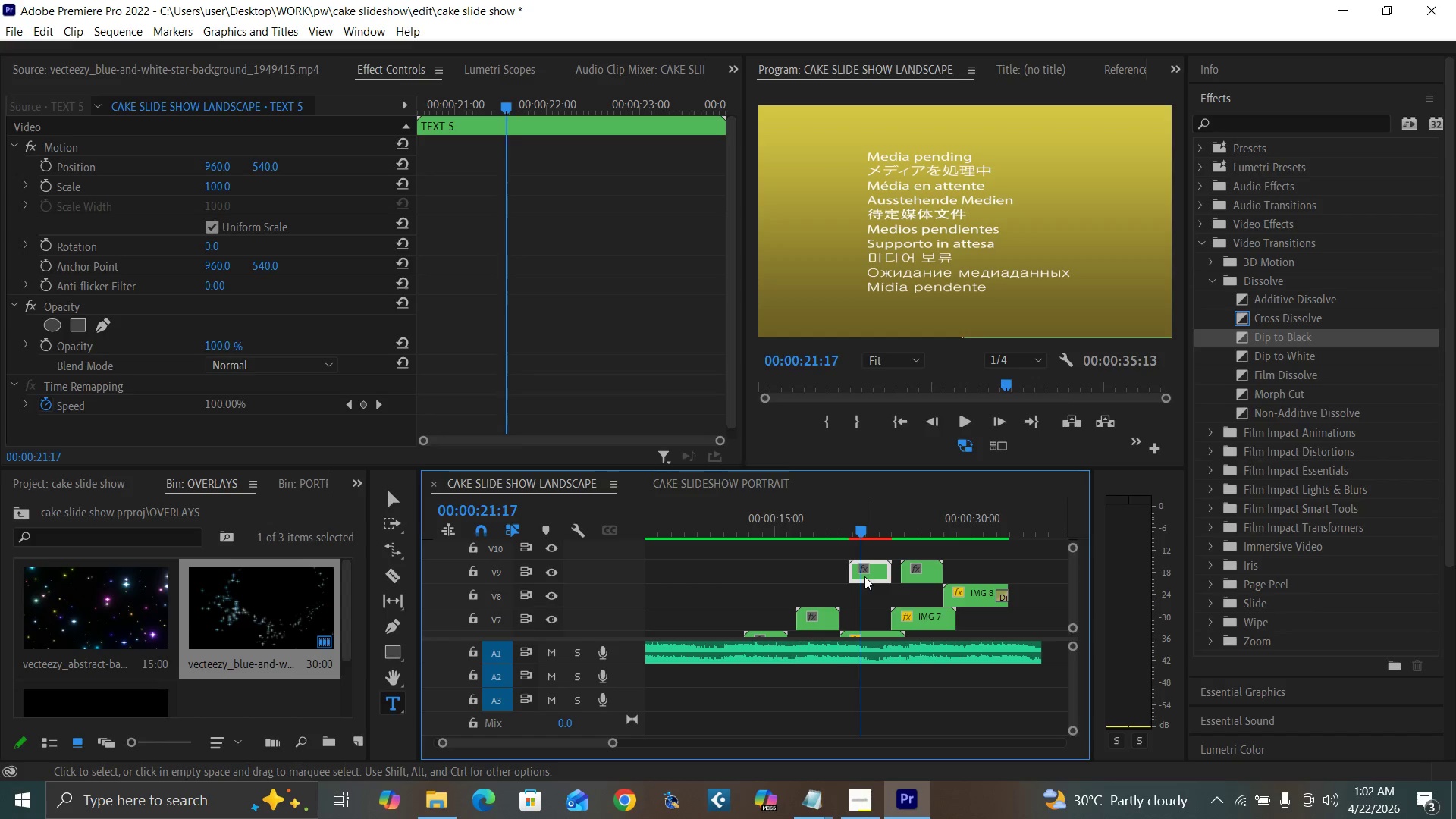 
key(Enter)
 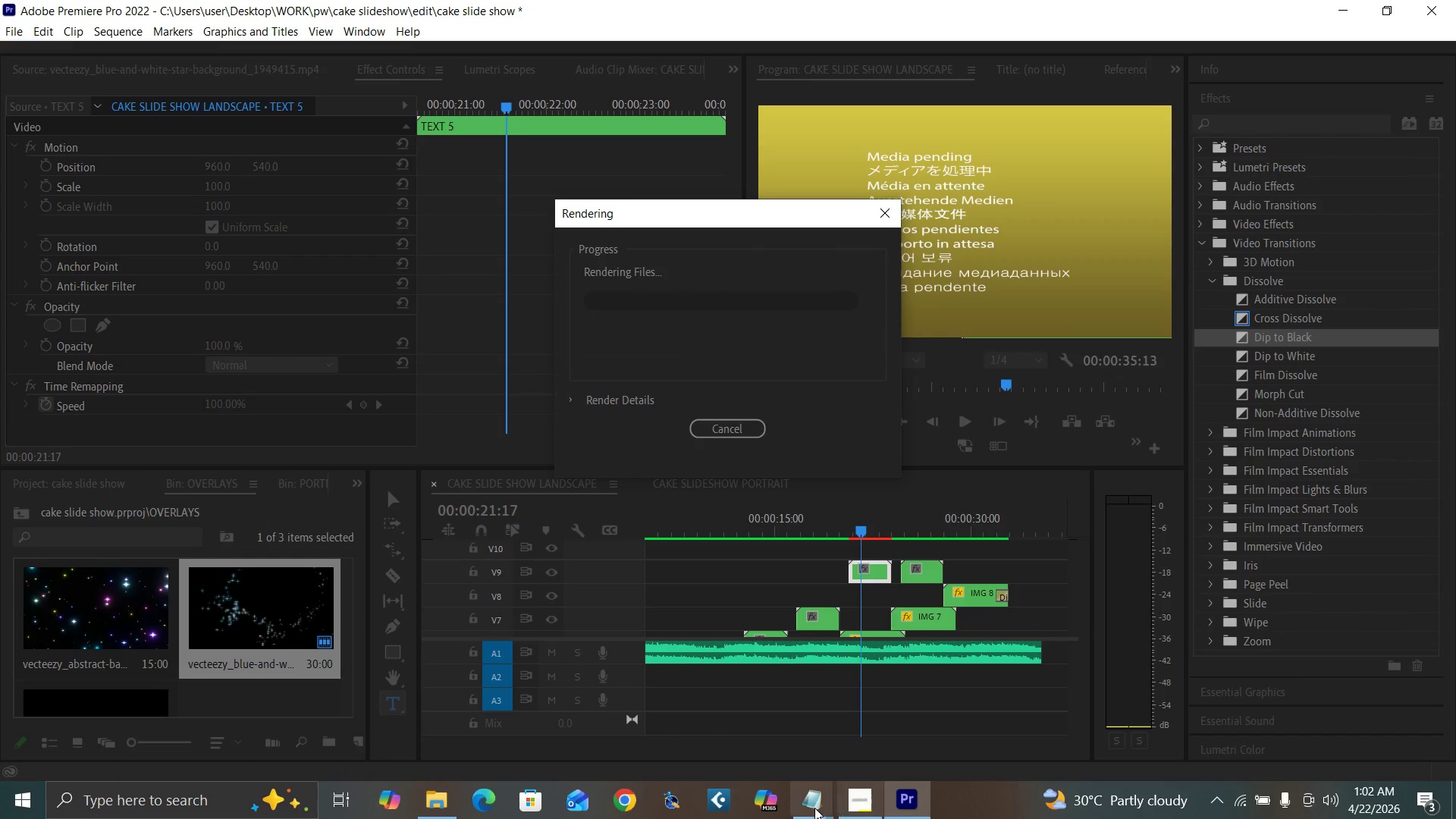 
wait(6.99)
 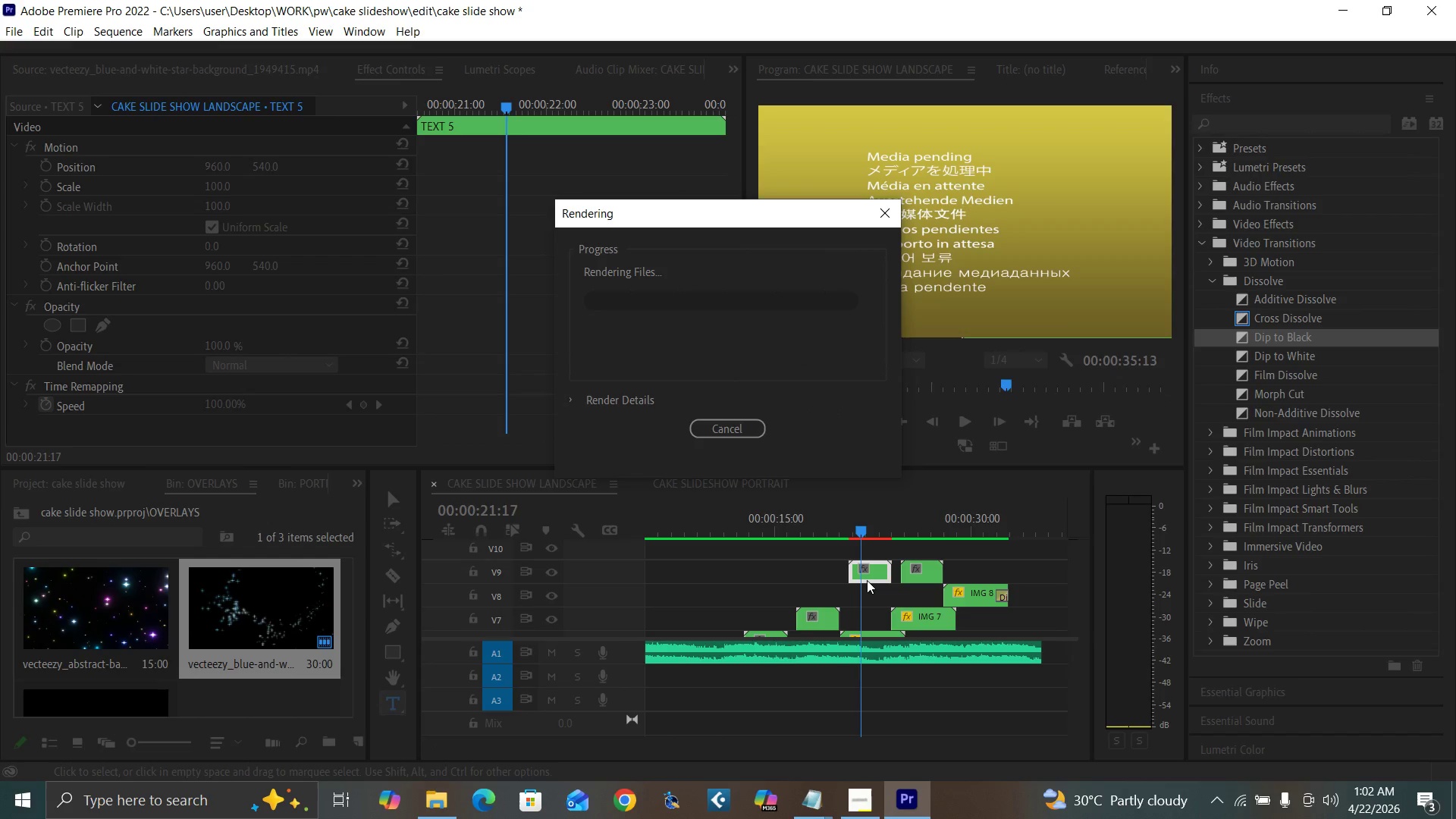 
mouse_move([880, 761])
 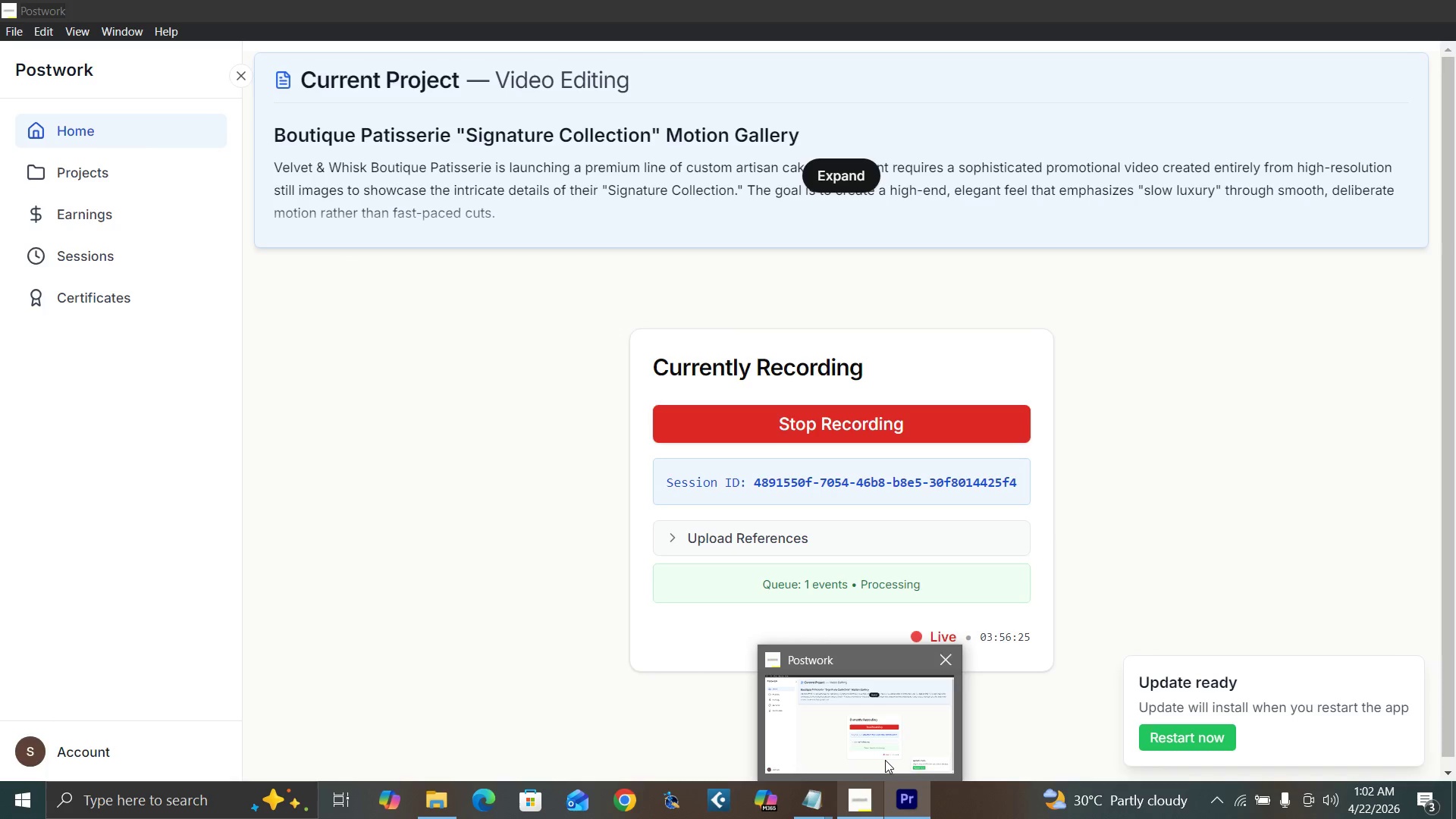 
wait(7.58)
 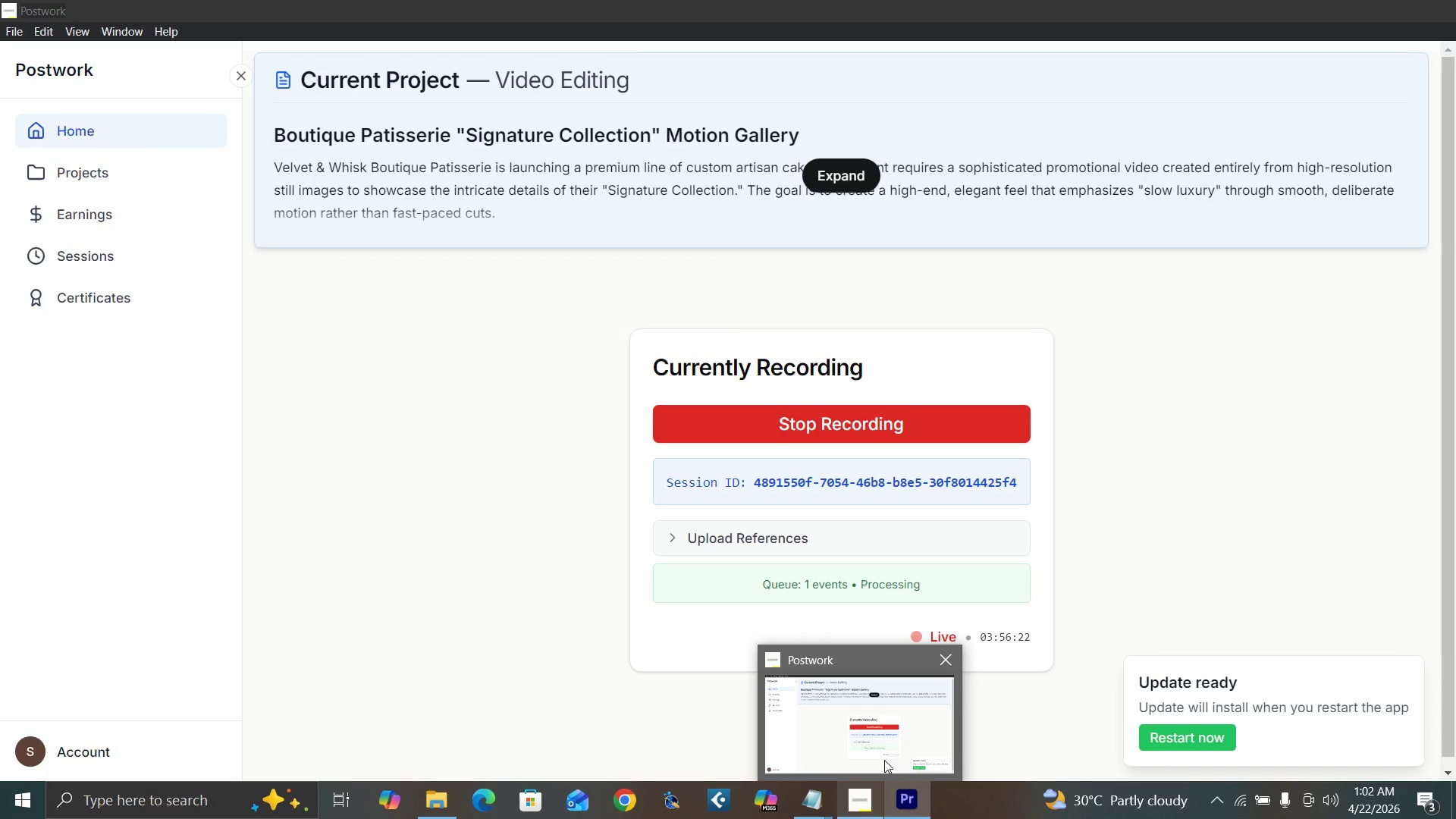 
left_click([1003, 562])
 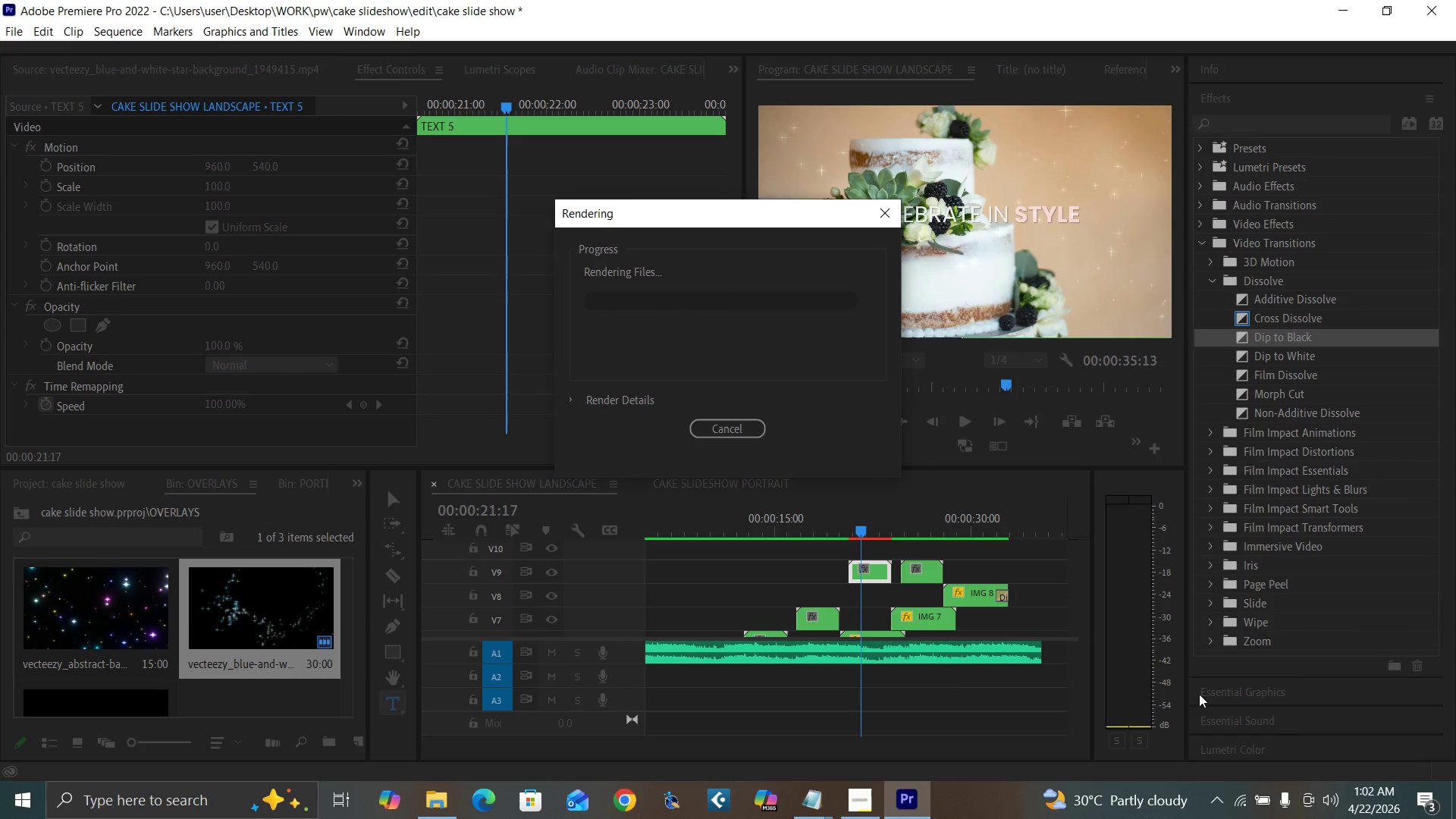 
mouse_move([1240, 795])
 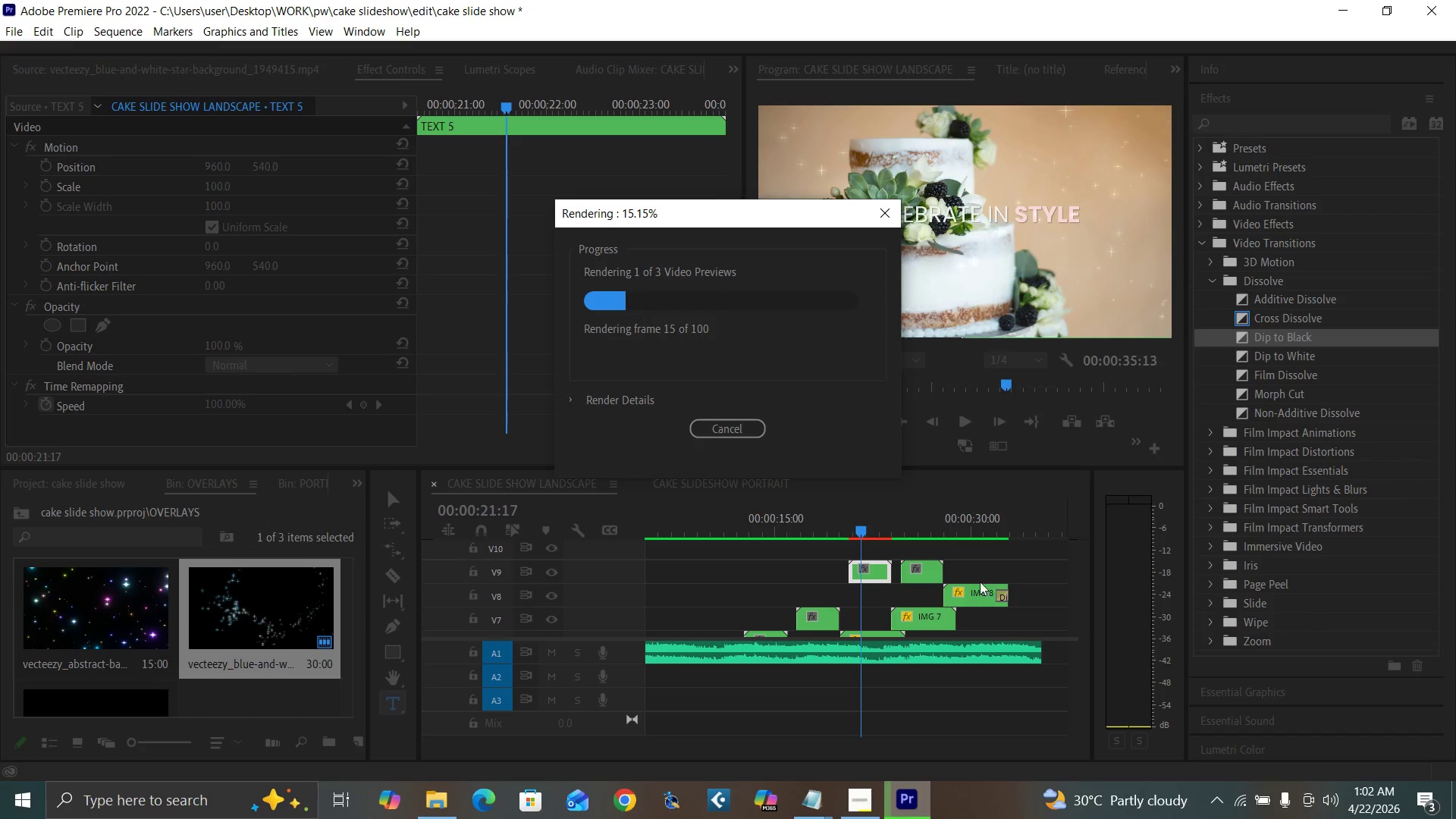 
left_click([970, 562])
 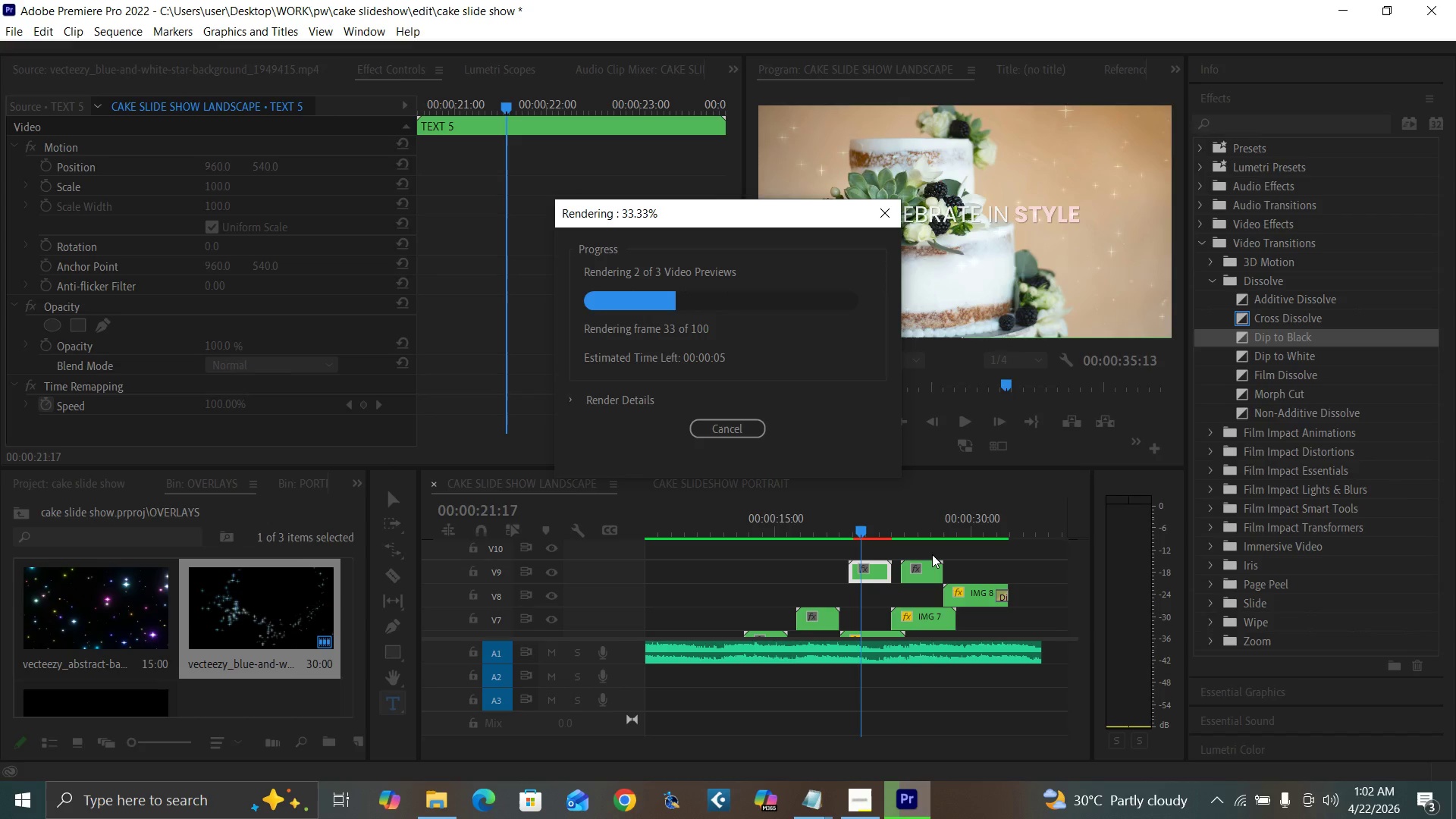 
wait(13.42)
 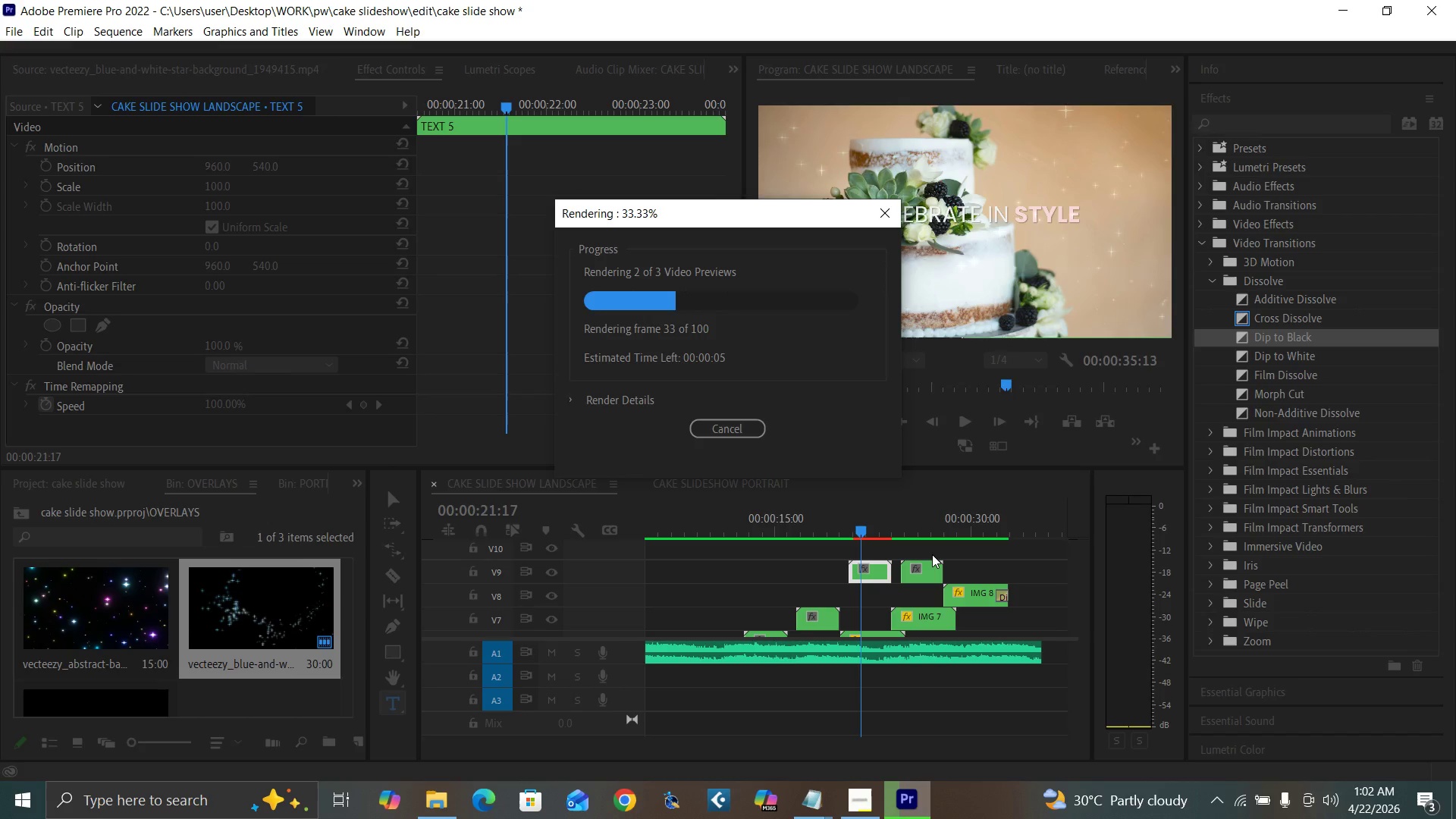 
left_click([912, 508])
 